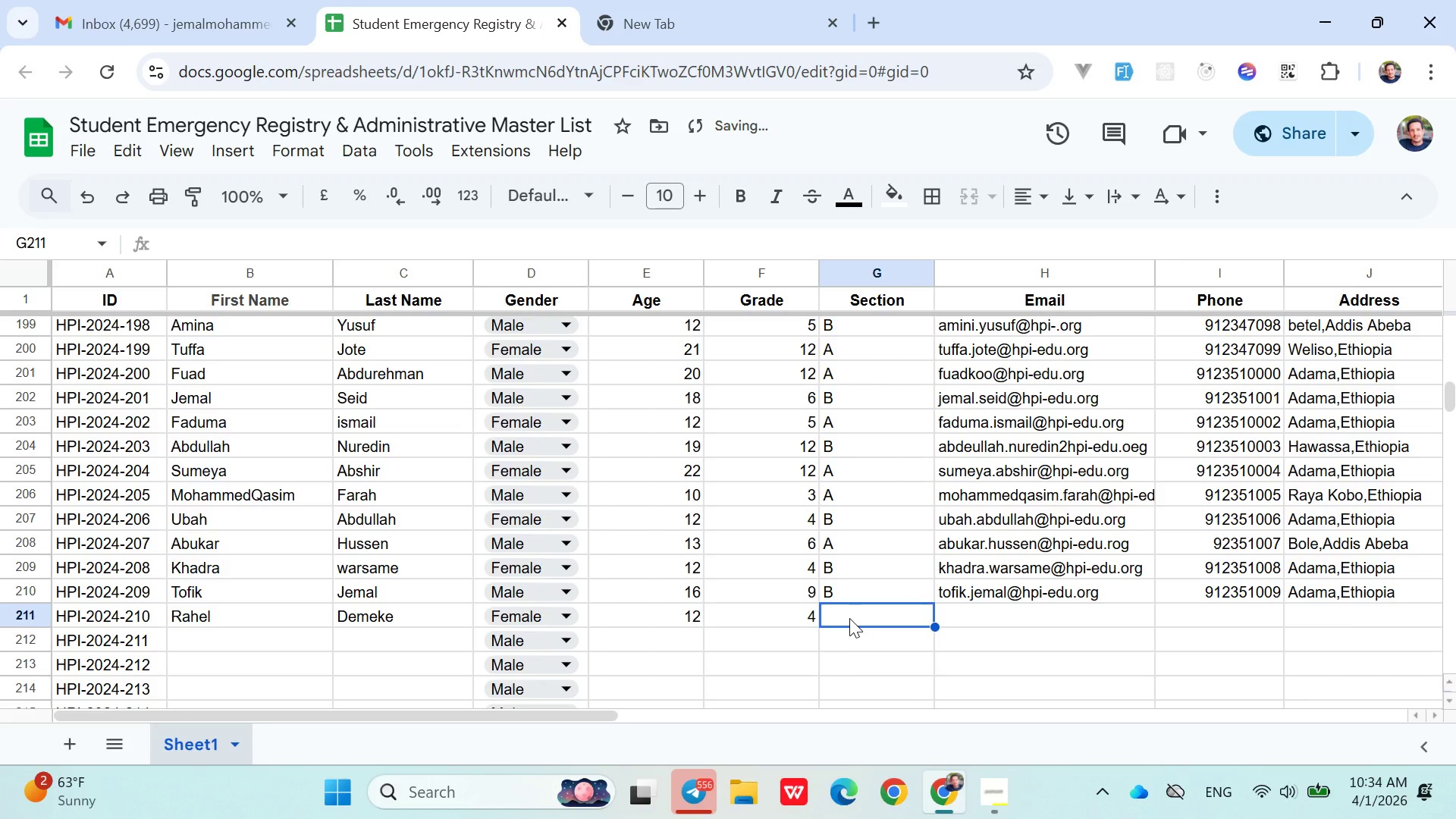 
key(Shift+A)
 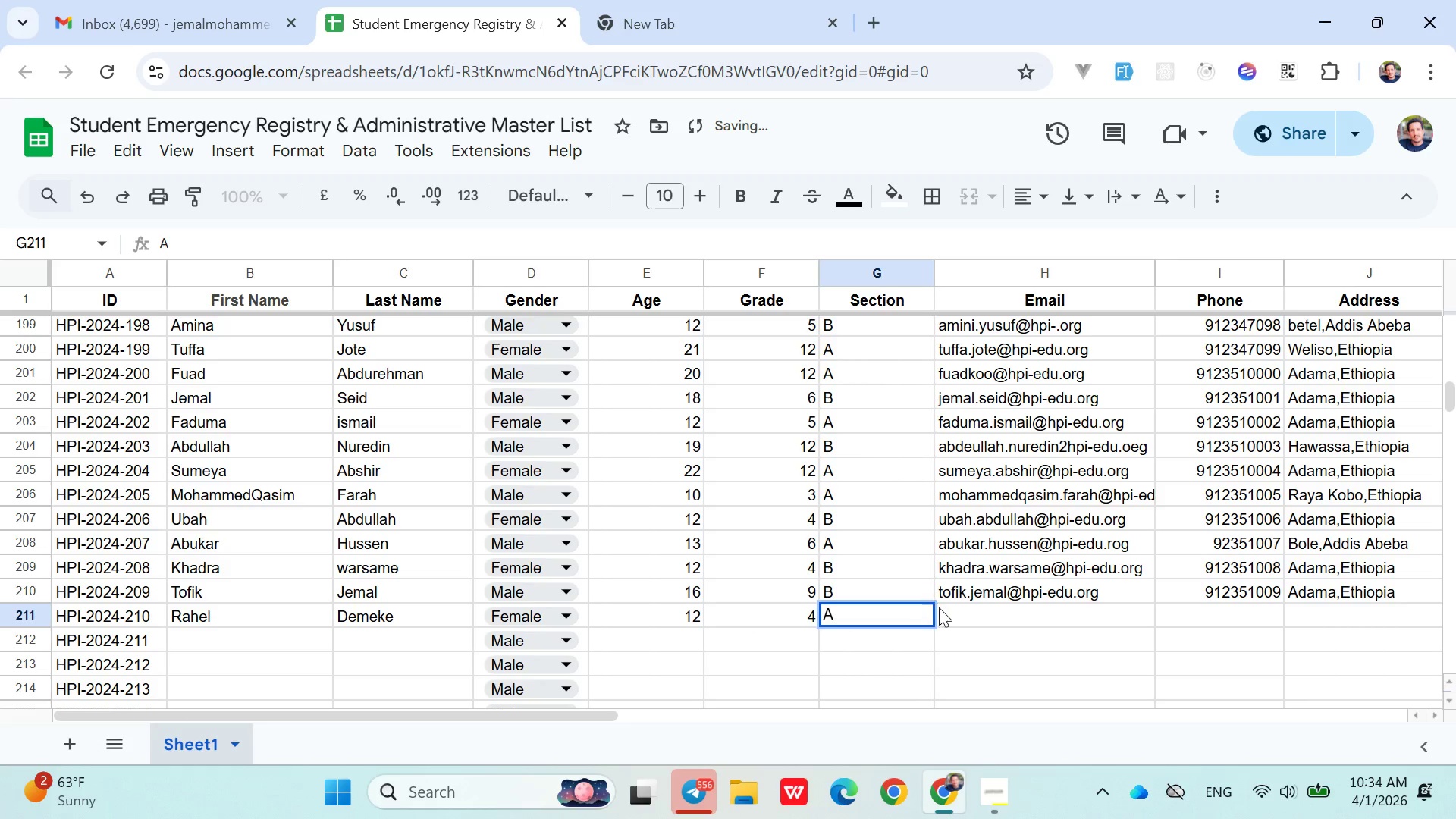 
left_click([949, 611])
 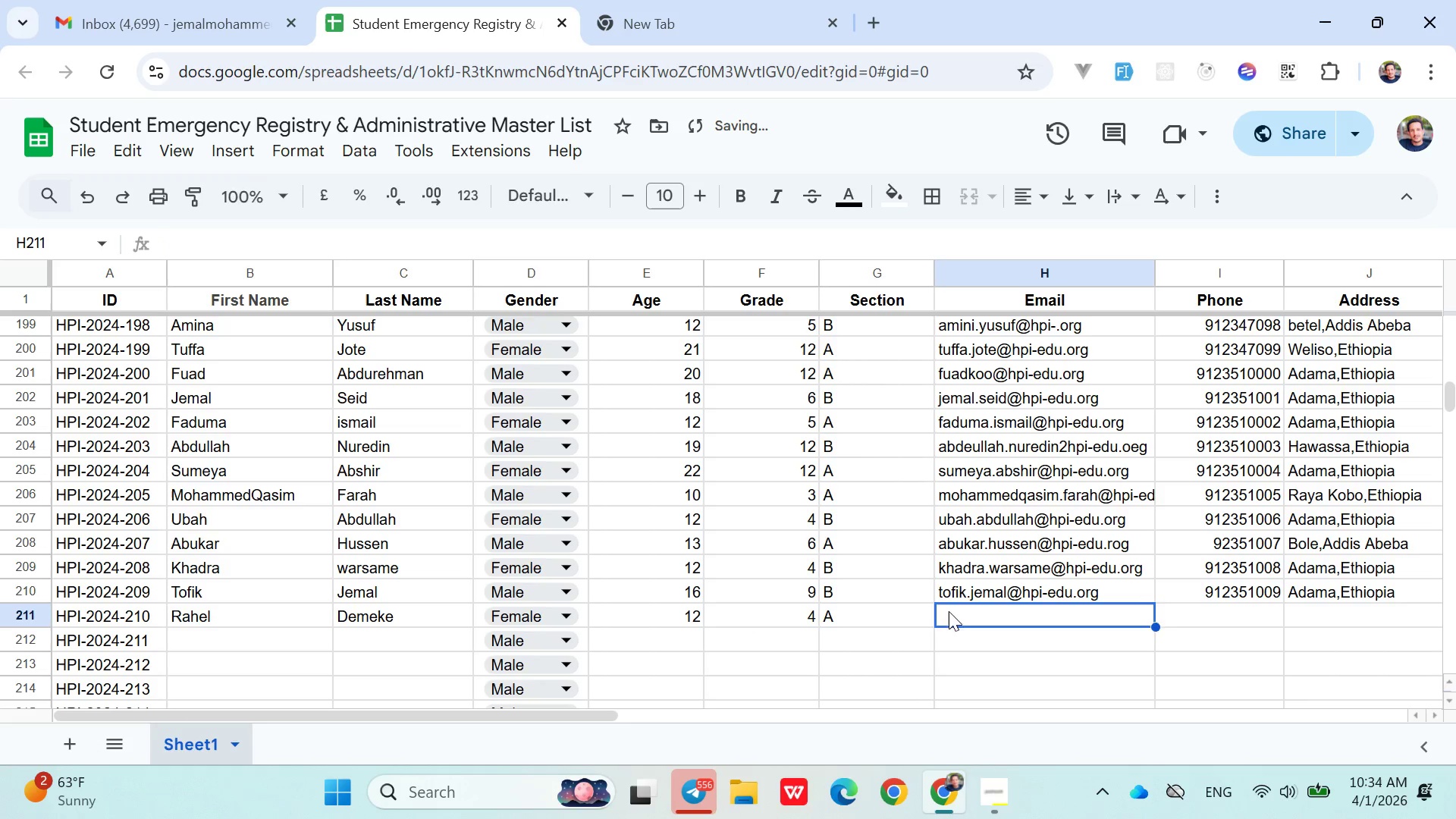 
type(rahel.demeke@hpi-edu.org)
 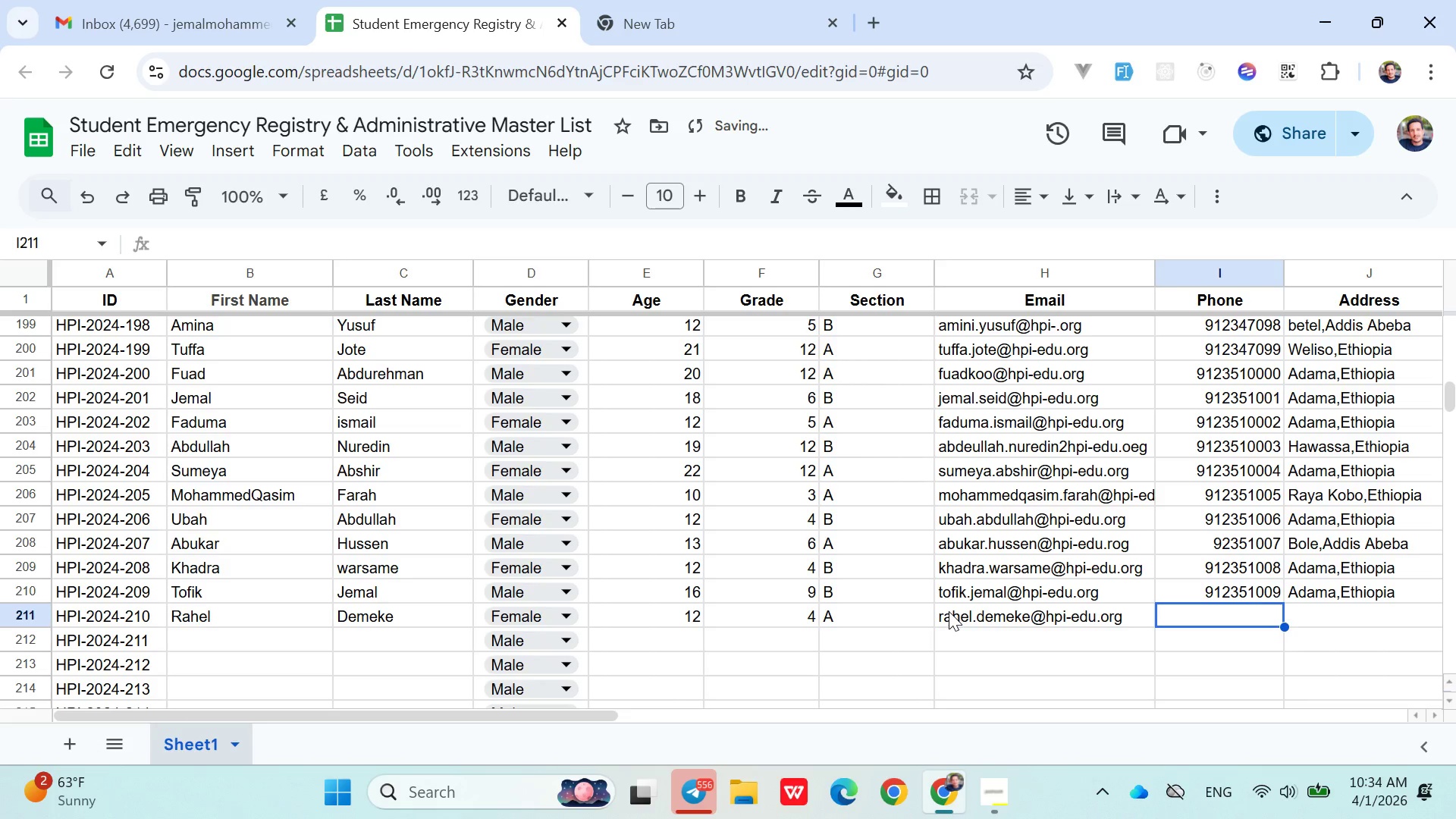 
 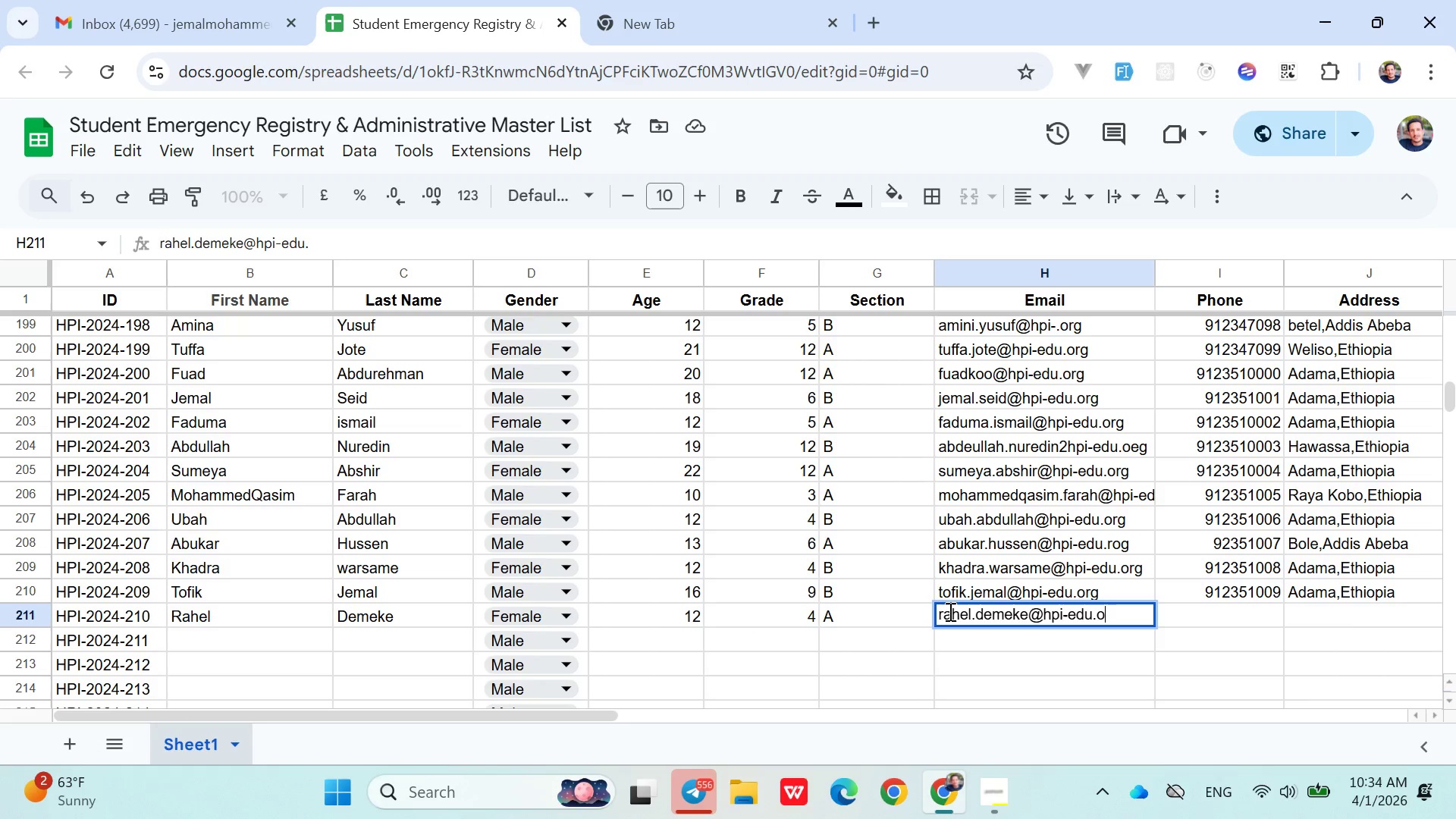 
key(ArrowRight)
 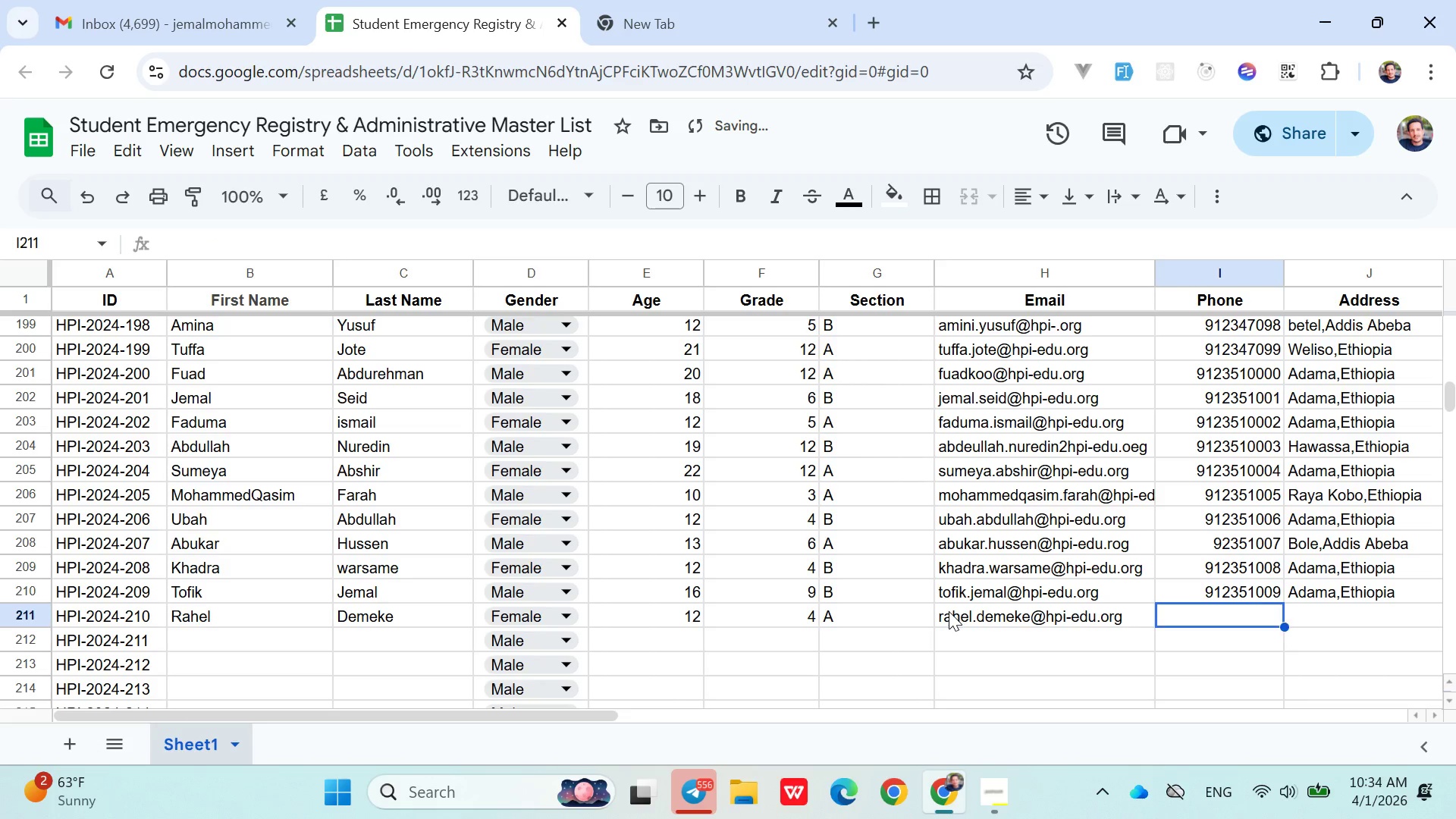 
type(0912351010)
 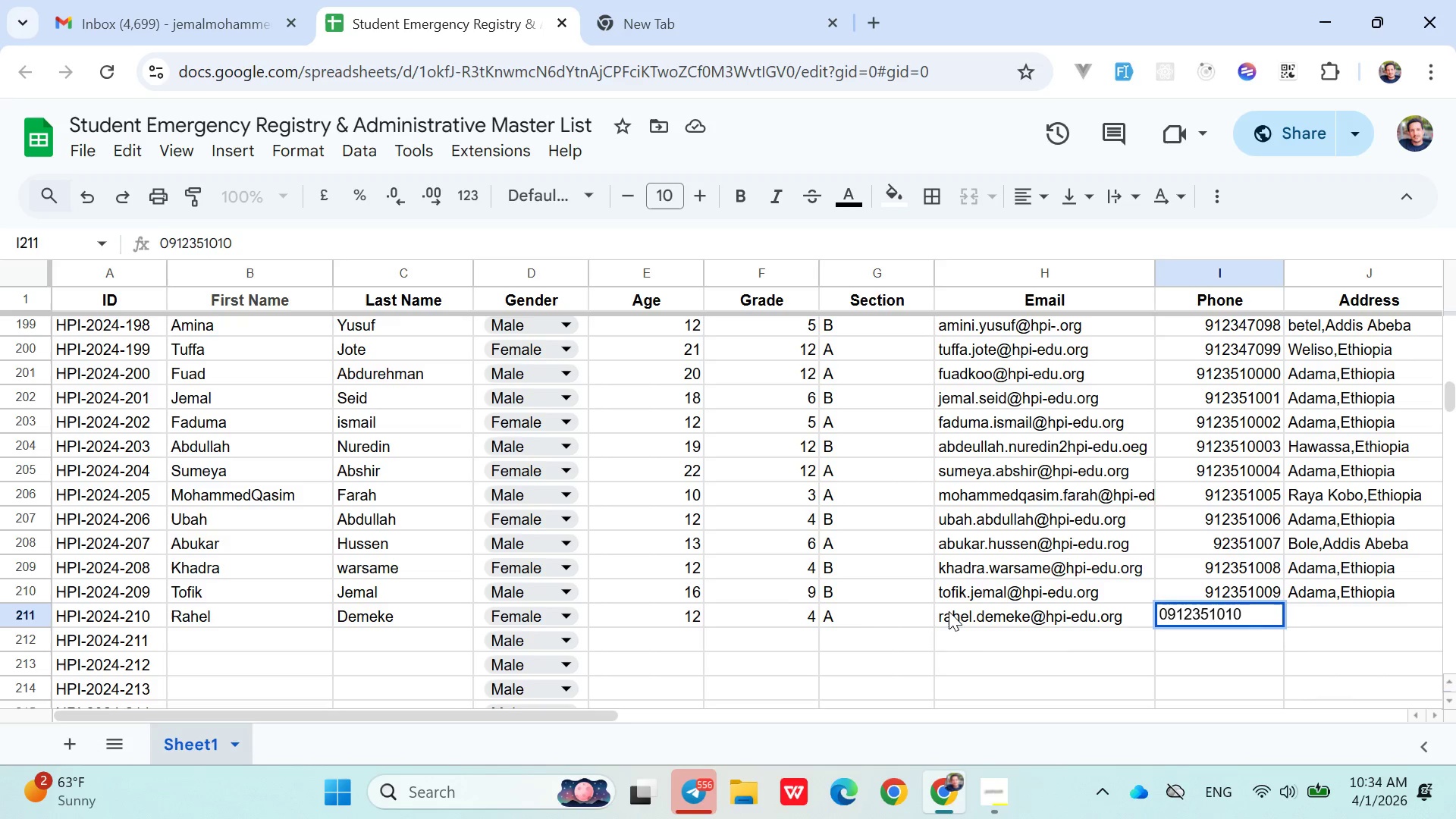 
key(ArrowRight)
 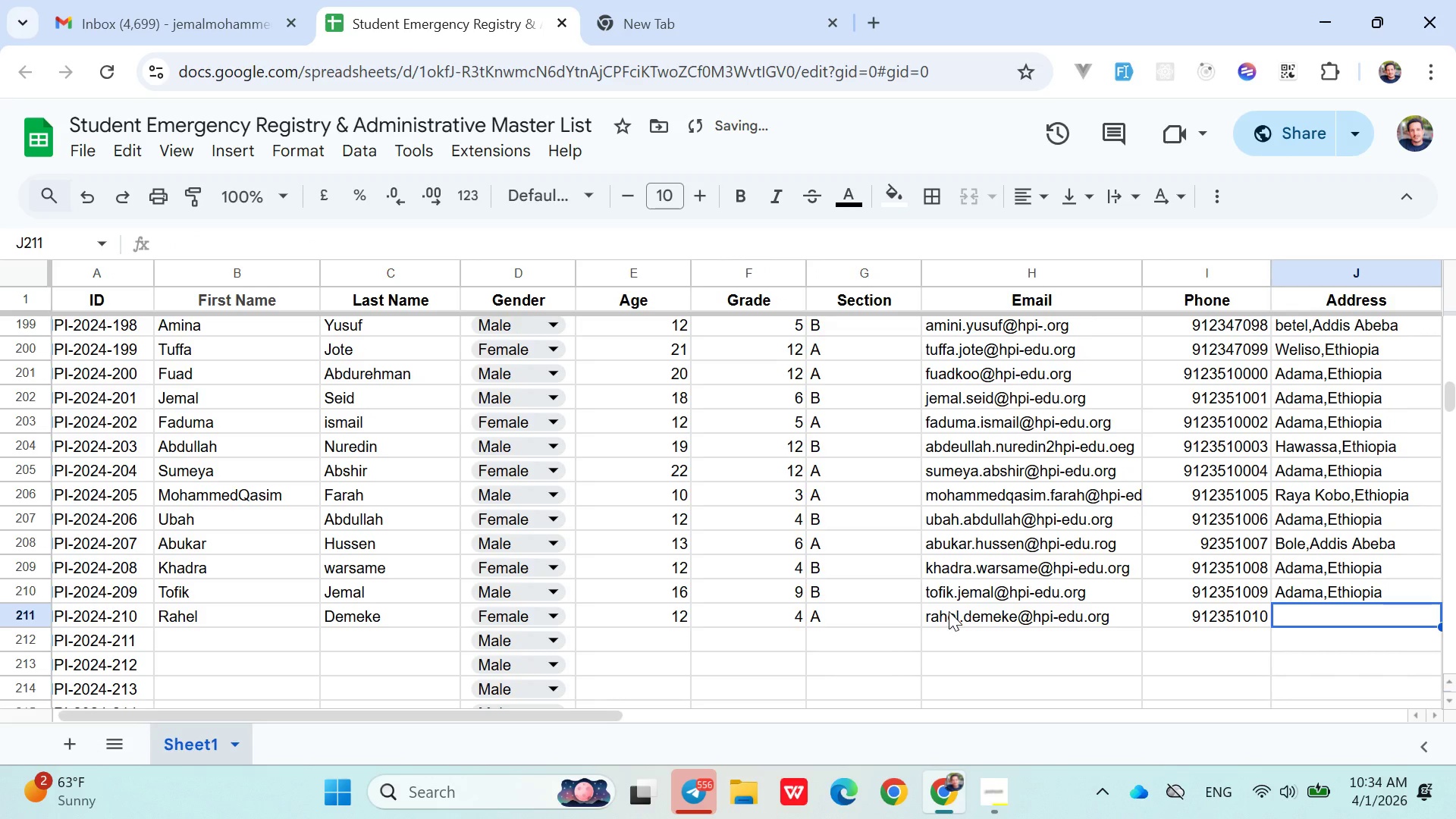 
type(Ada)
 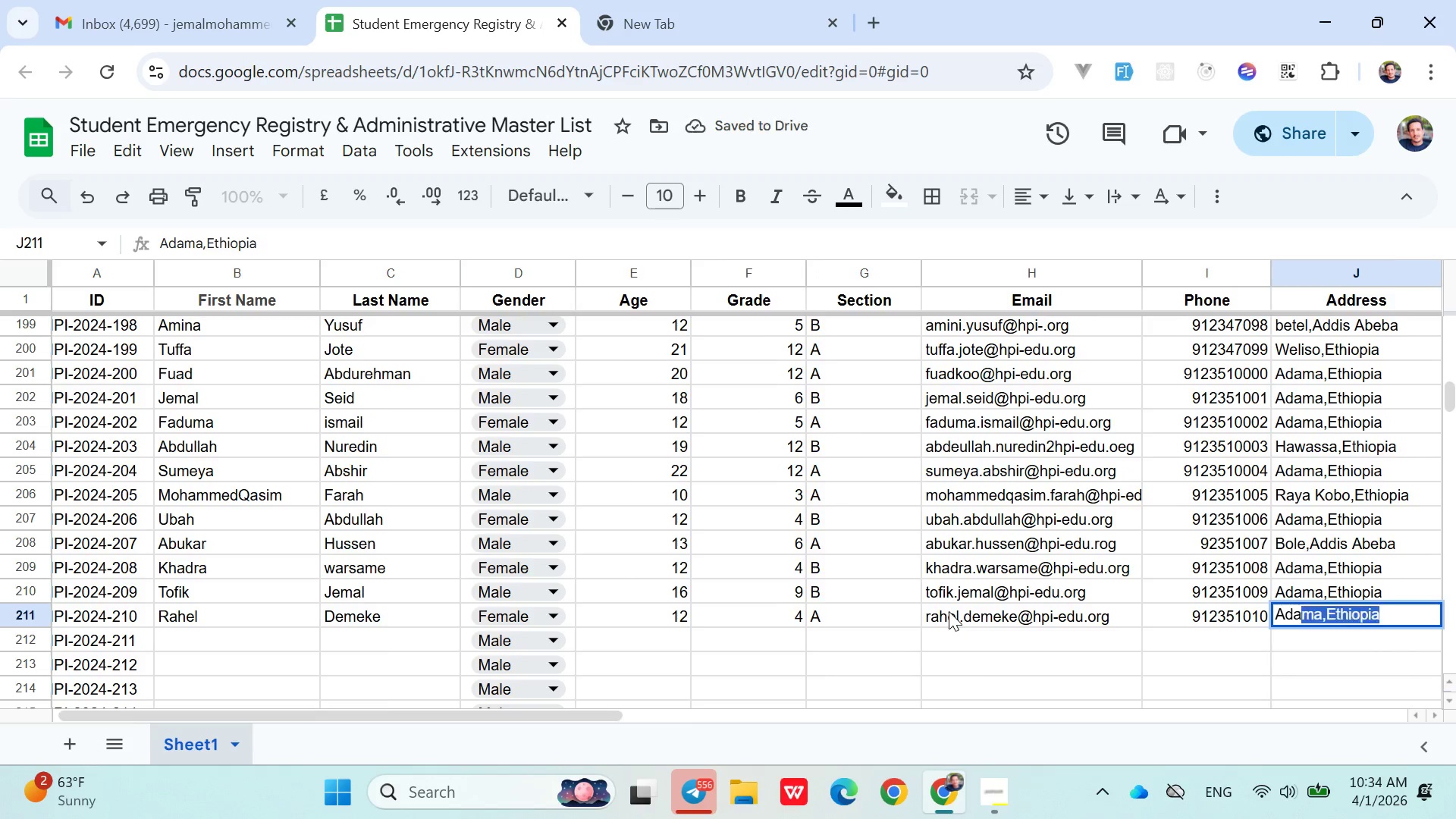 
key(ArrowRight)
 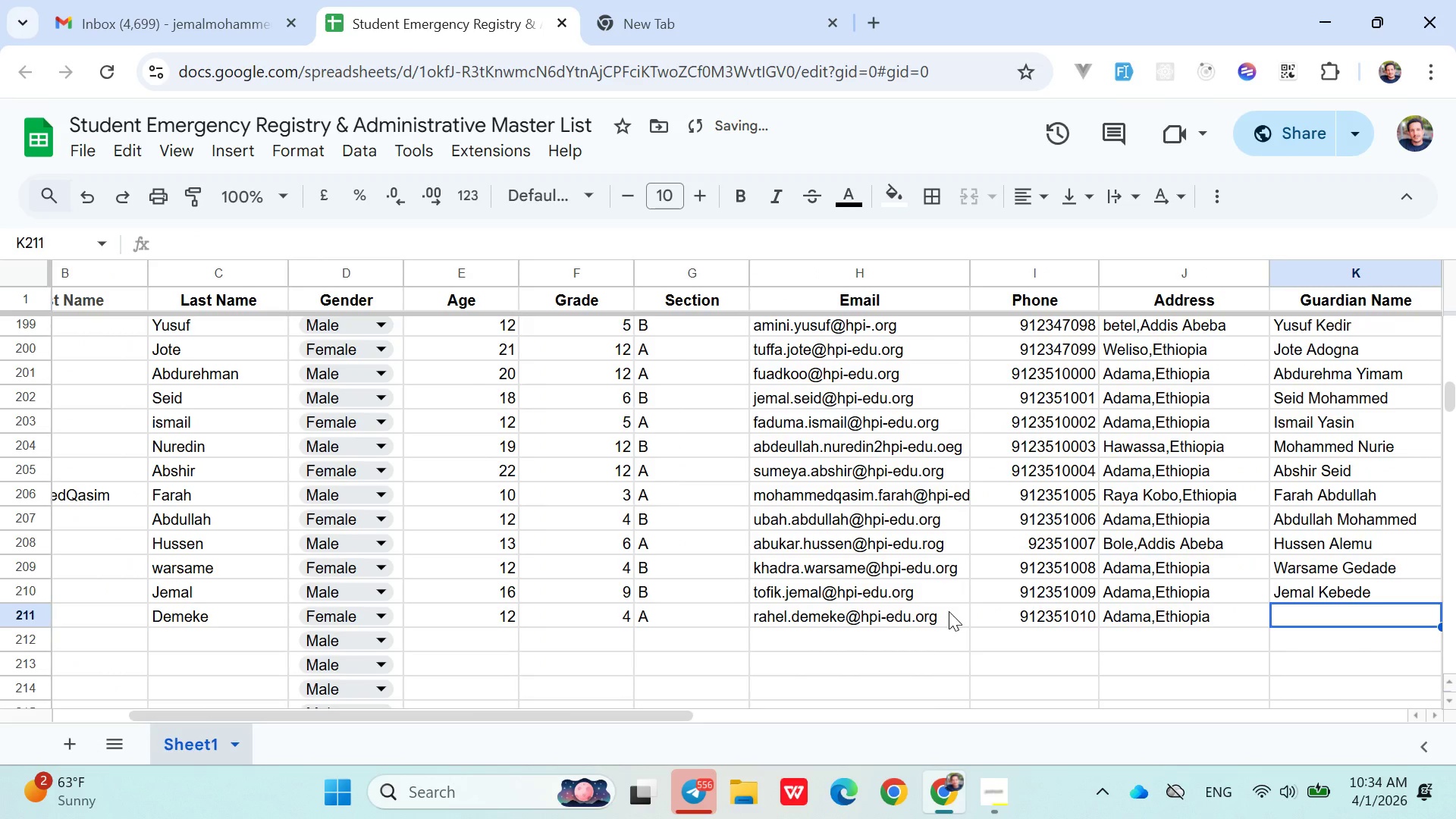 
type(Demeke Mekonen)
 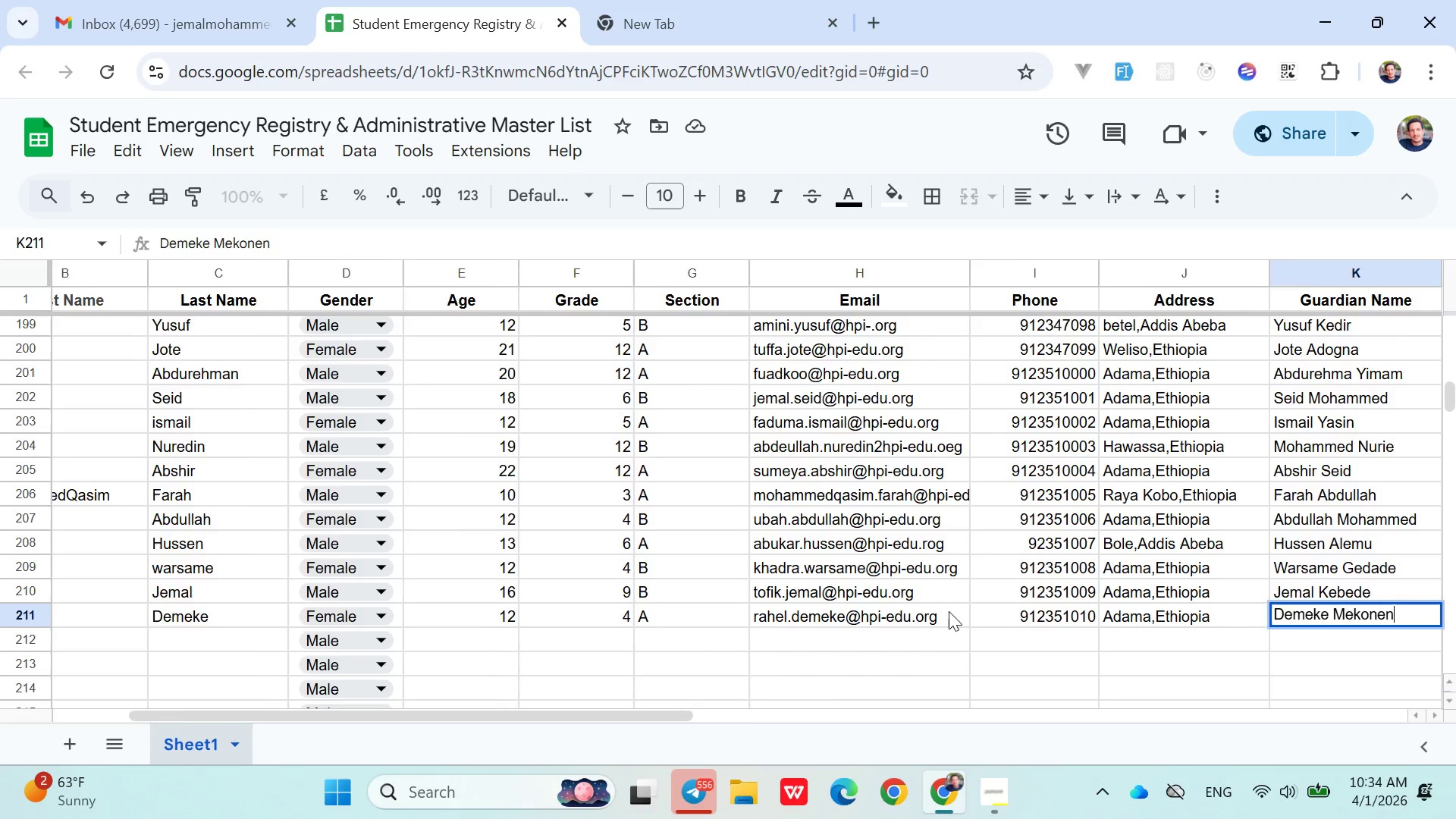 
key(ArrowRight)
 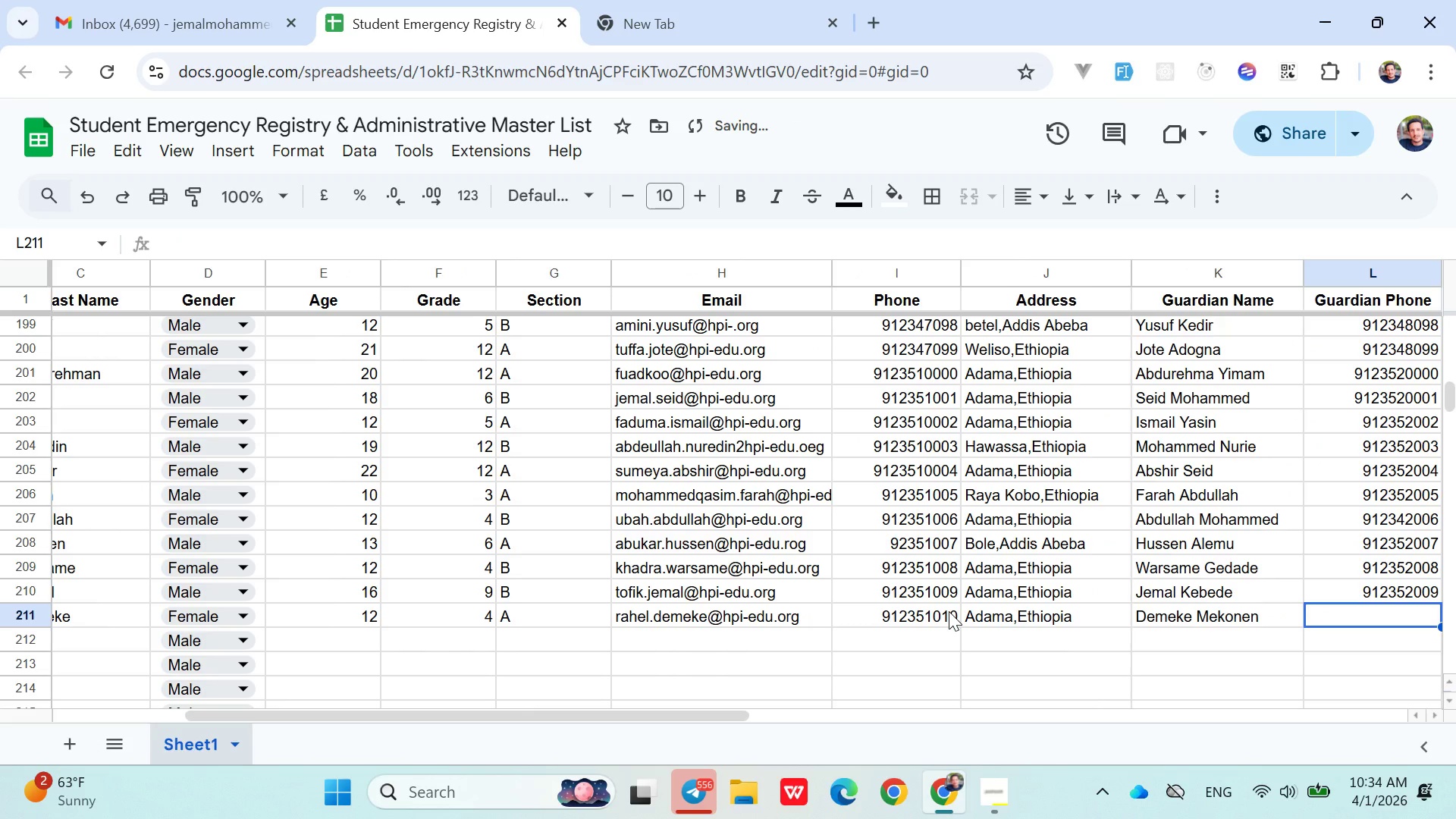 
type(9)
key(Backspace)
type(912352010)
 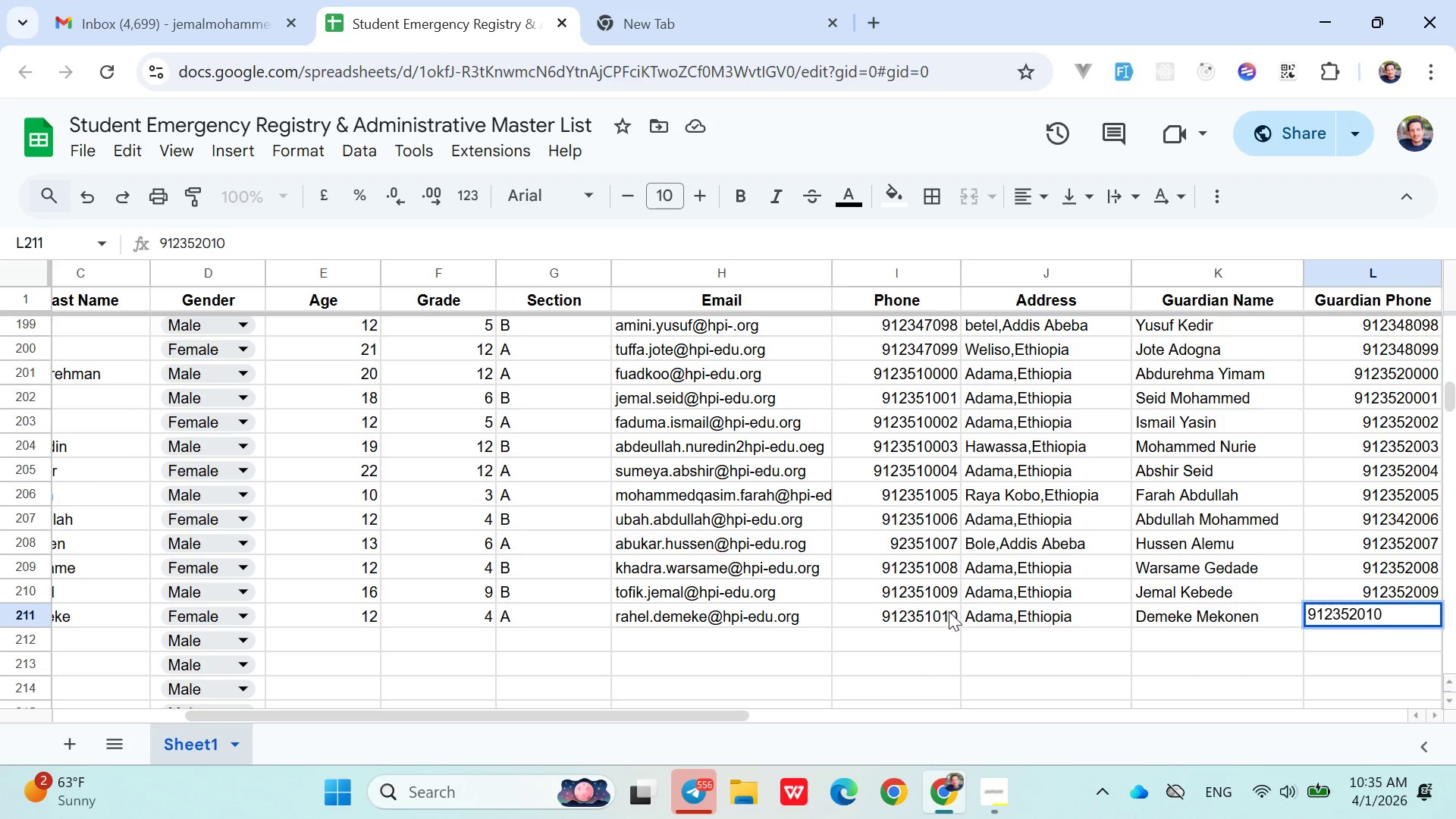 
key(ArrowDown)
 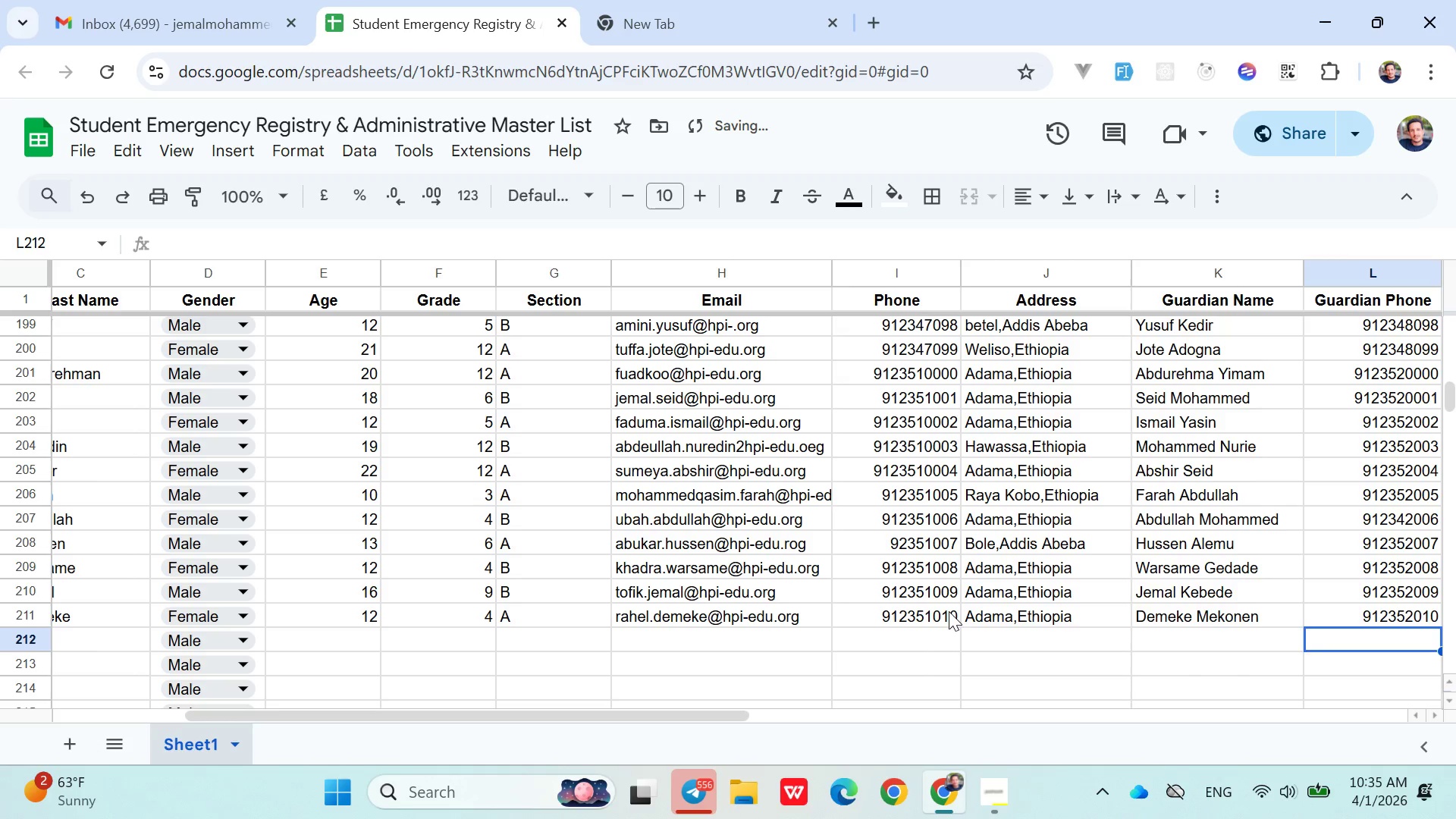 
hold_key(key=ArrowLeft, duration=0.94)
 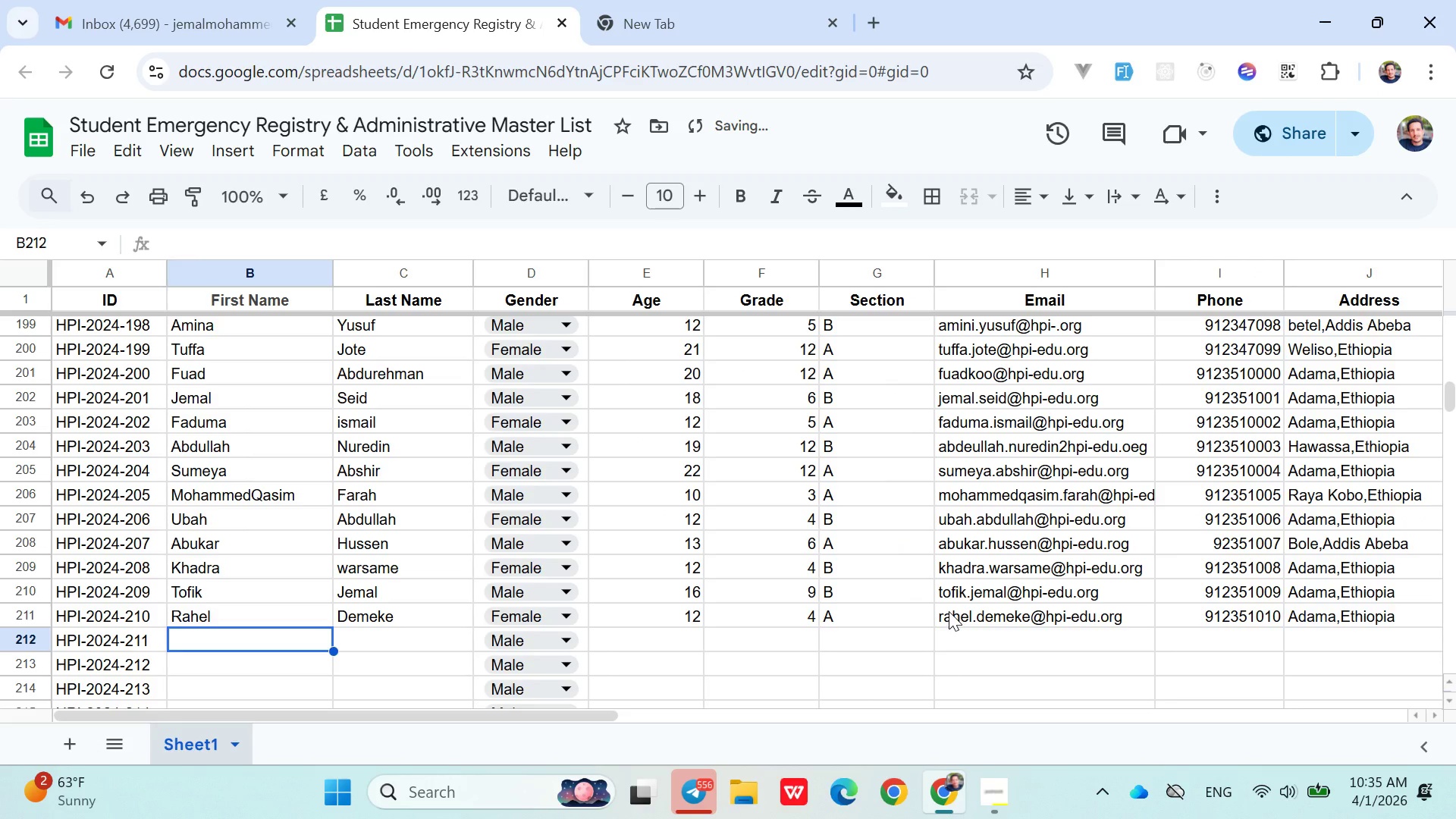 
key(ArrowRight)
 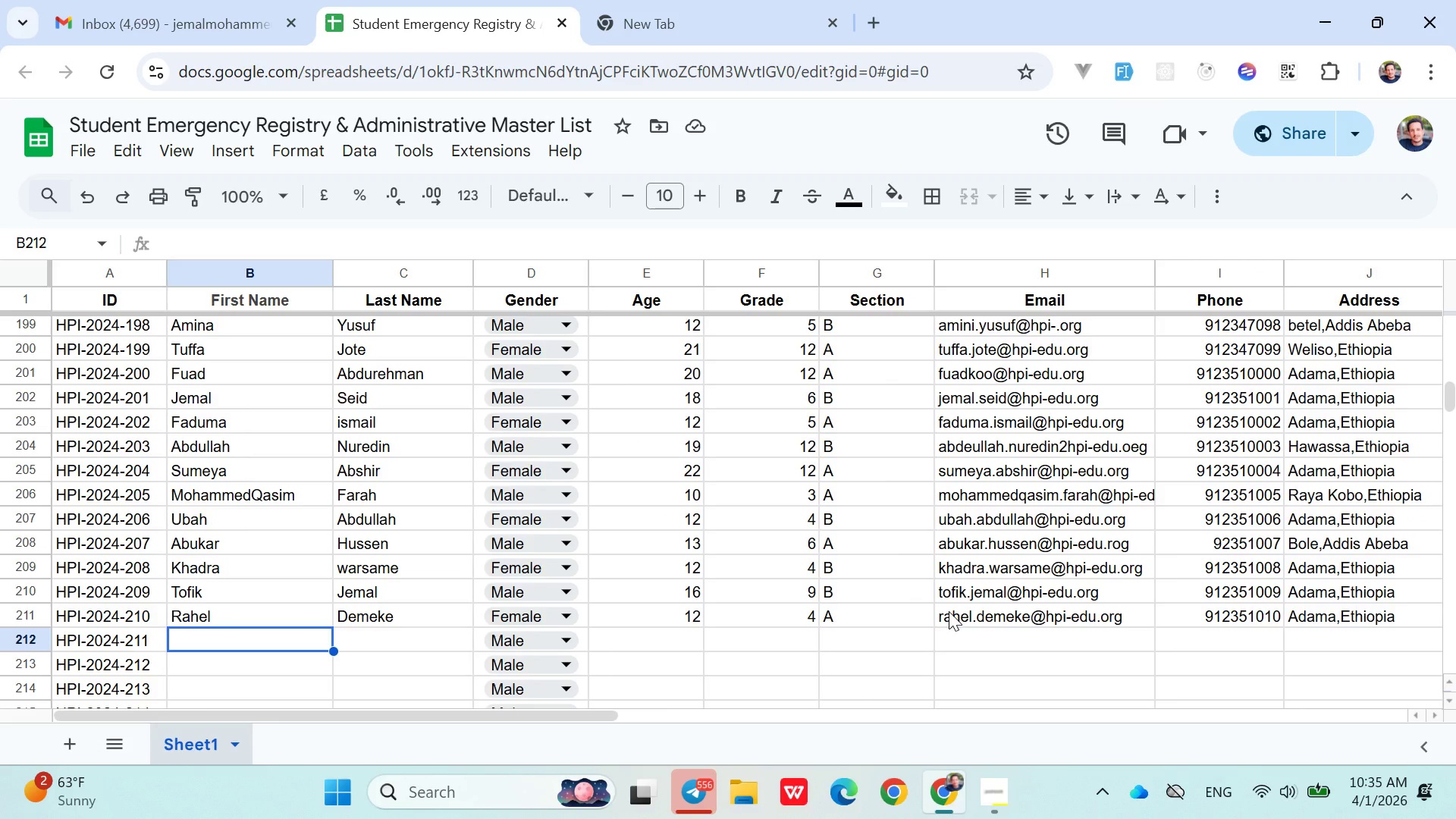 
wait(6.81)
 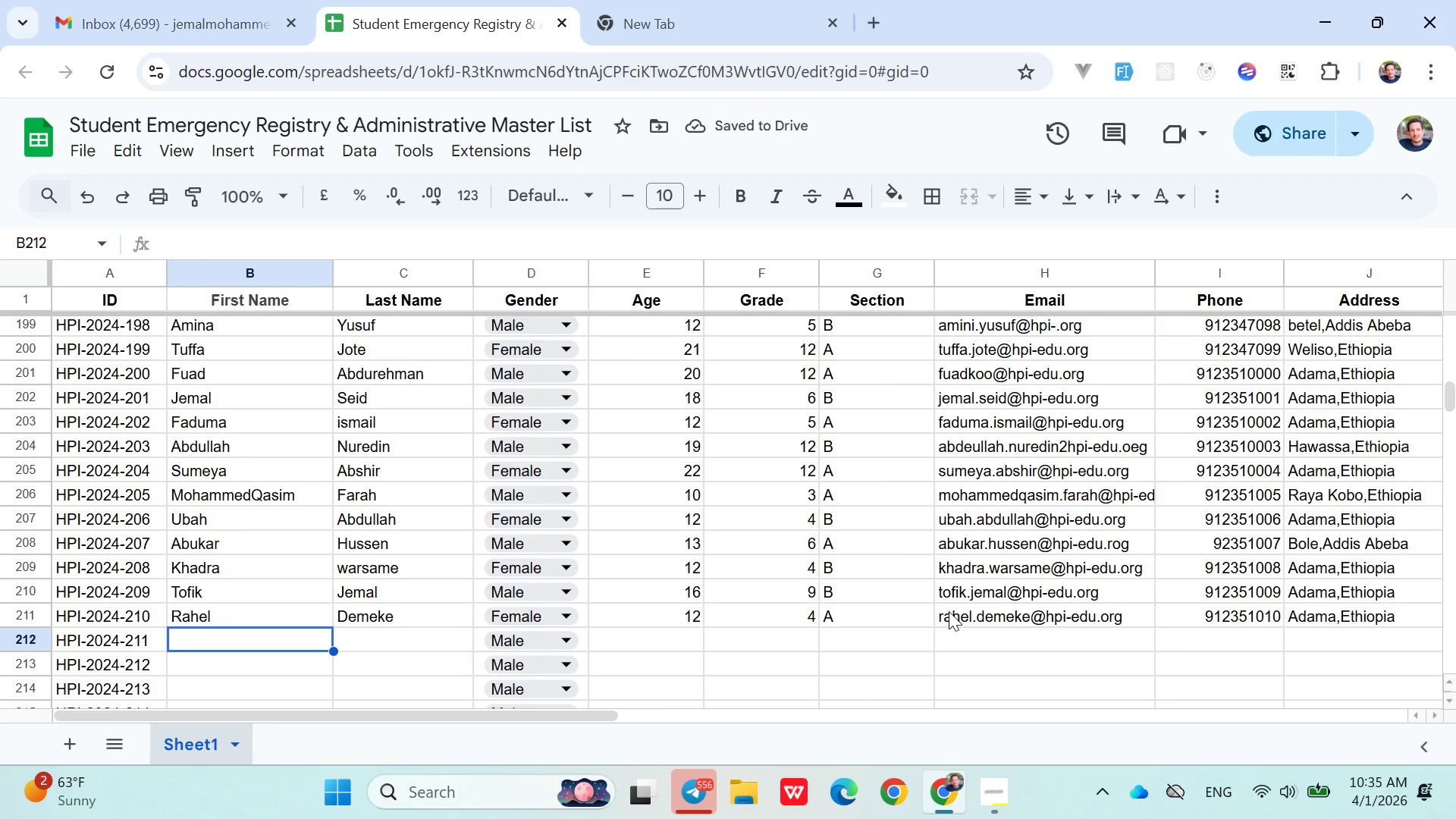 
type(Biruk)
 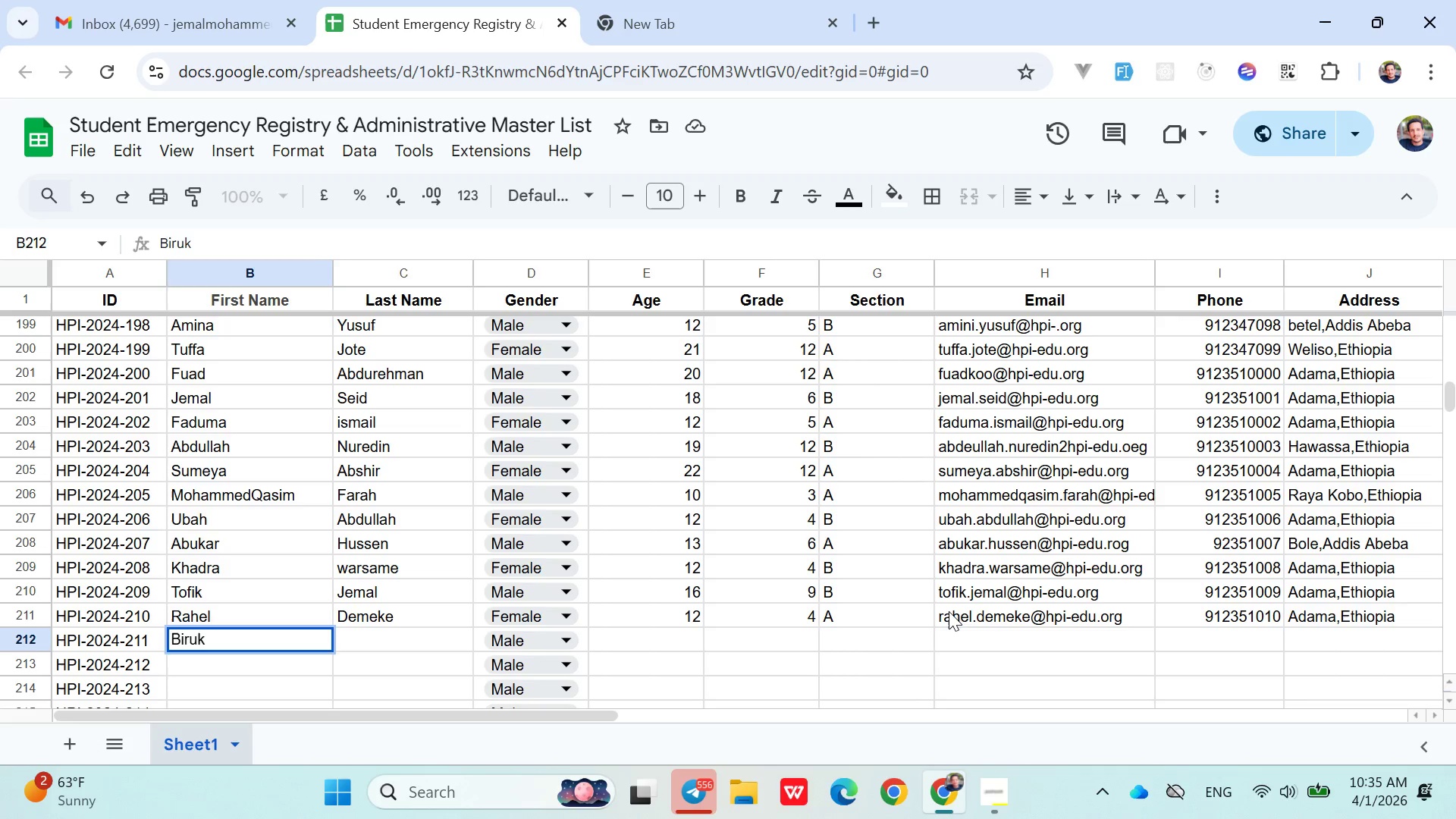 
key(ArrowRight)
 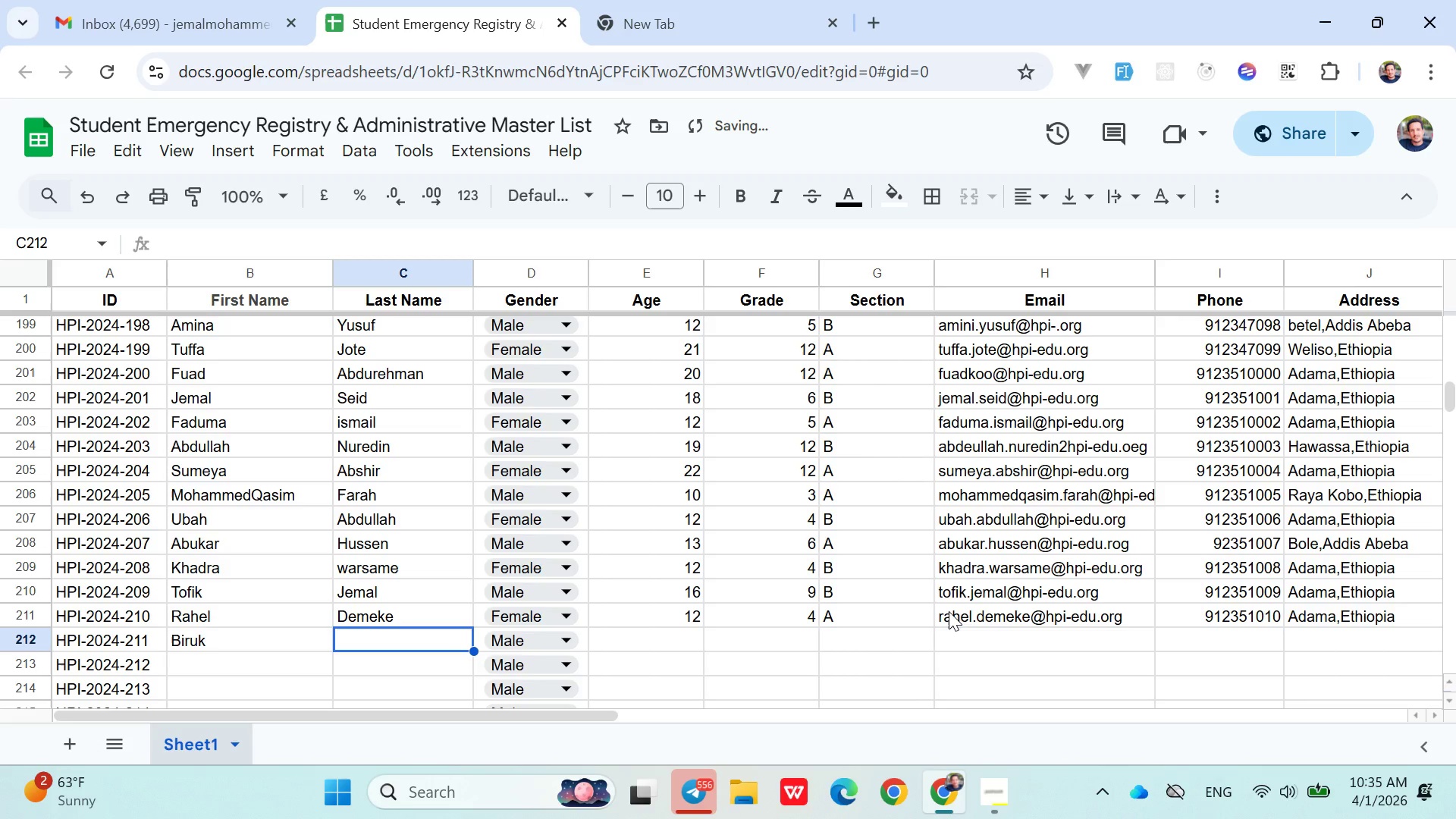 
type(Mamo)
 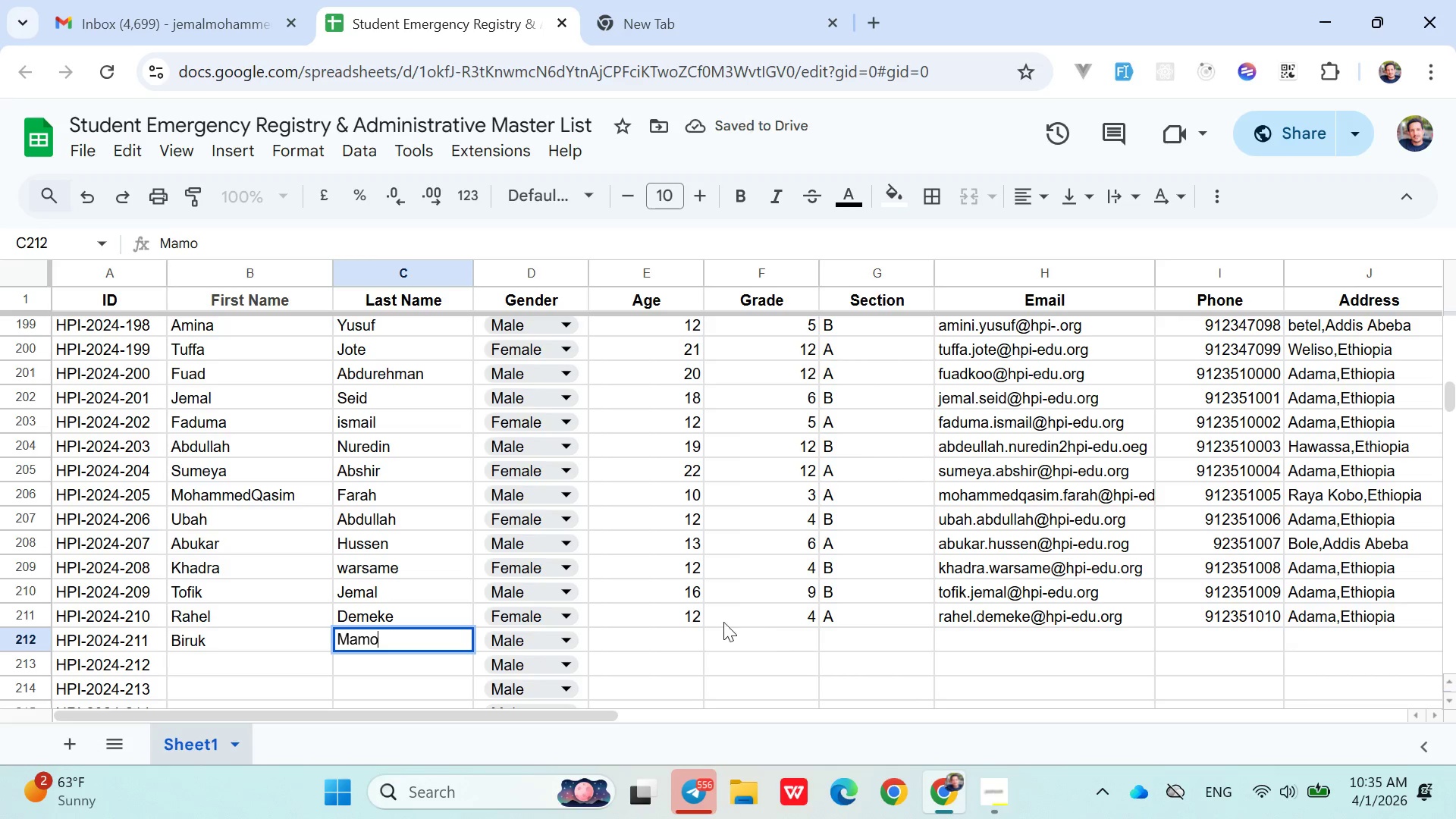 
left_click([677, 630])
 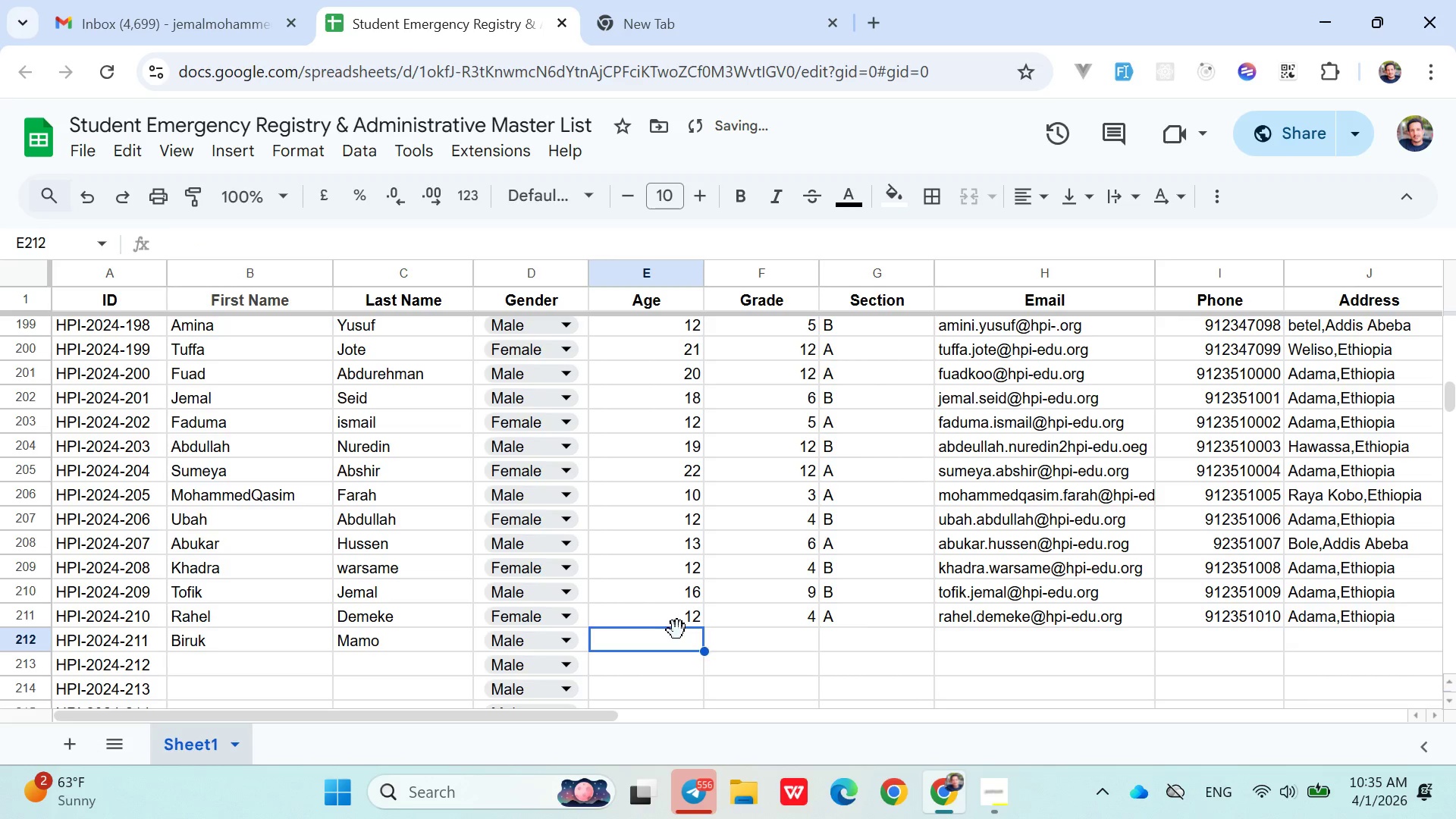 
type(10)
 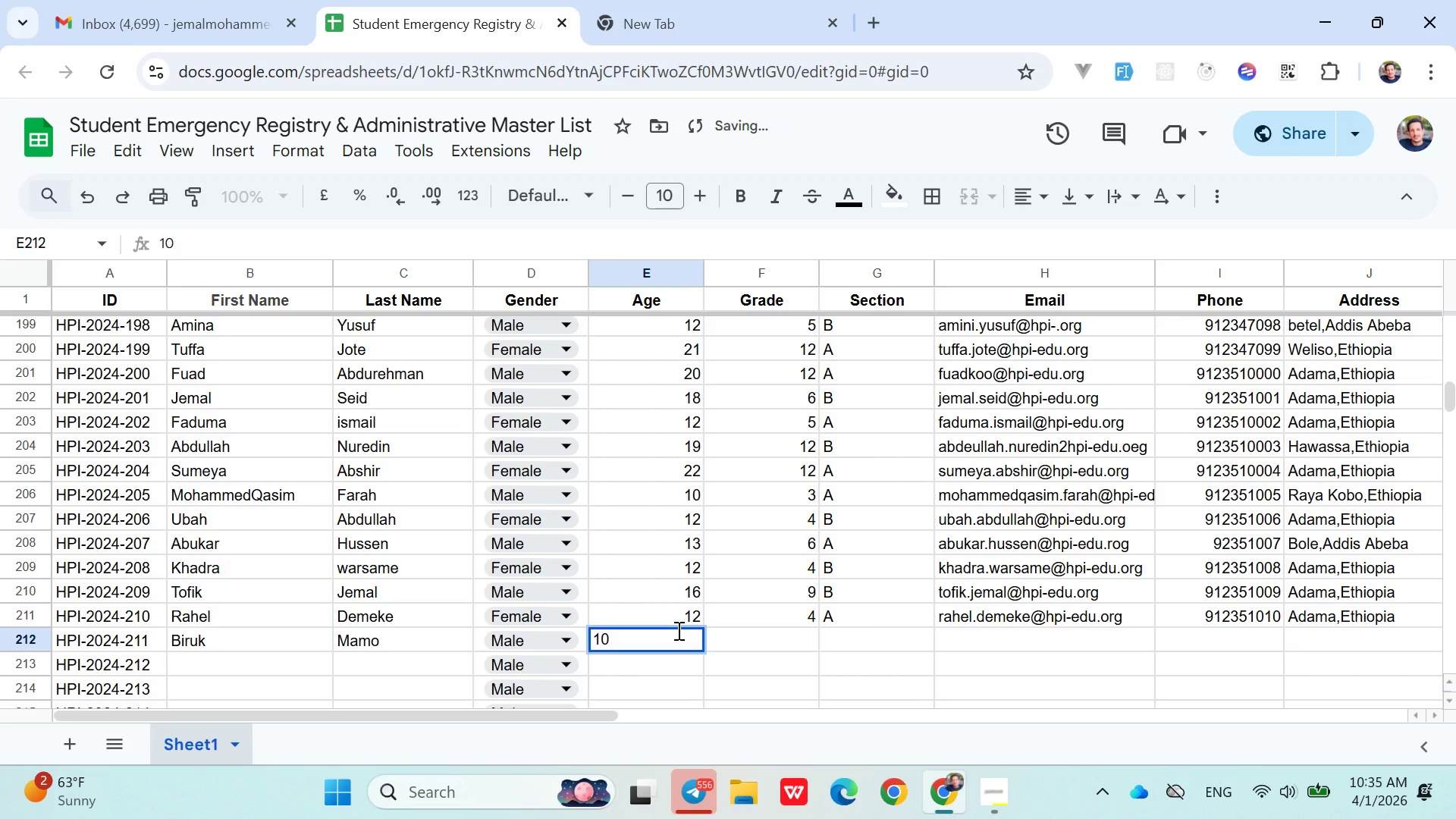 
key(ArrowRight)
 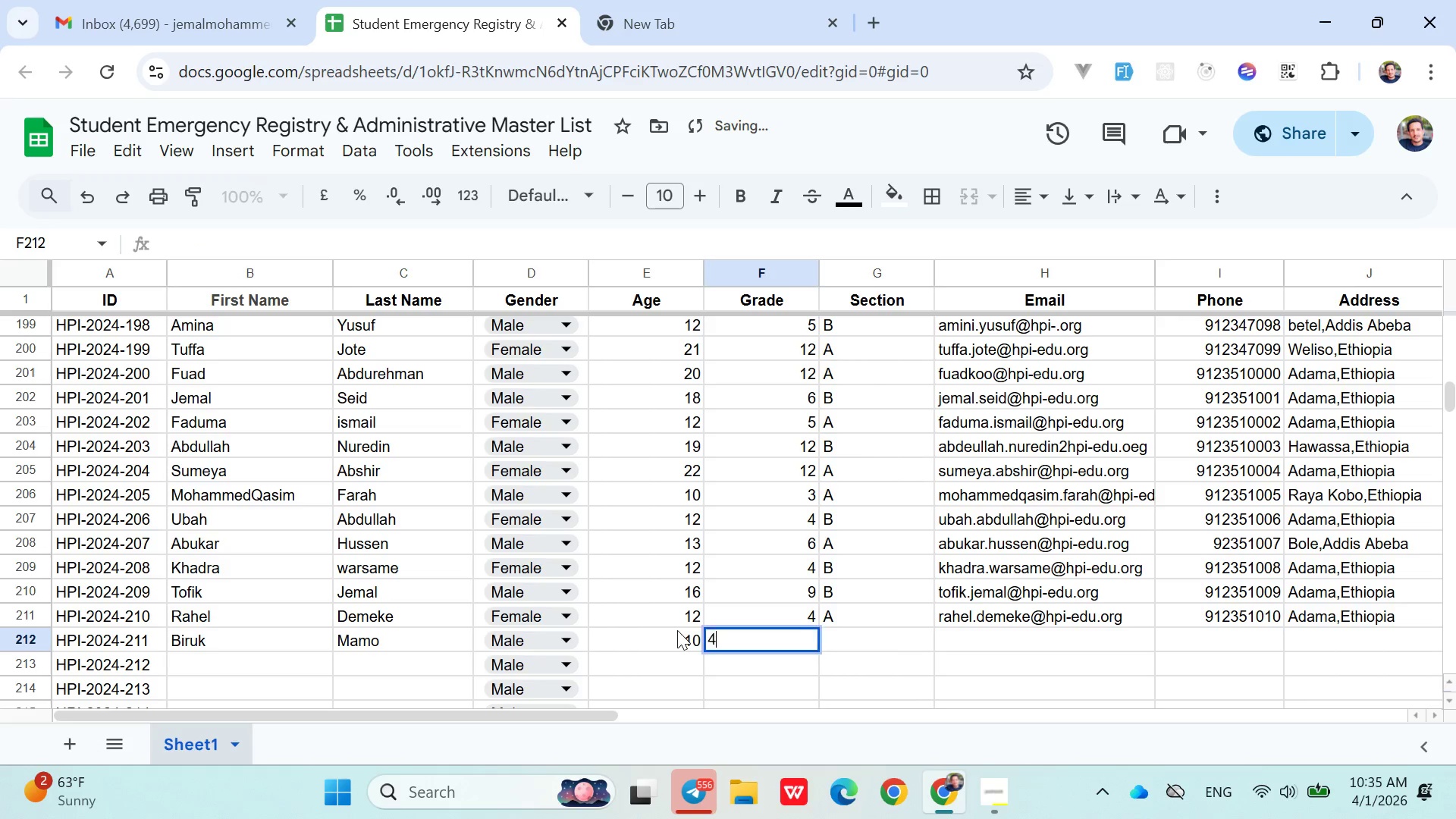 
key(4)
 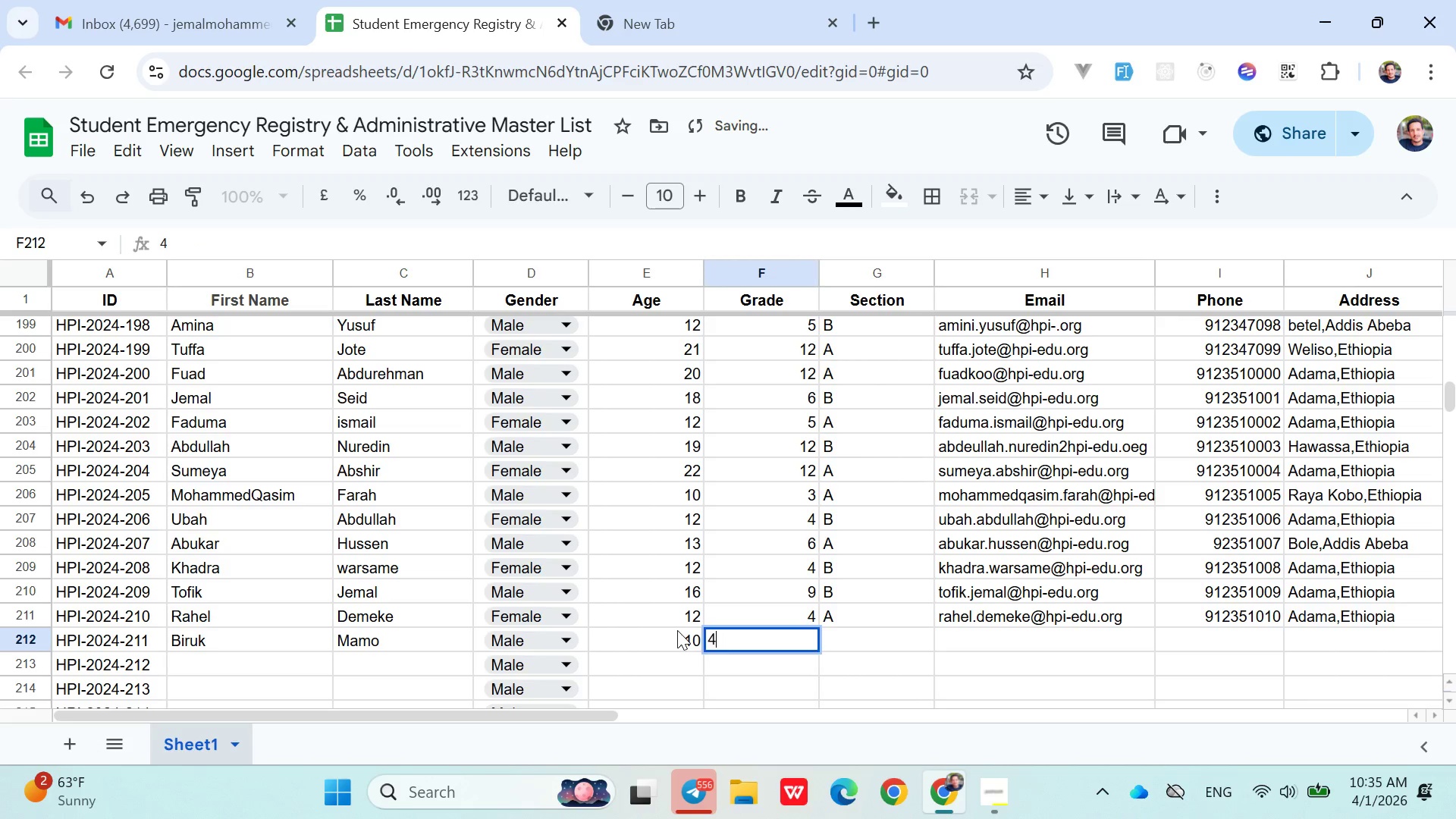 
key(ArrowRight)
 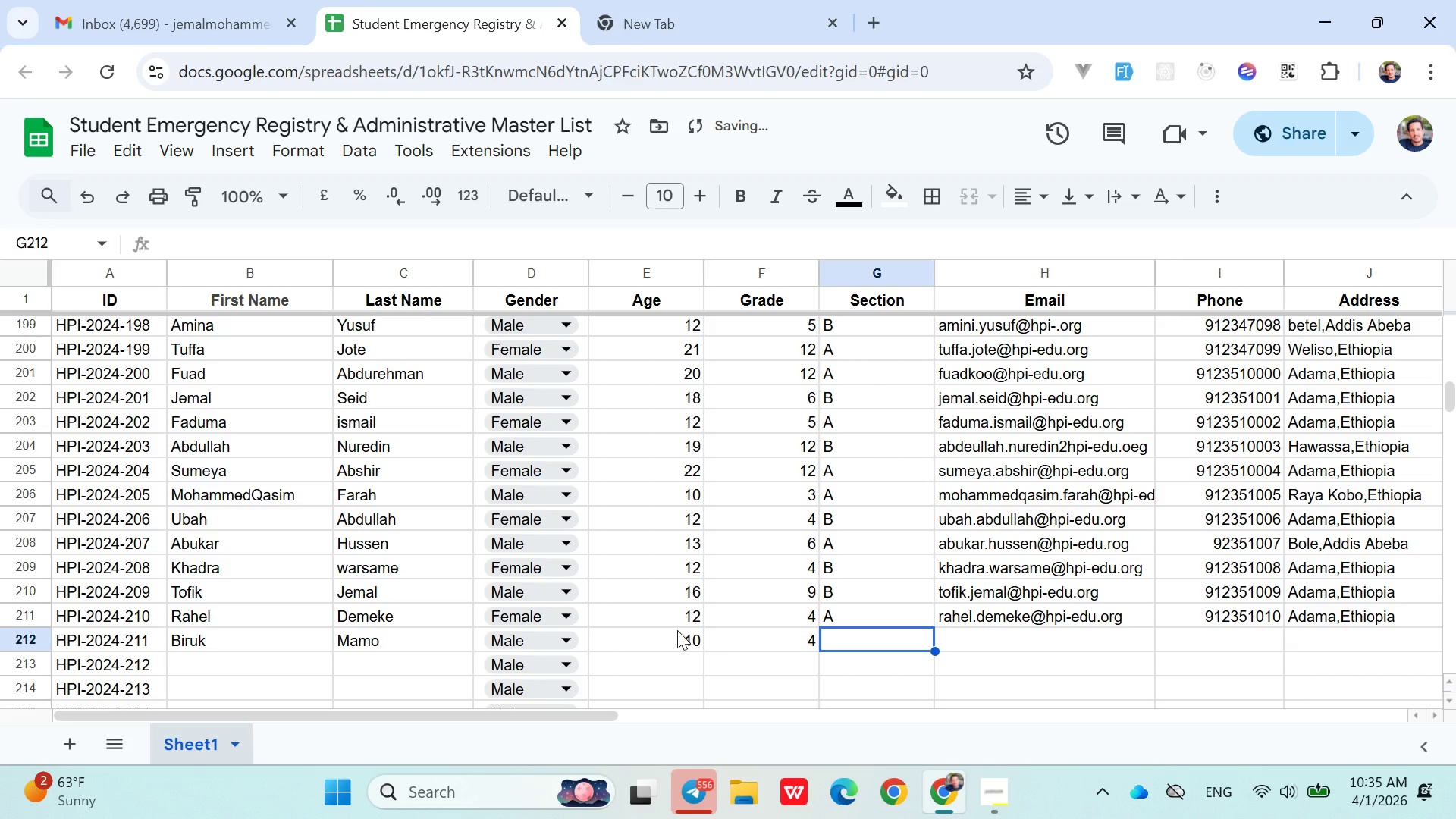 
key(Shift+B)
 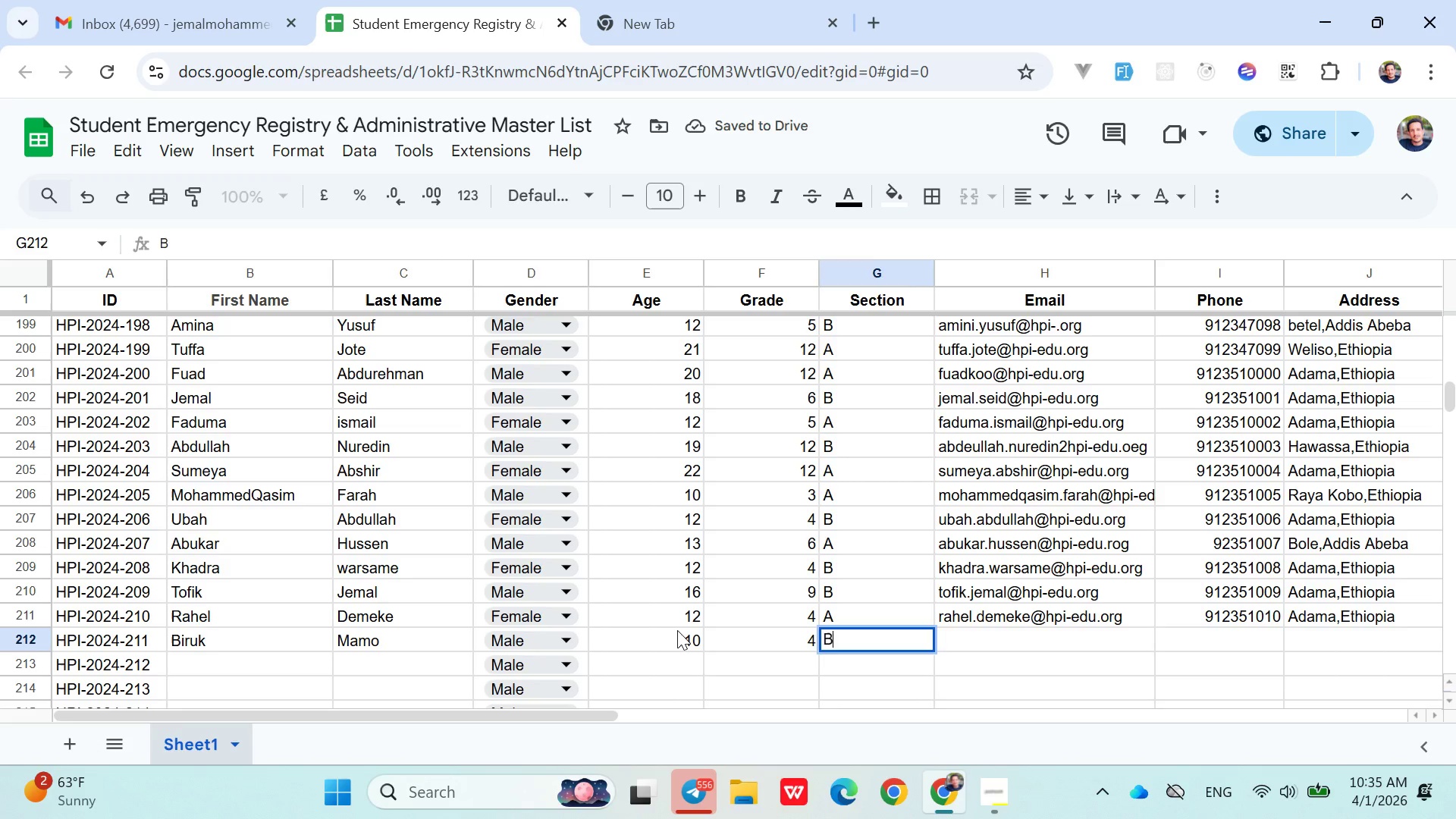 
key(ArrowRight)
 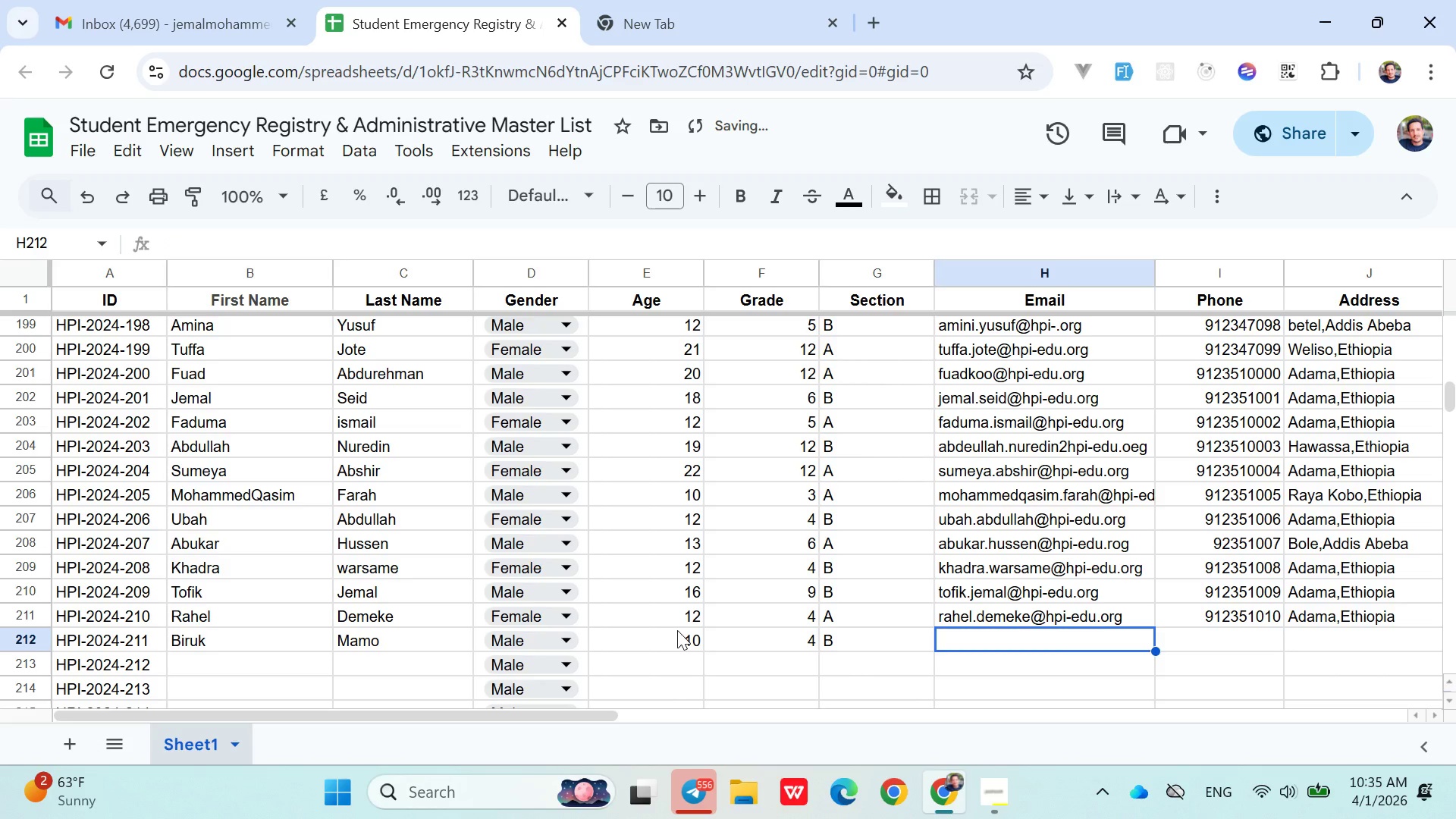 
type(biruk.mamo@hpi-edu.org)
 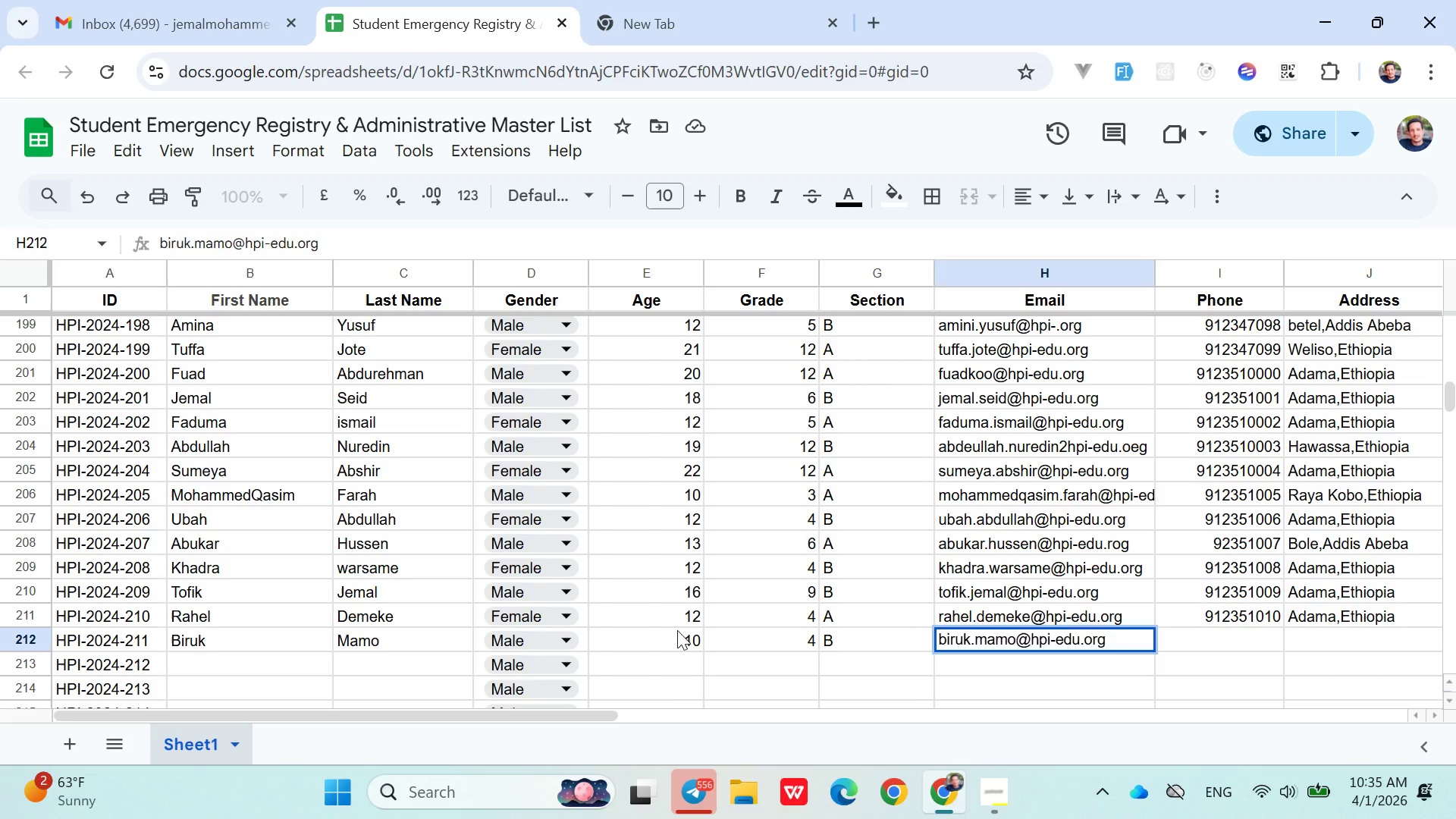 
key(ArrowRight)
 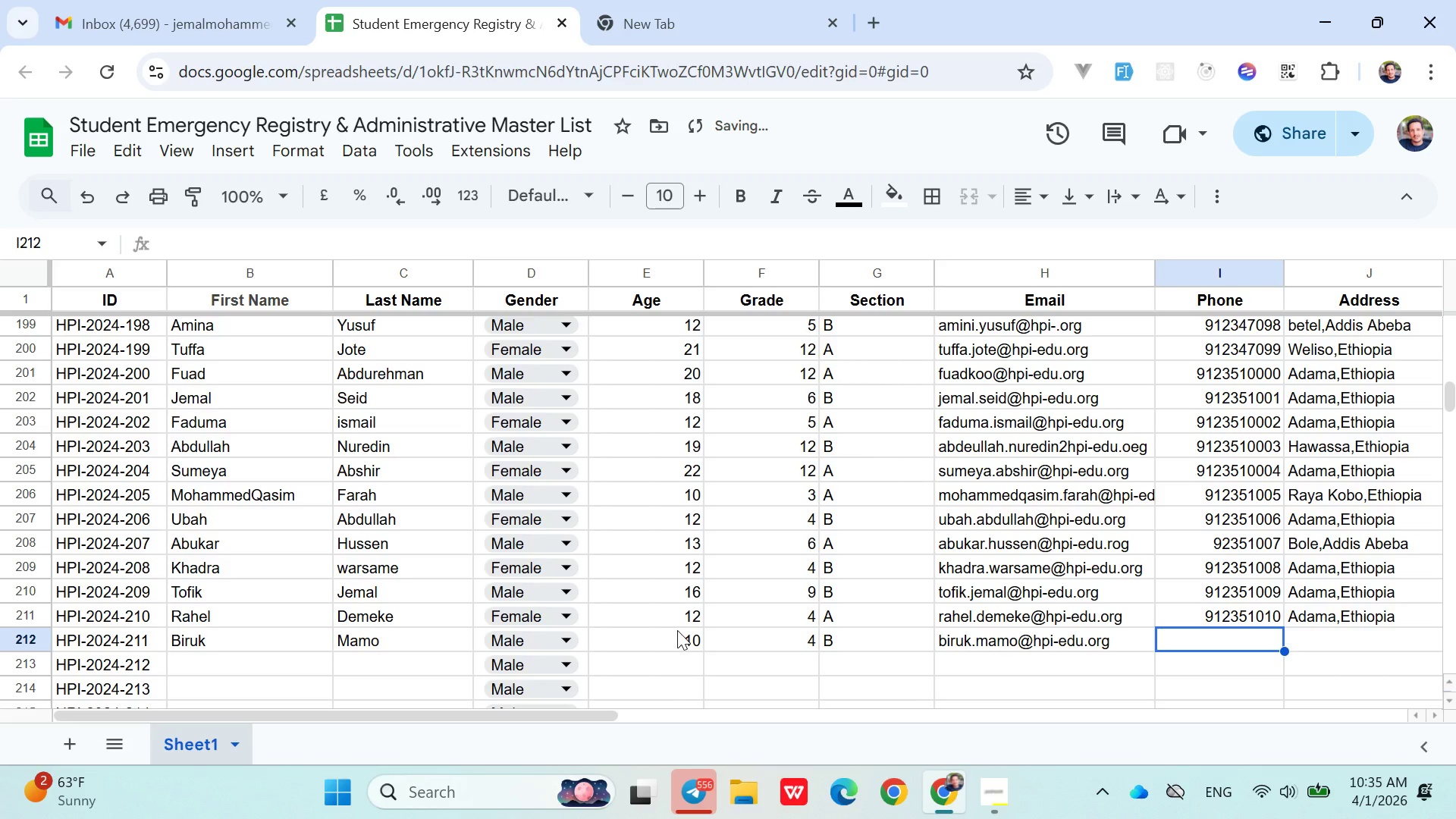 
type(0912351011)
 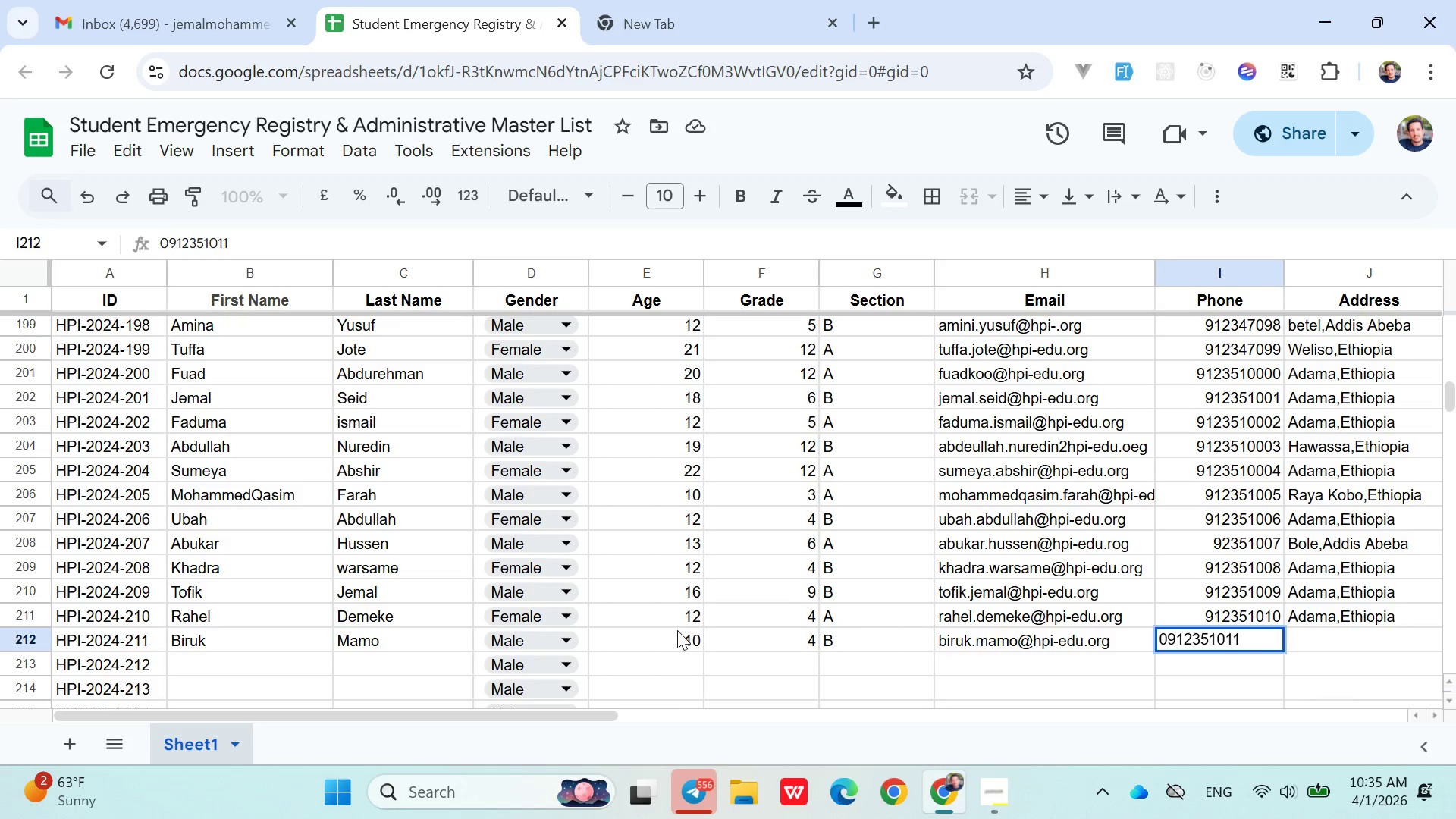 
key(ArrowRight)
 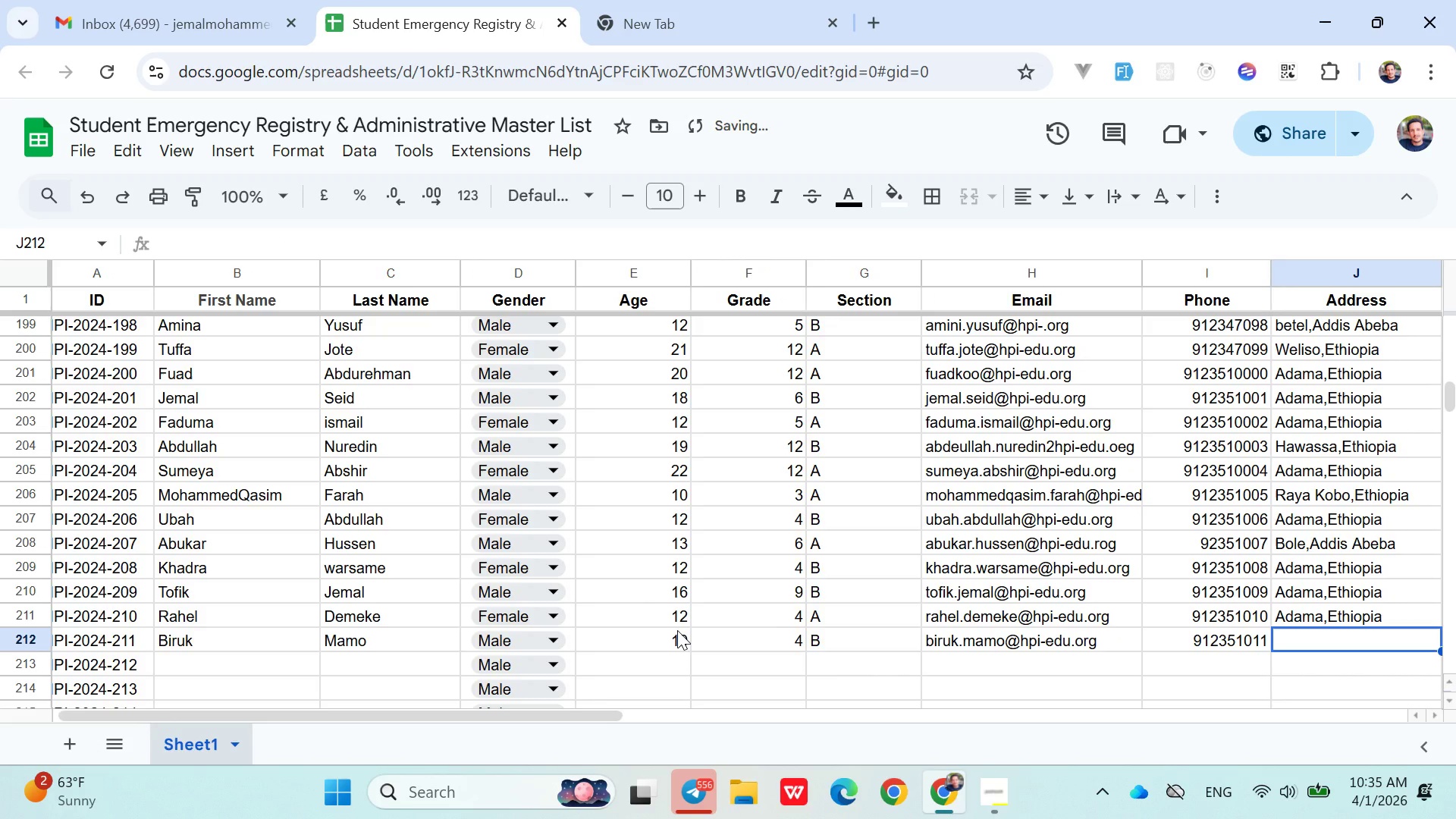 
type(Ar)
 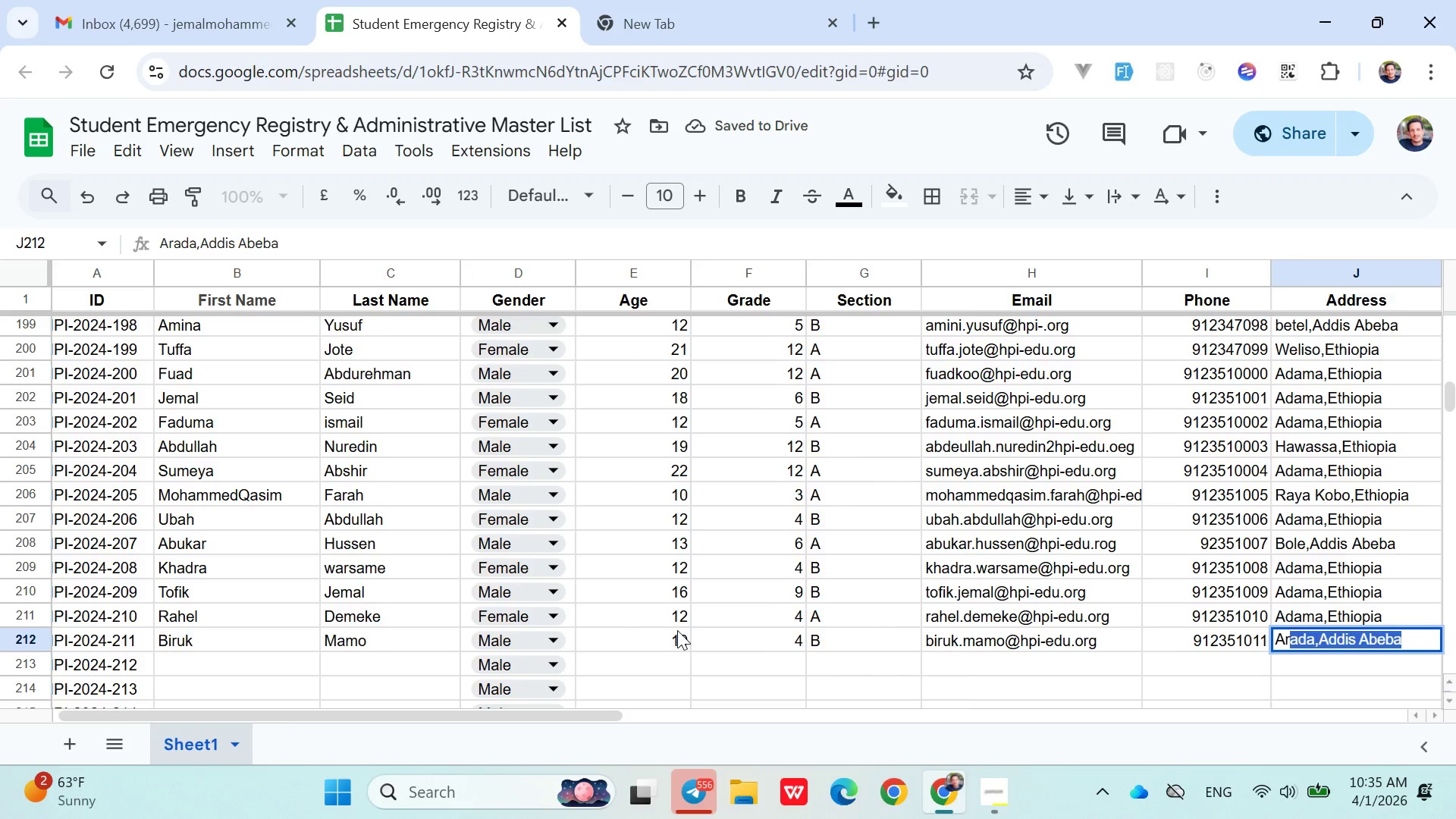 
key(ArrowRight)
 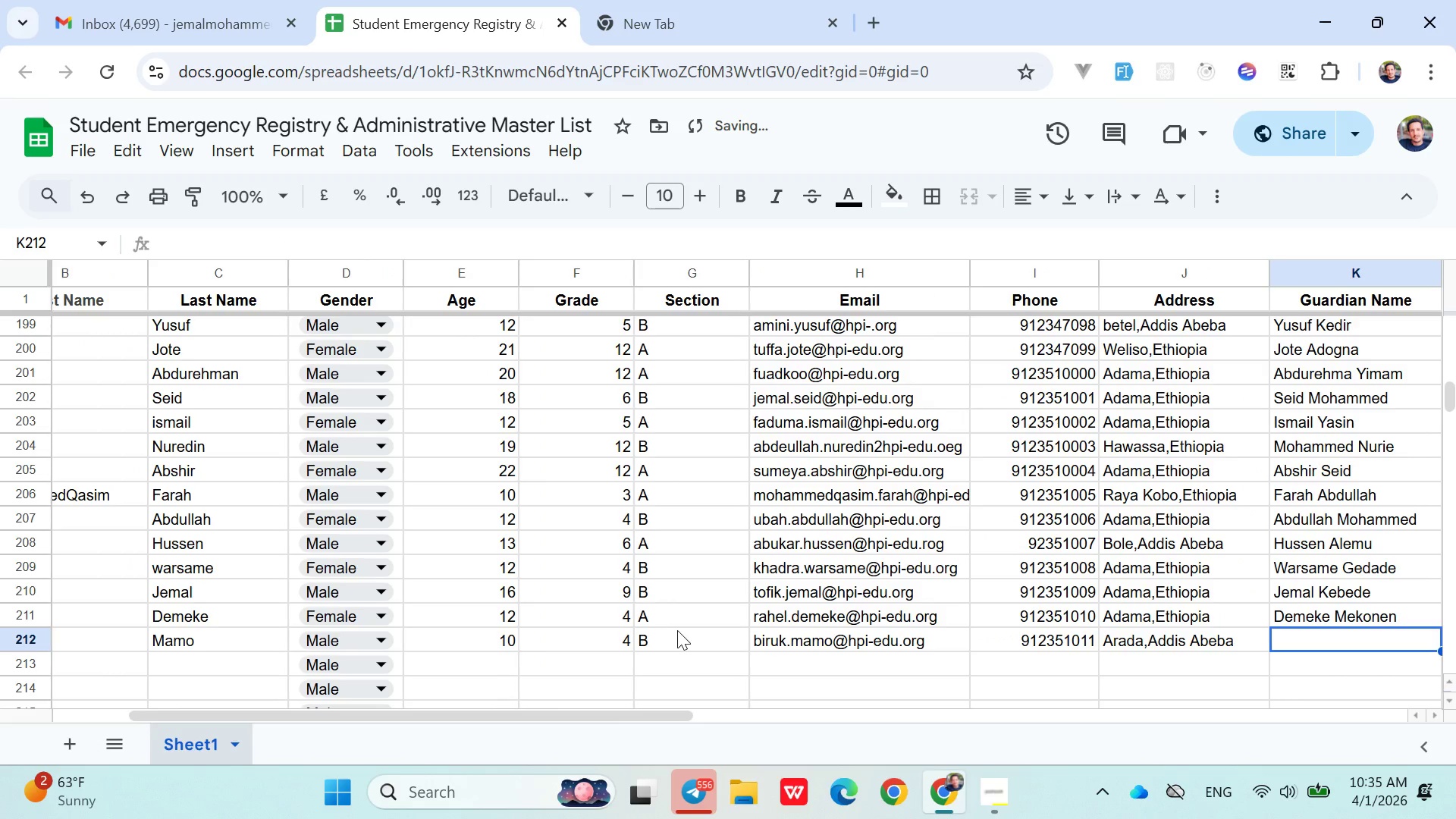 
type(Mamo Desale)
 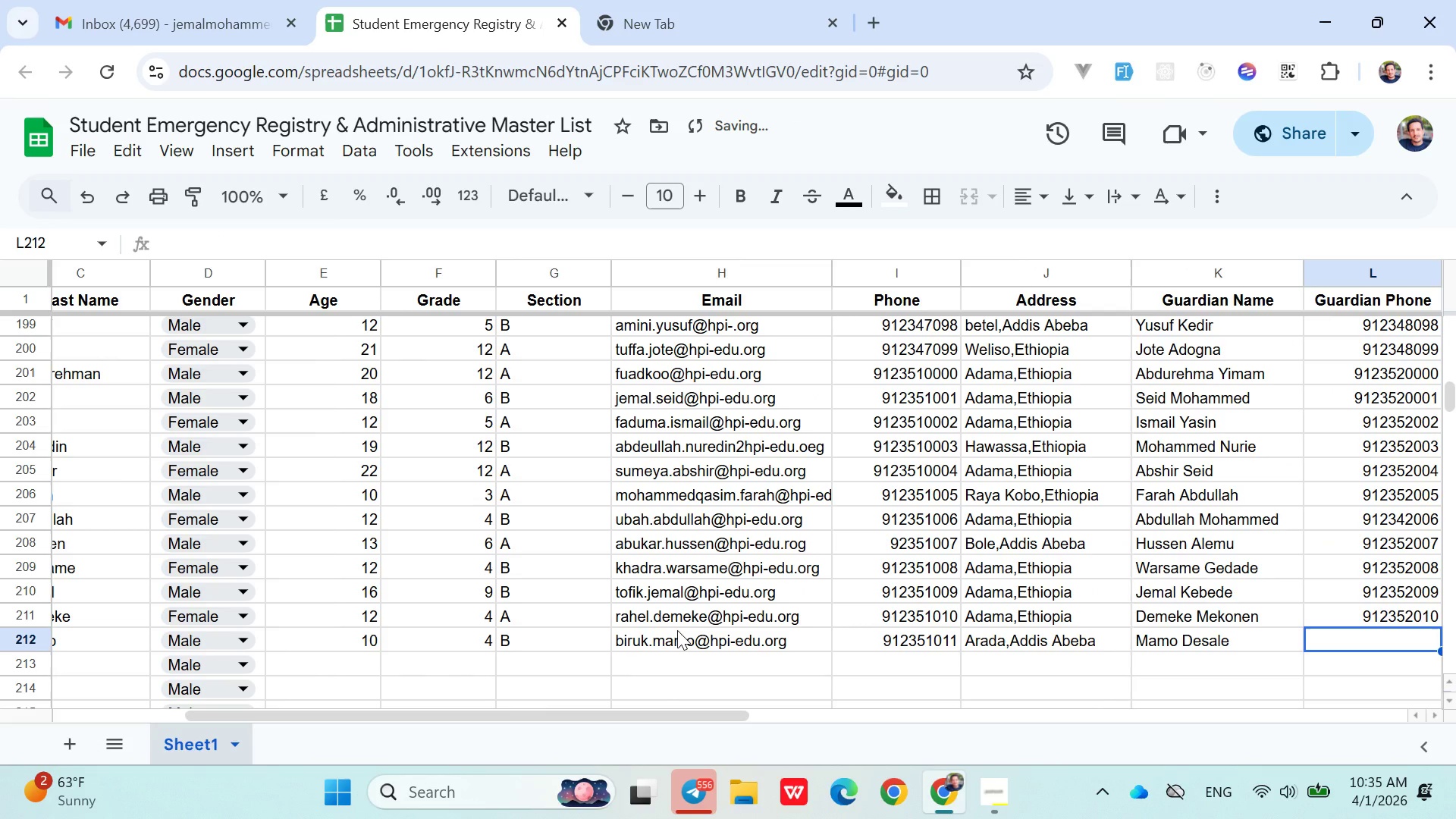 
 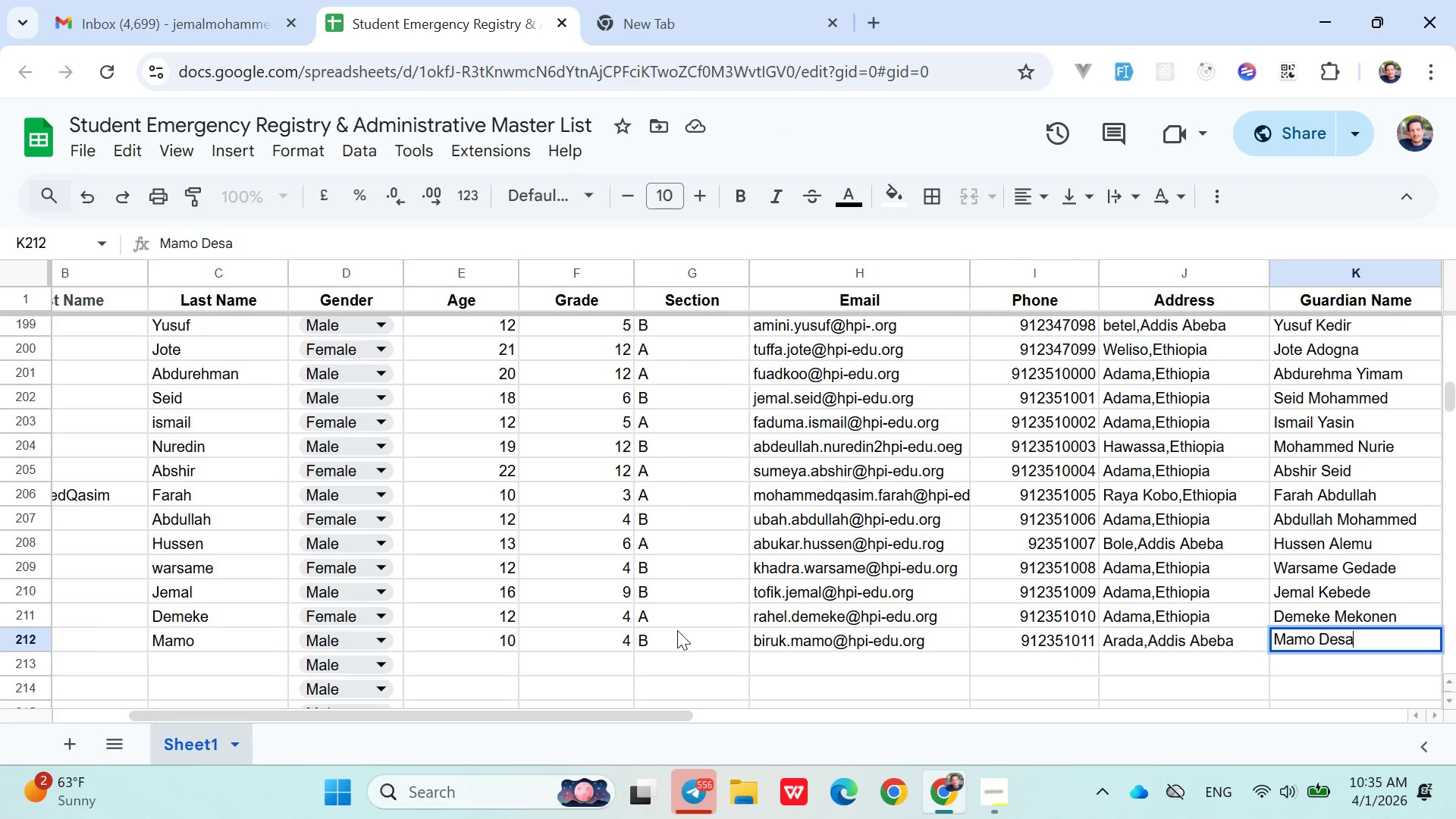 
key(ArrowRight)
 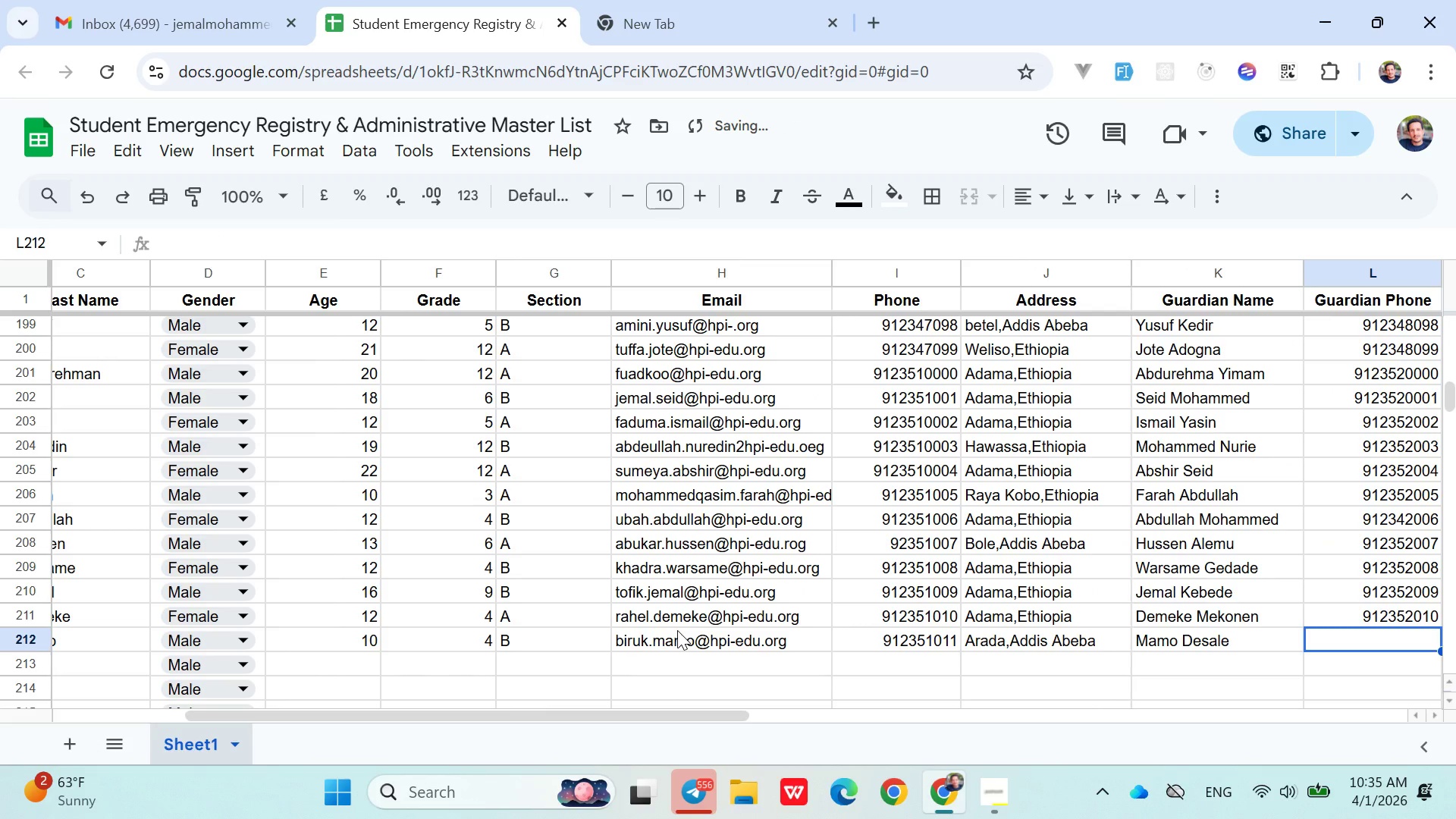 
type(0912352011)
 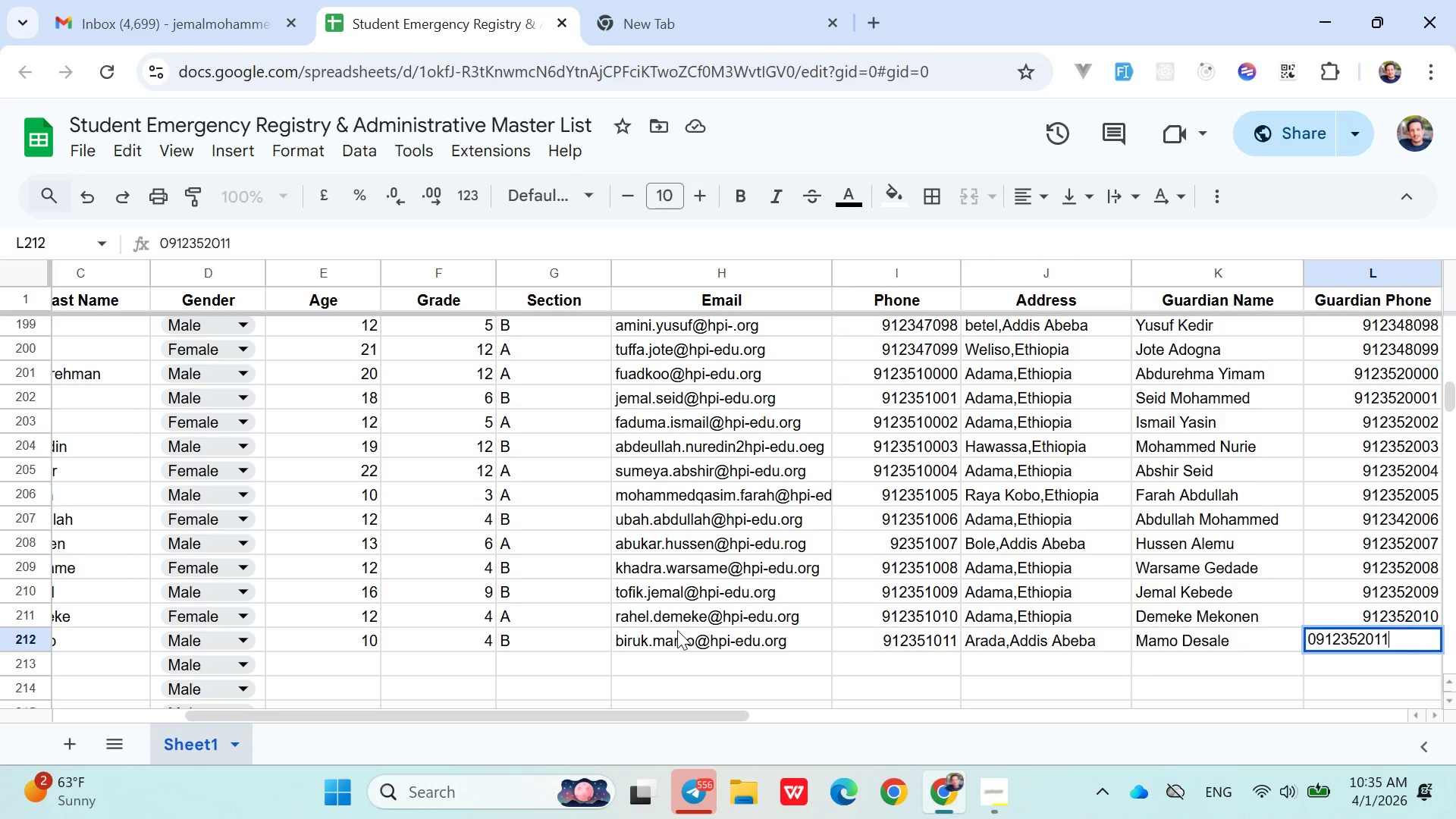 
key(ArrowDown)
 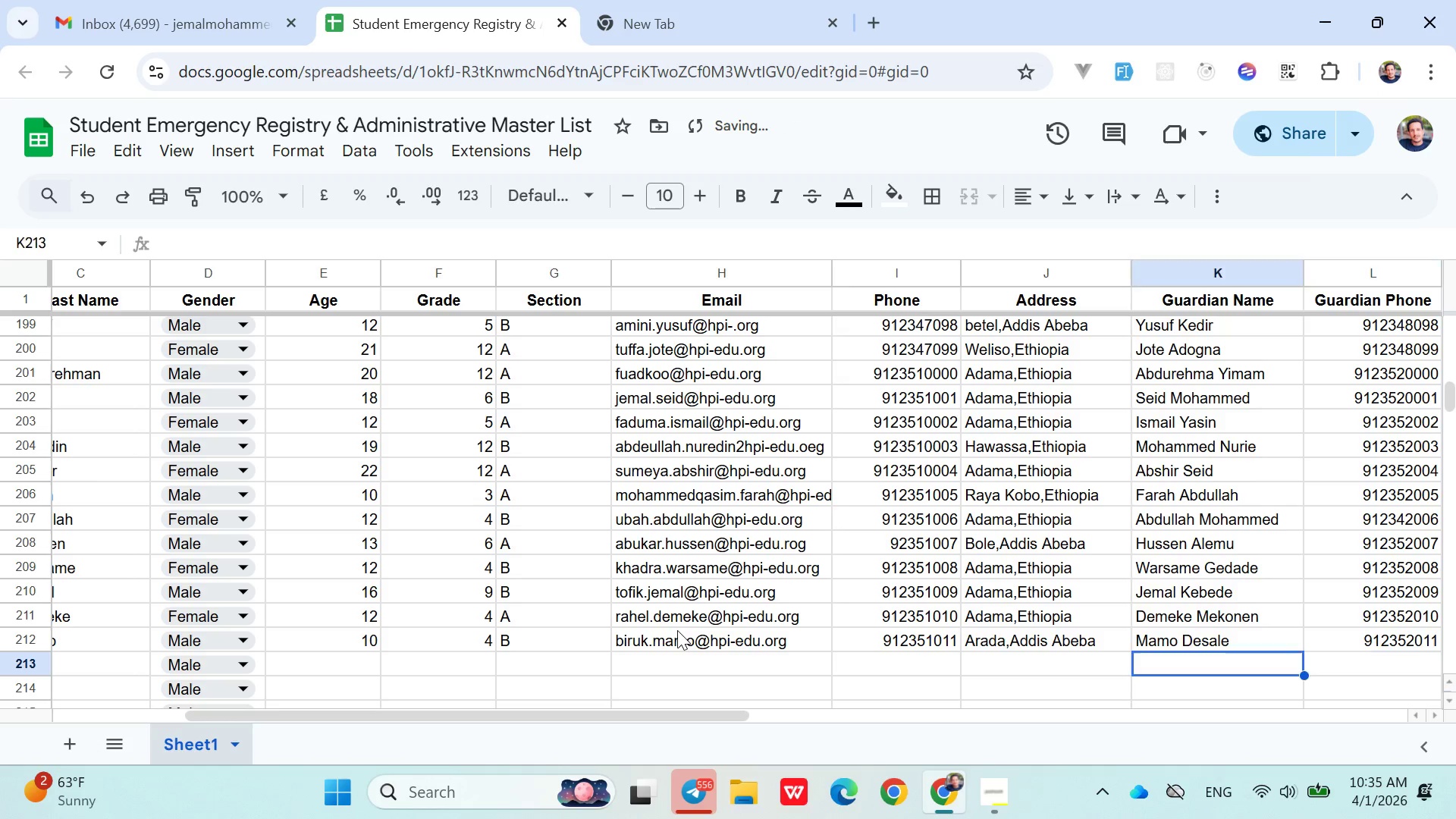 
hold_key(key=ArrowLeft, duration=0.95)
 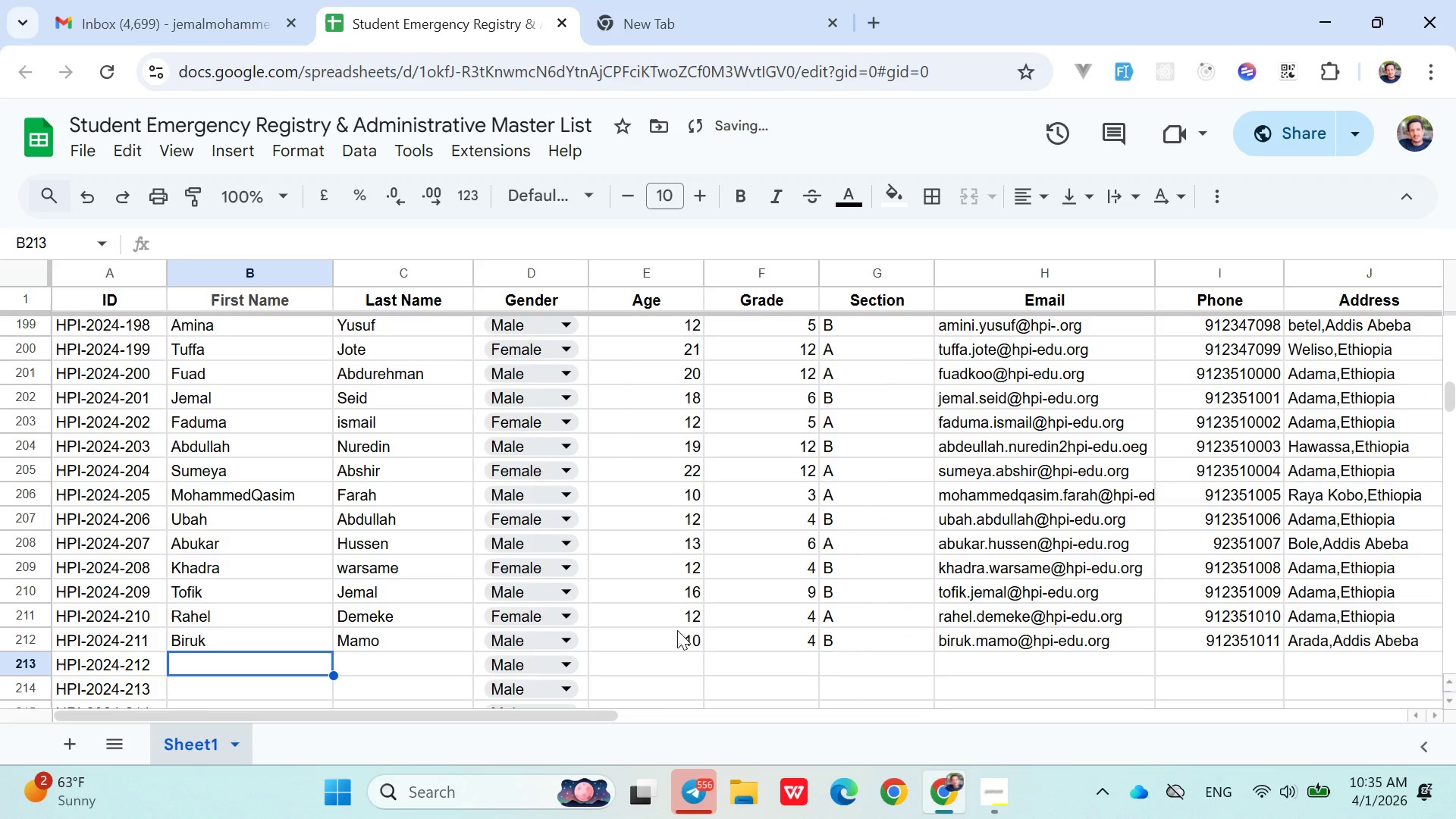 
key(ArrowRight)
 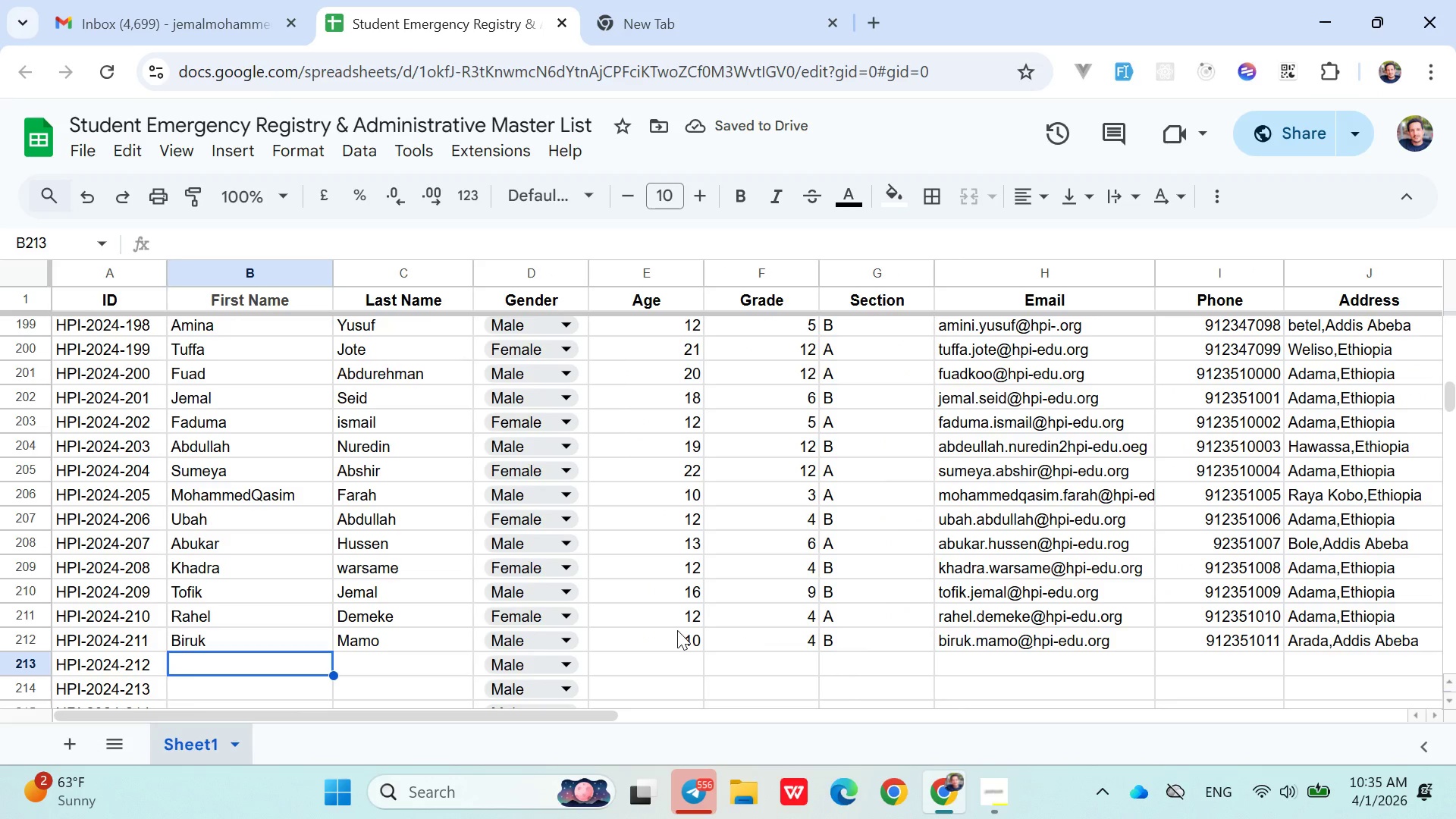 
type(Klki)
key(Backspace)
key(Backspace)
key(Backspace)
type(al)
 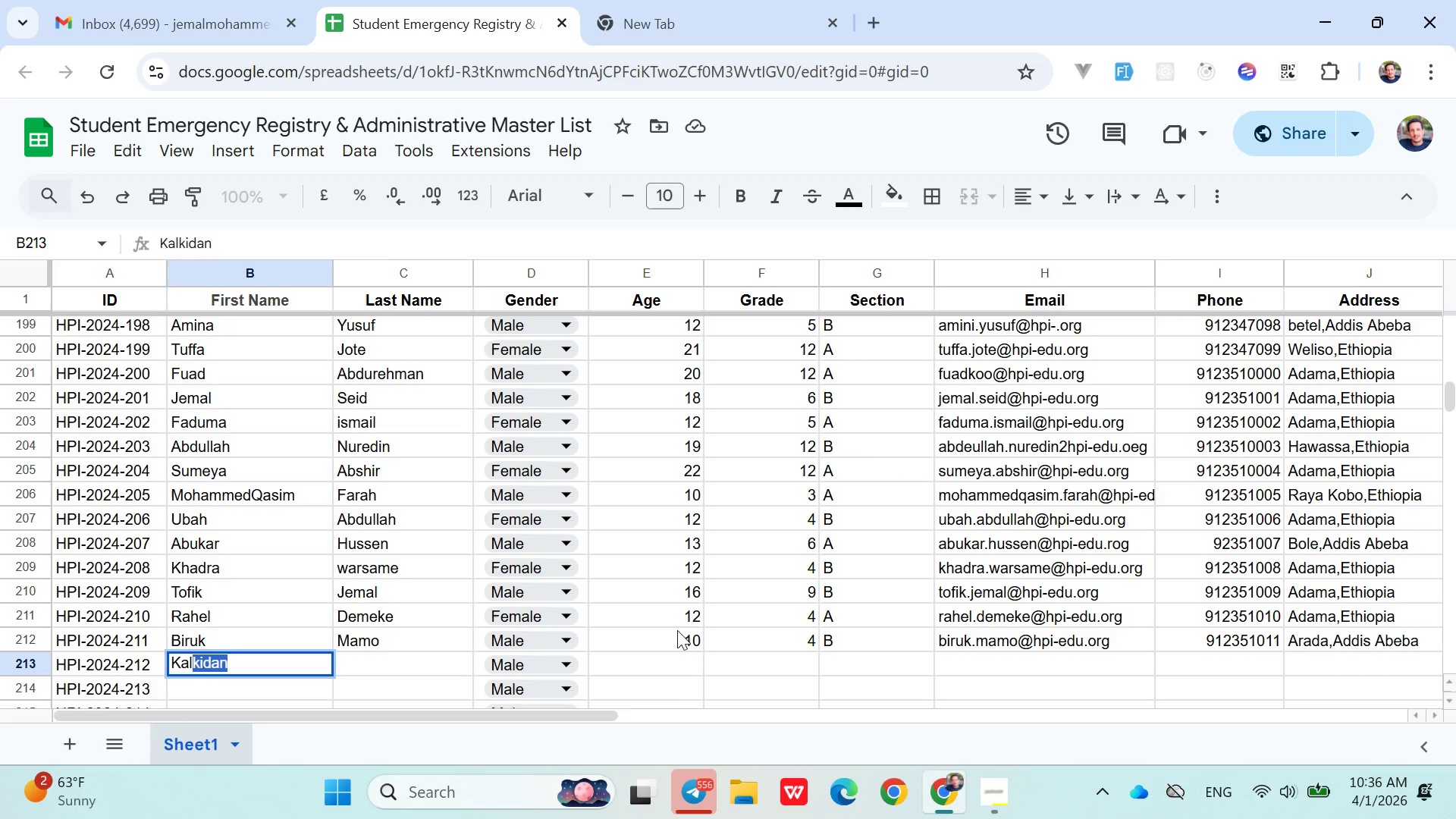 
key(ArrowRight)
 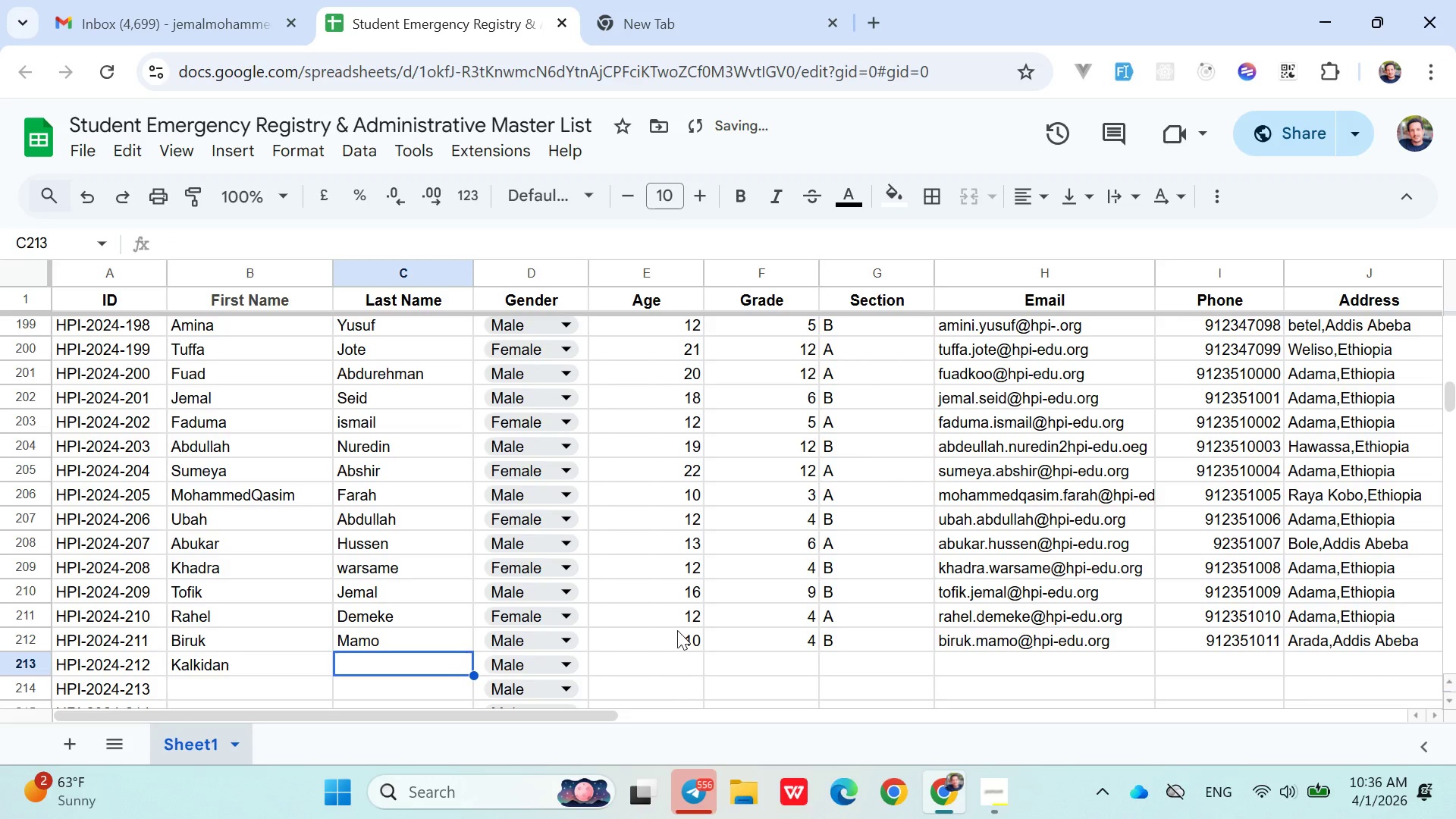 
type(hailu)
 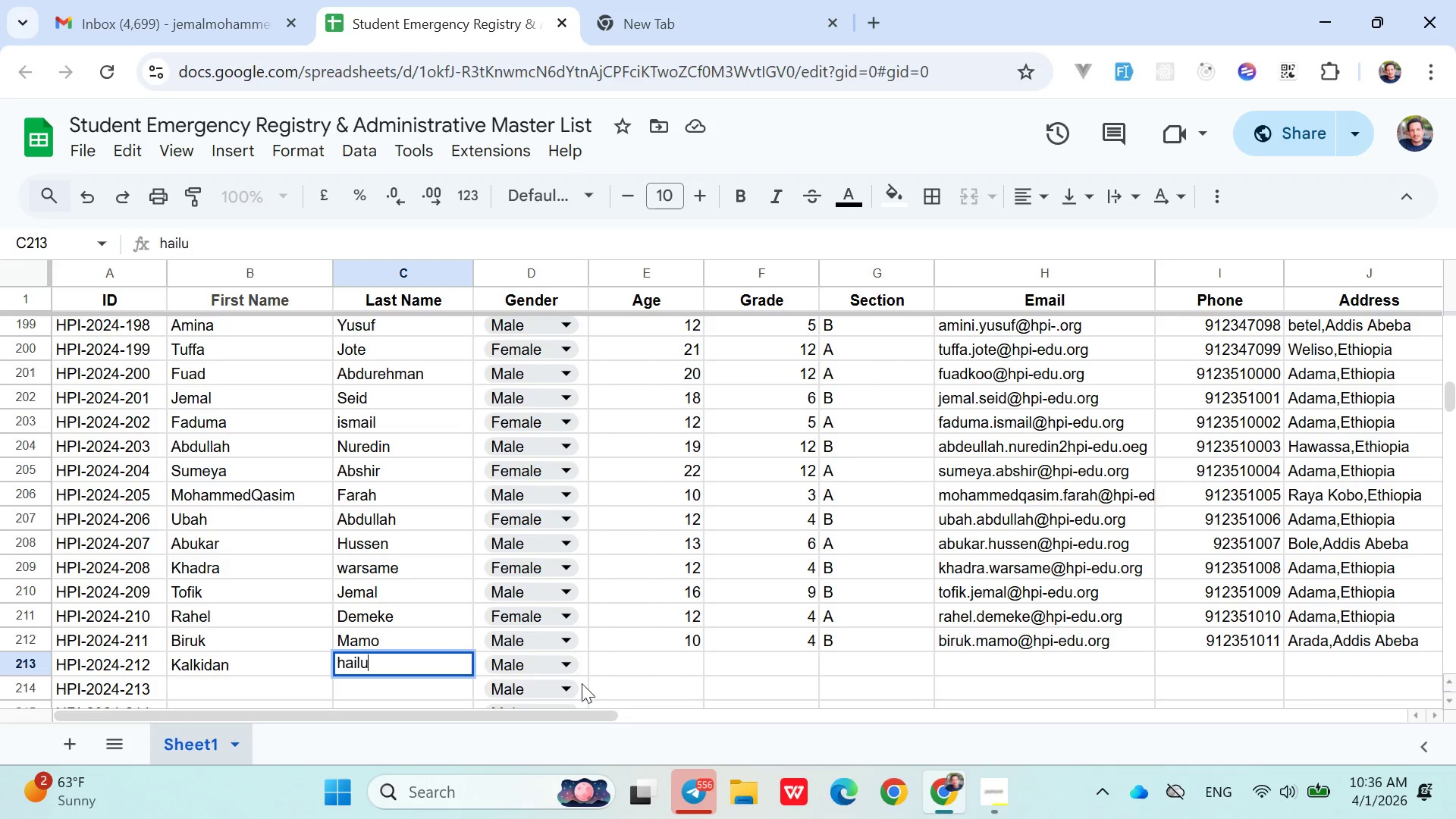 
left_click([571, 667])
 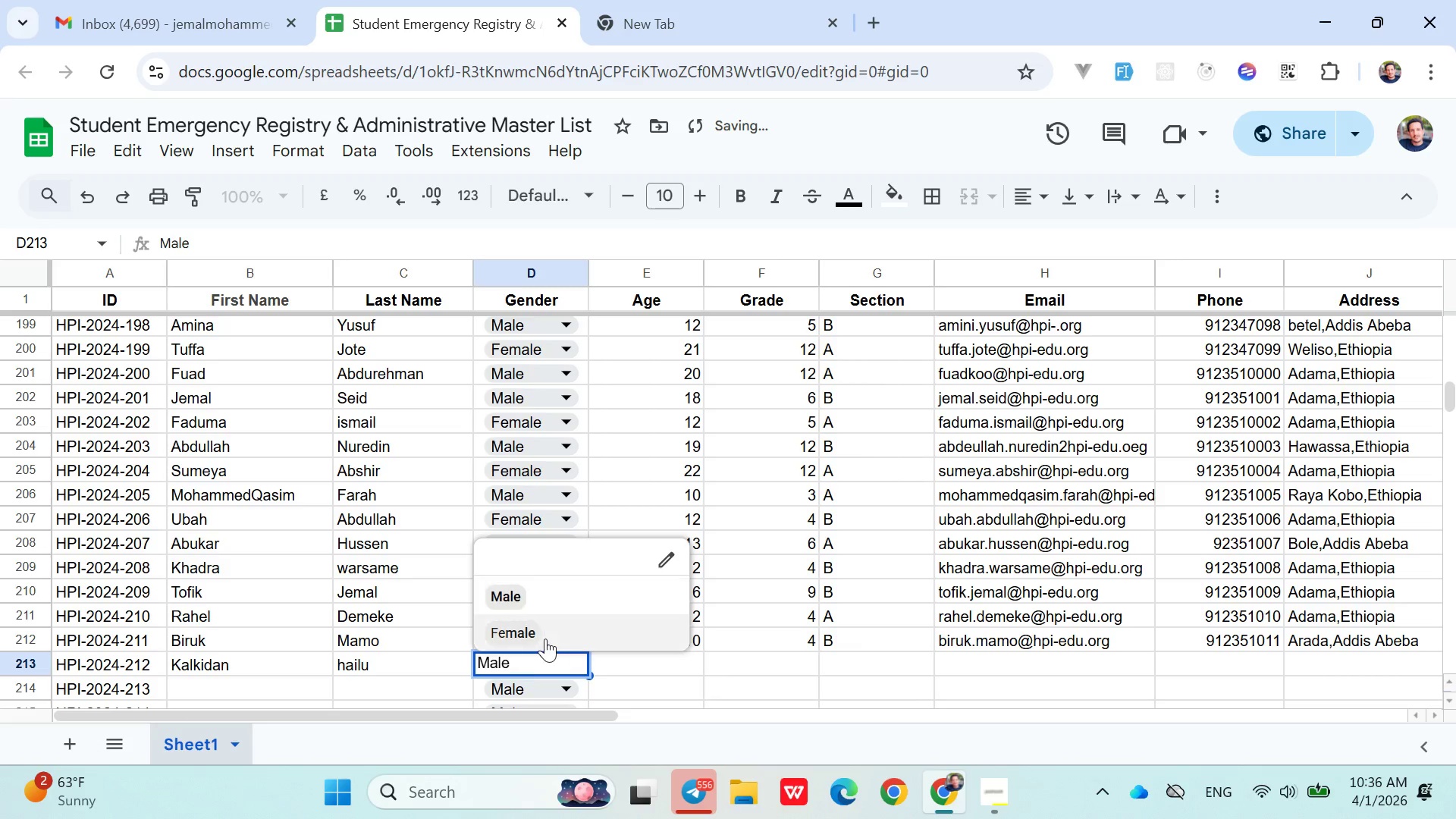 
left_click([545, 639])
 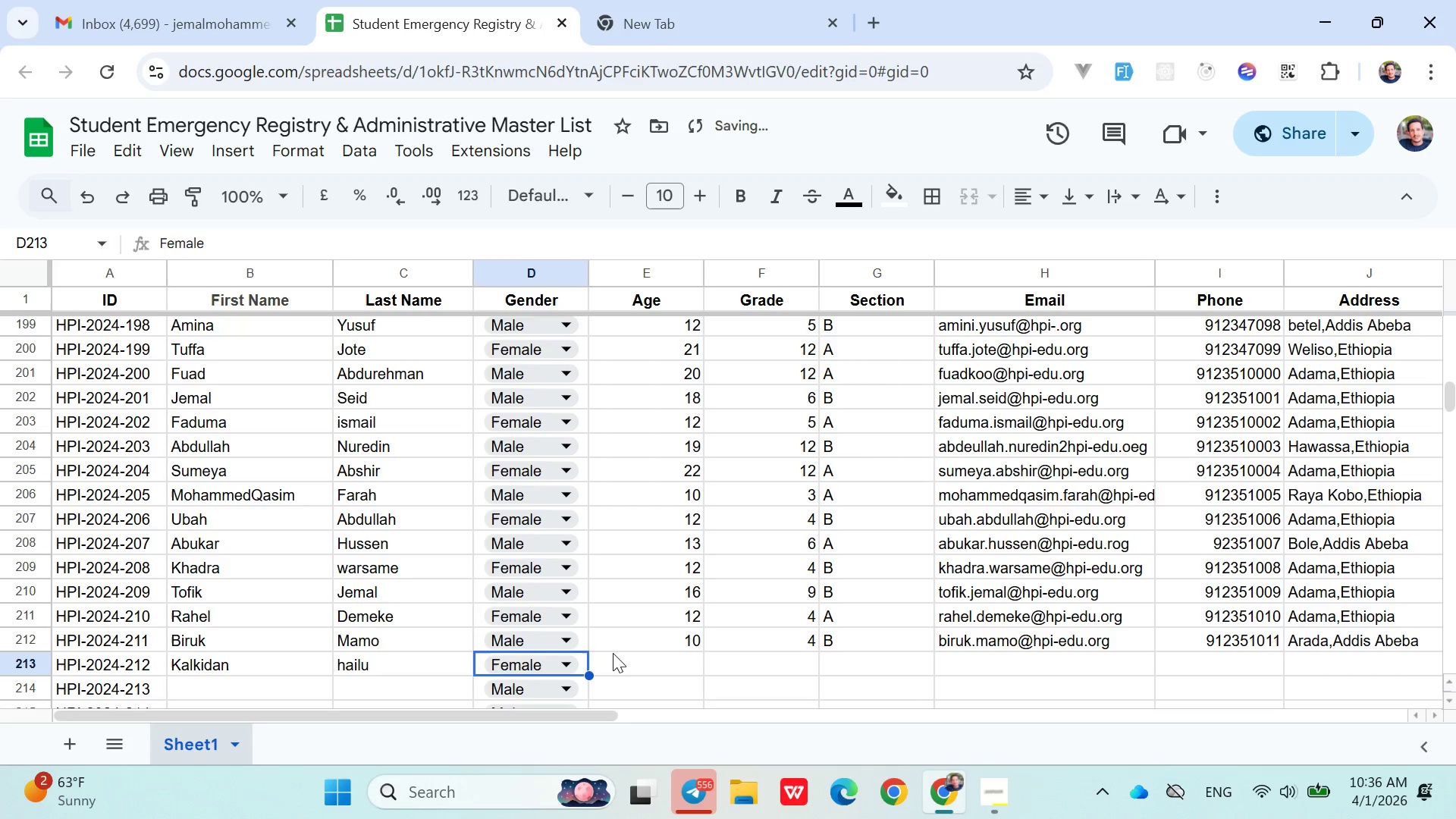 
left_click([613, 654])
 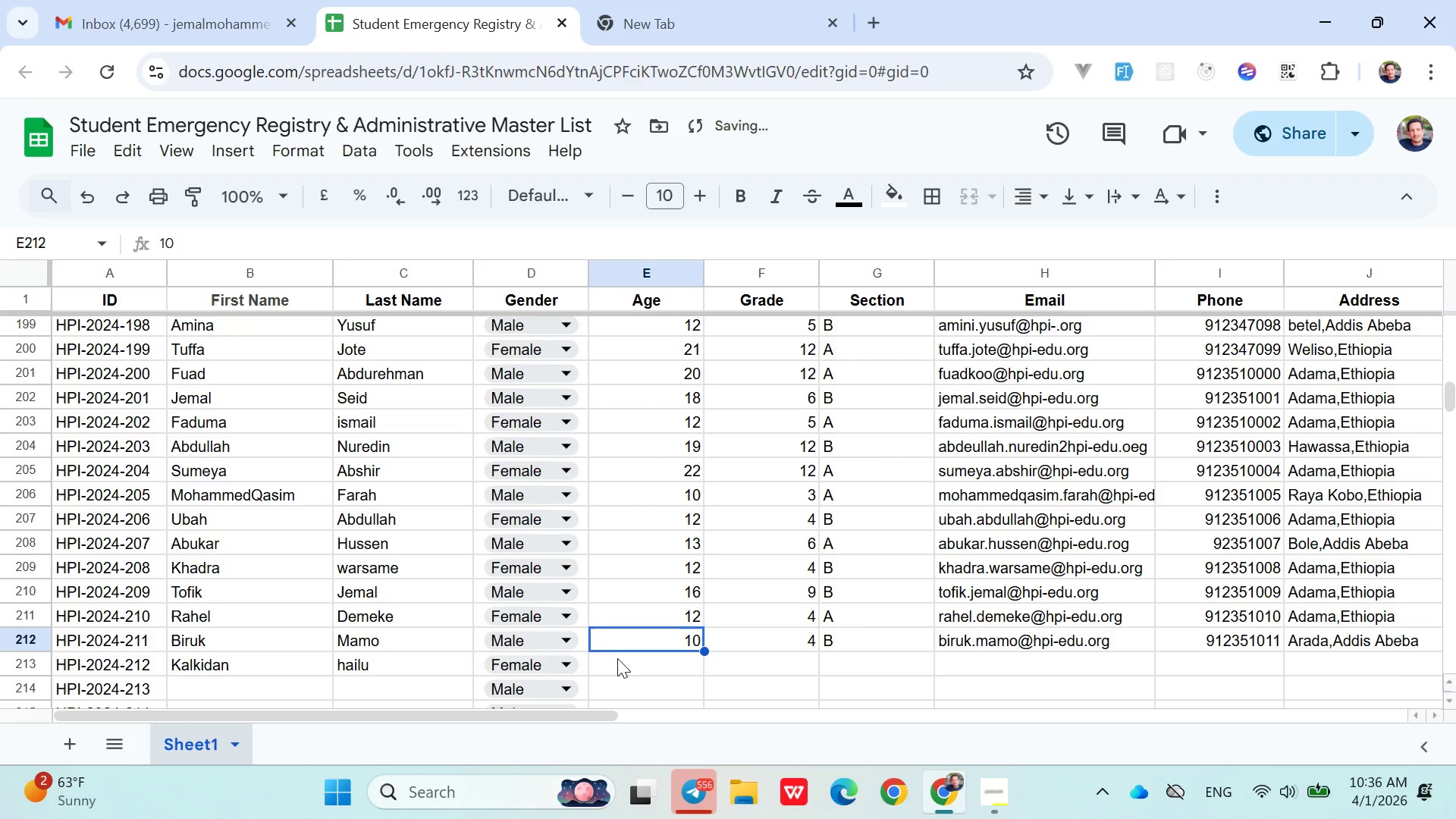 
left_click([620, 661])
 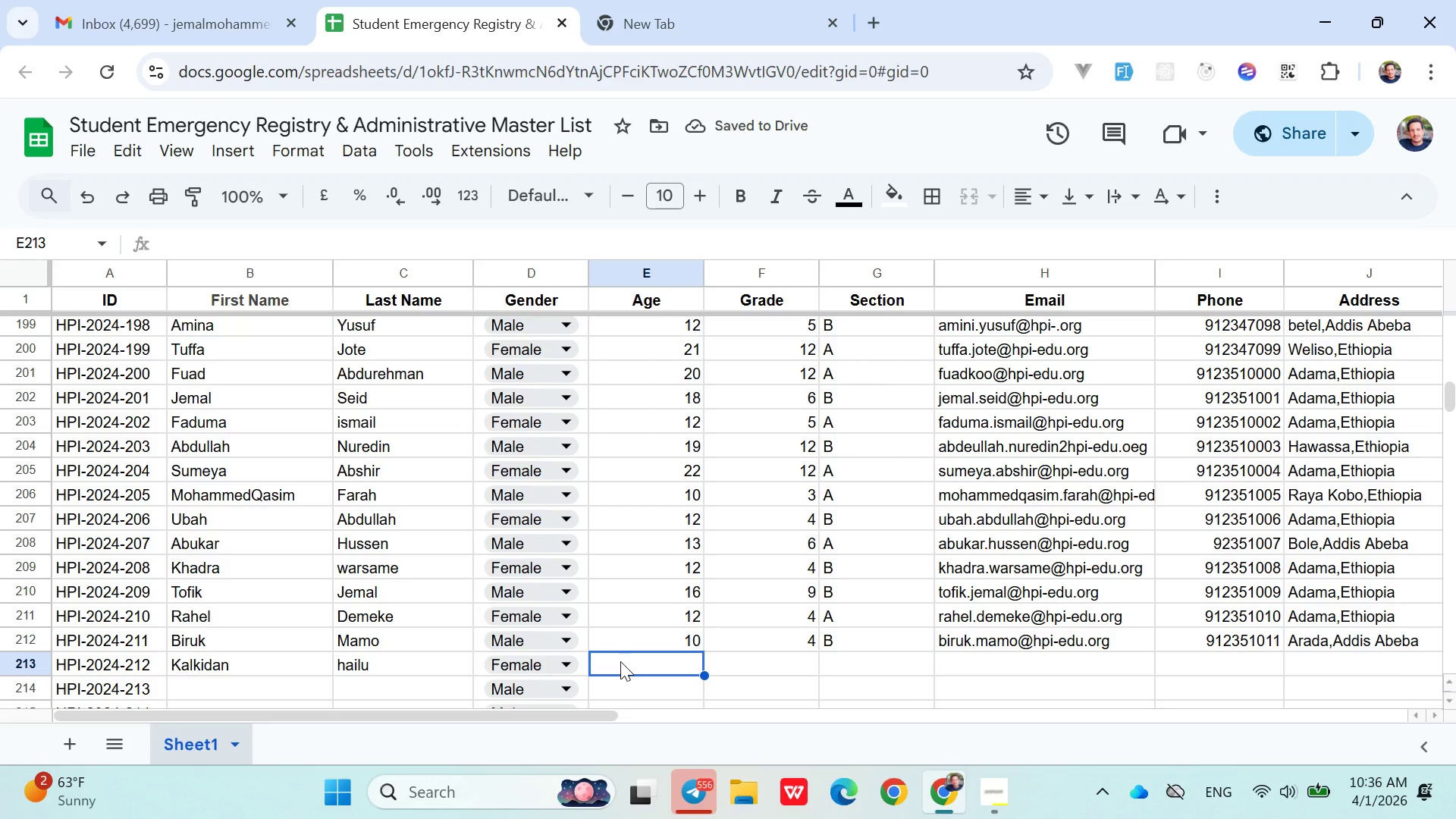 
type(17)
 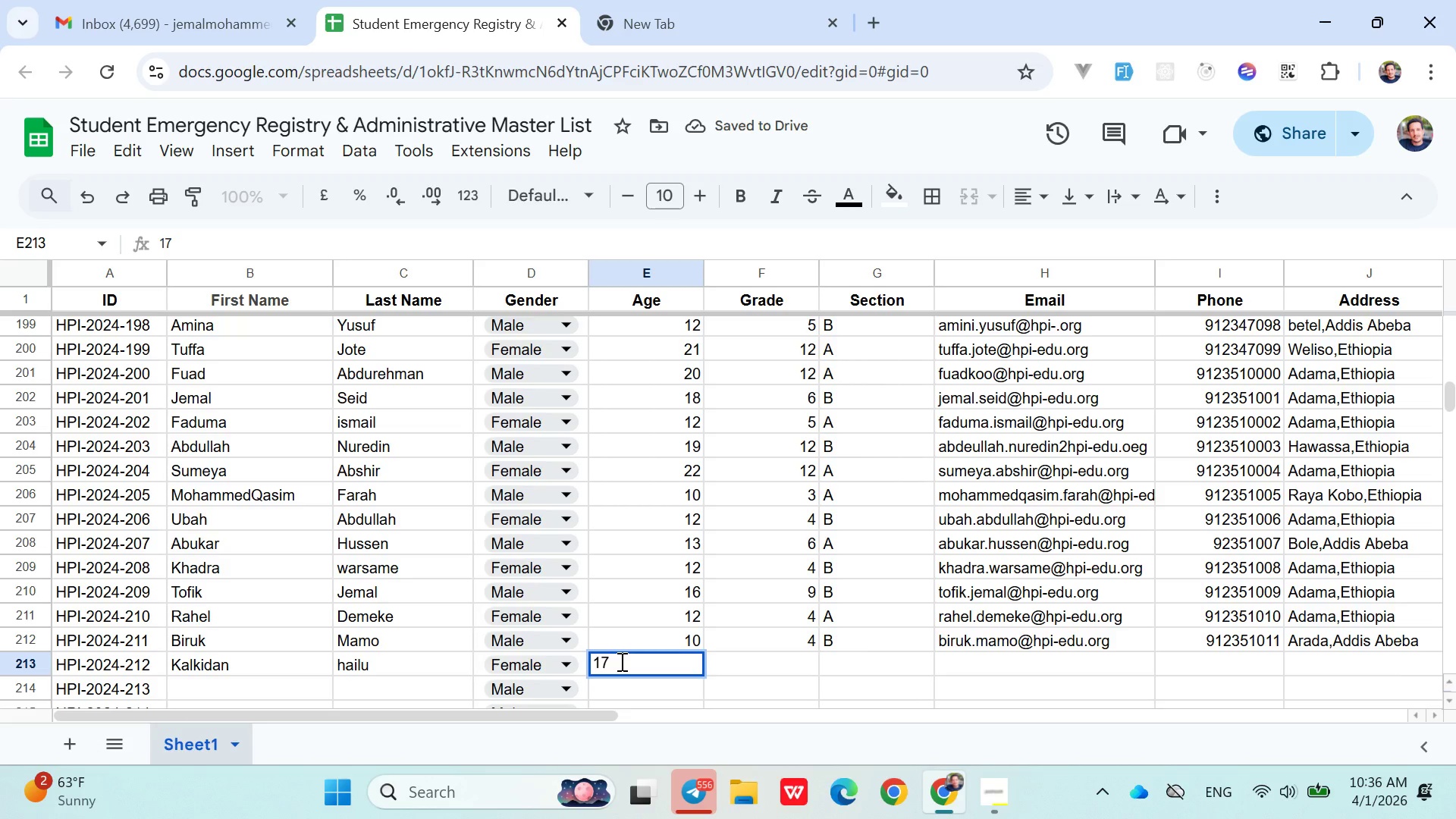 
key(ArrowRight)
 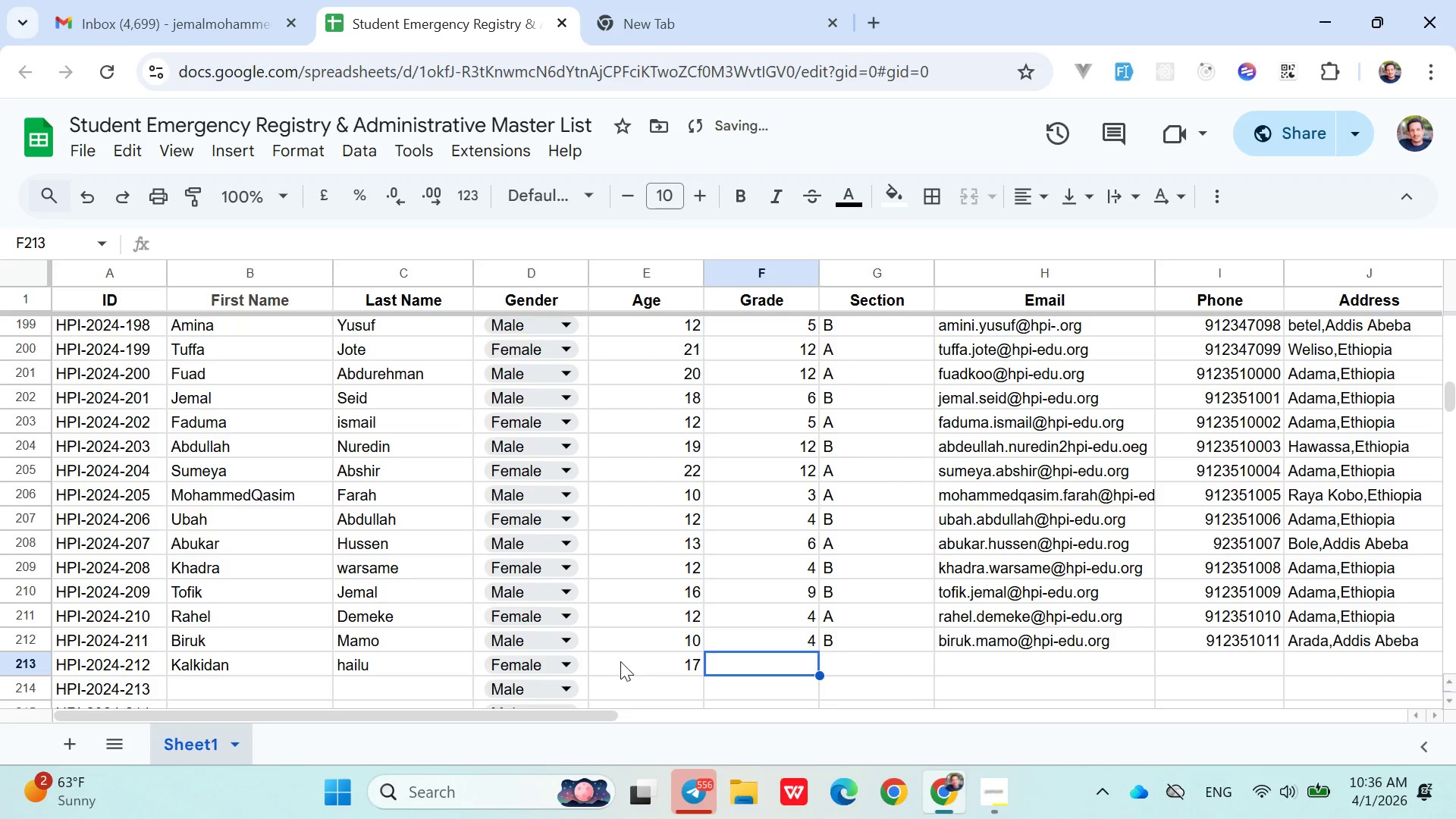 
key(9)
 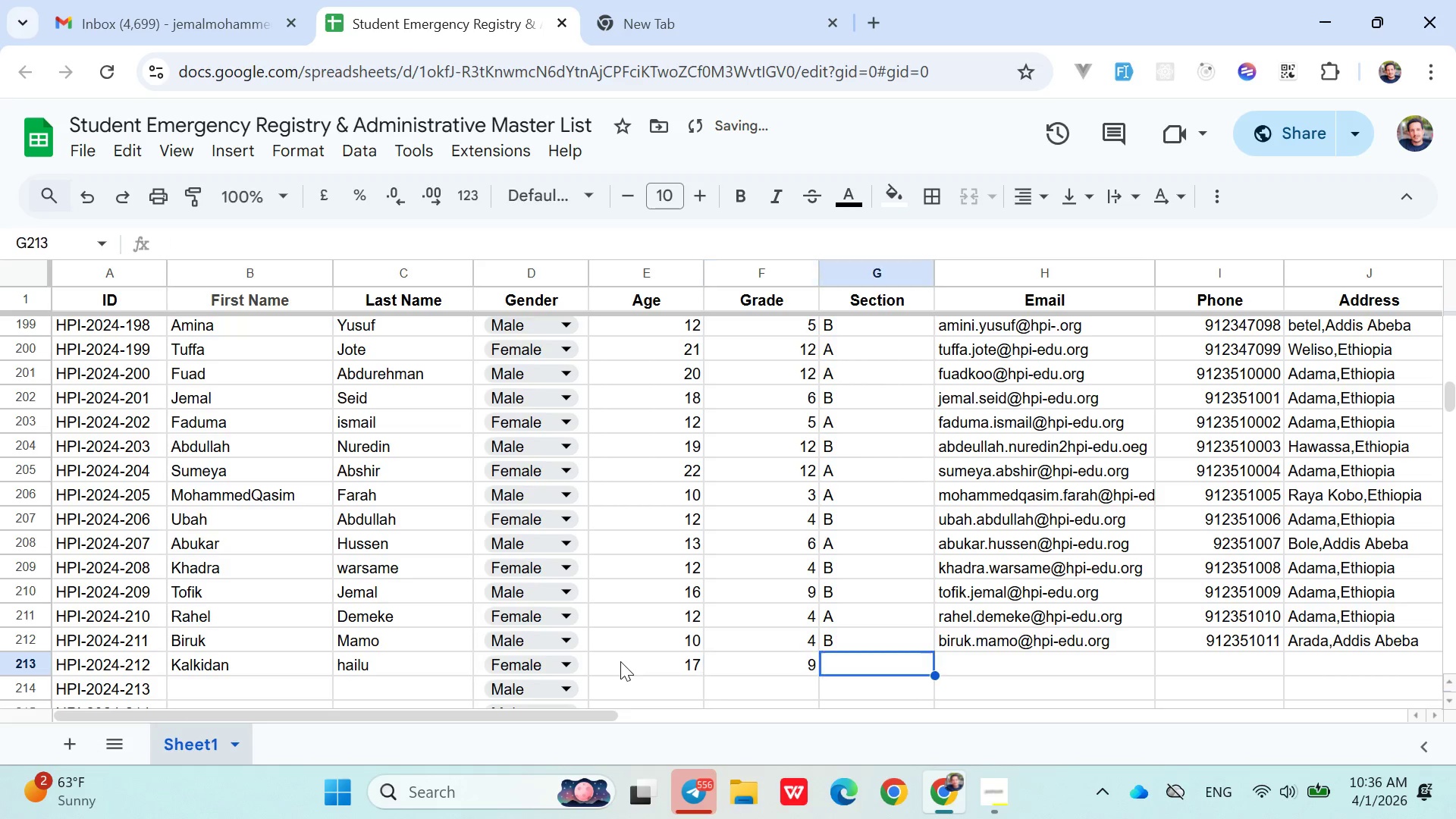 
key(ArrowRight)
 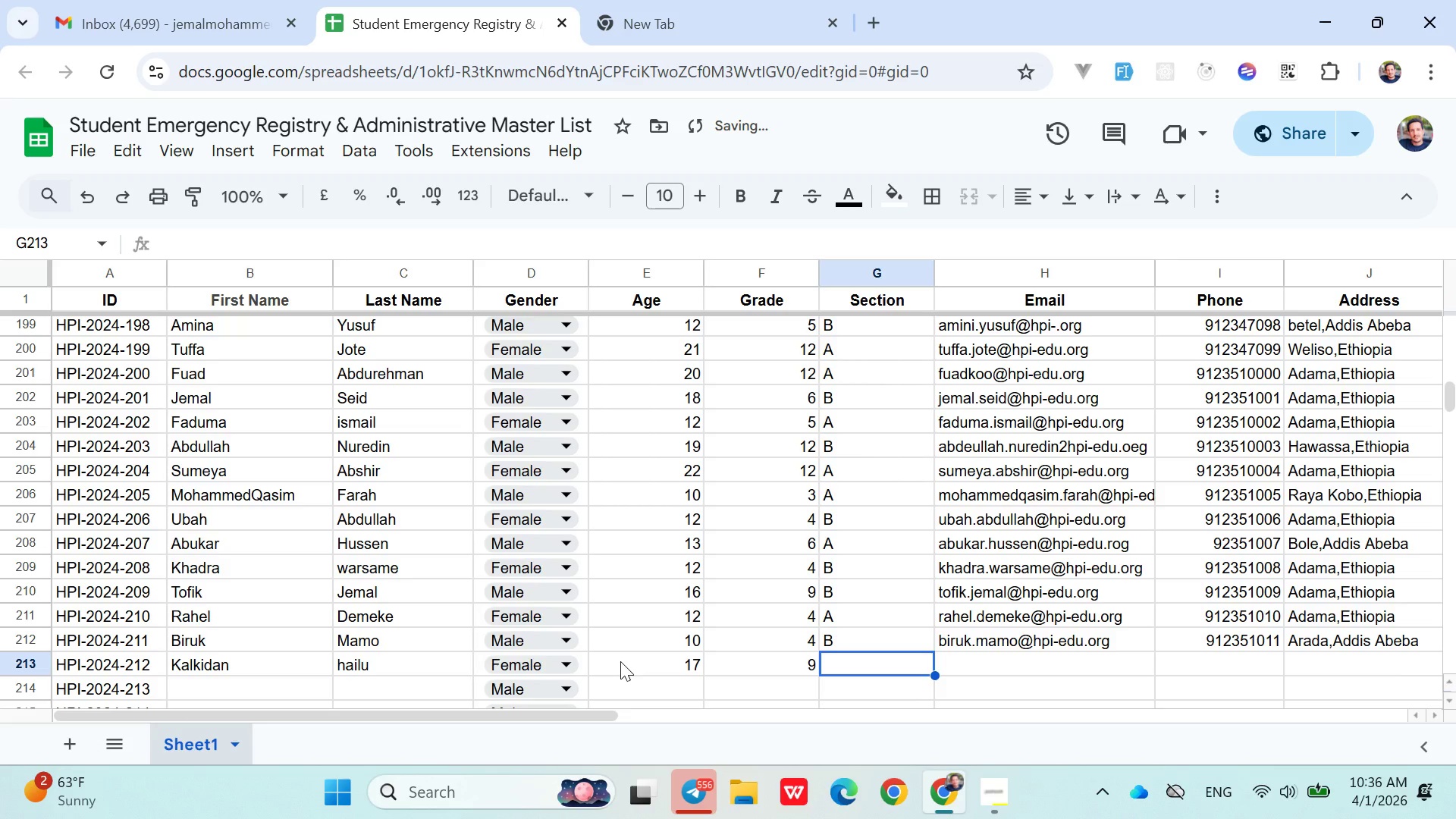 
key(Shift+ShiftLeft)
 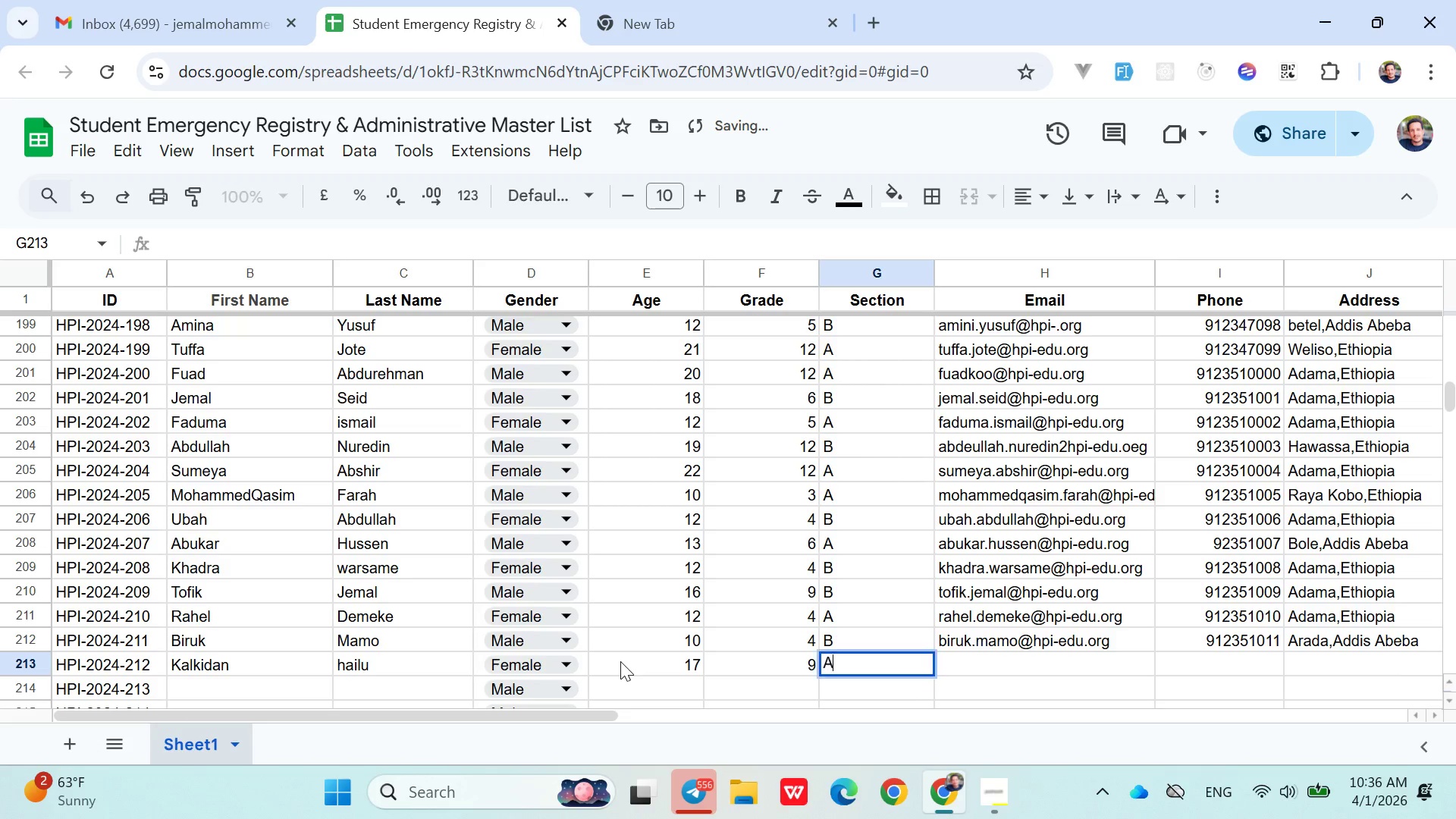 
key(Shift+A)
 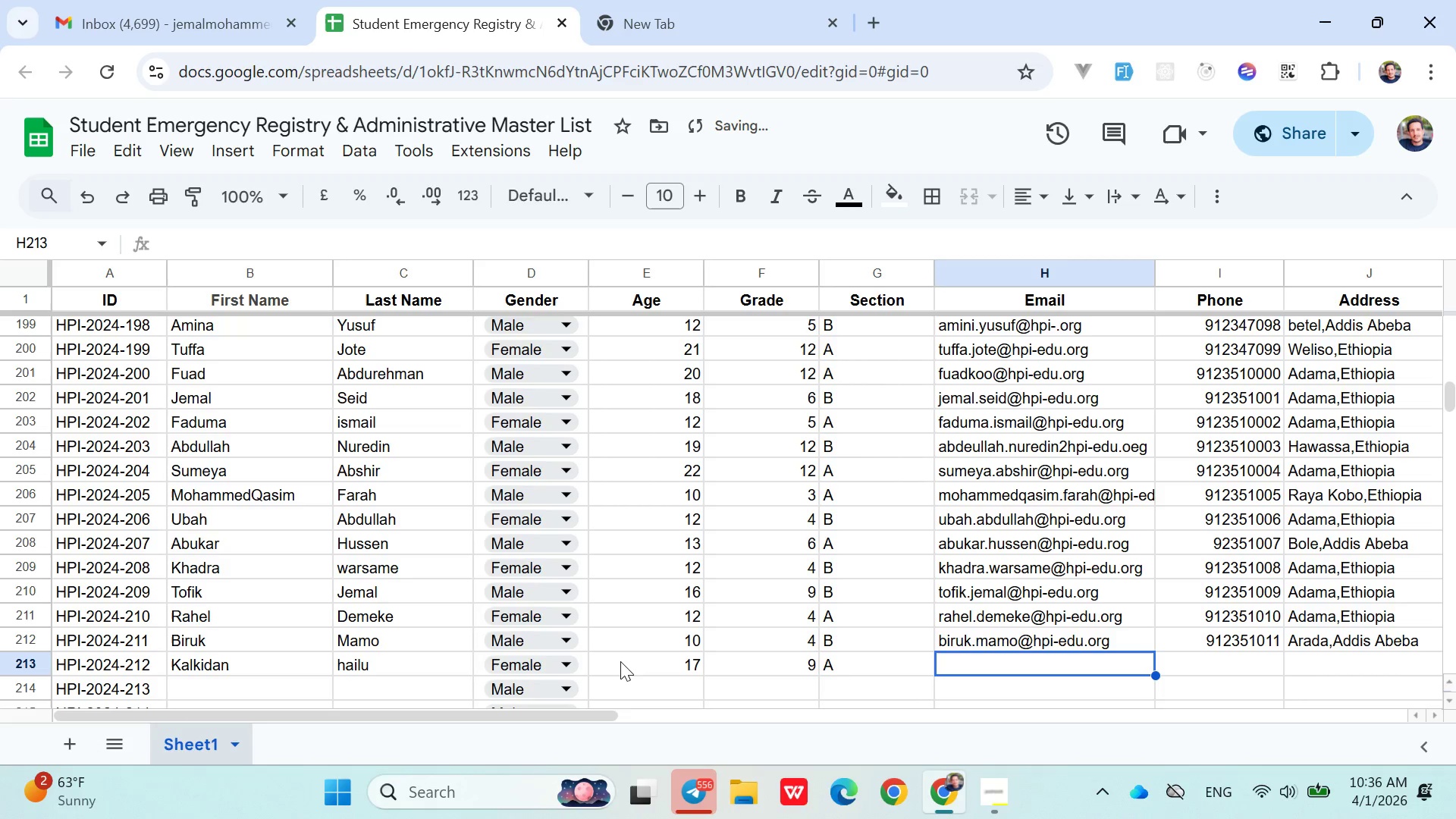 
key(ArrowRight)
 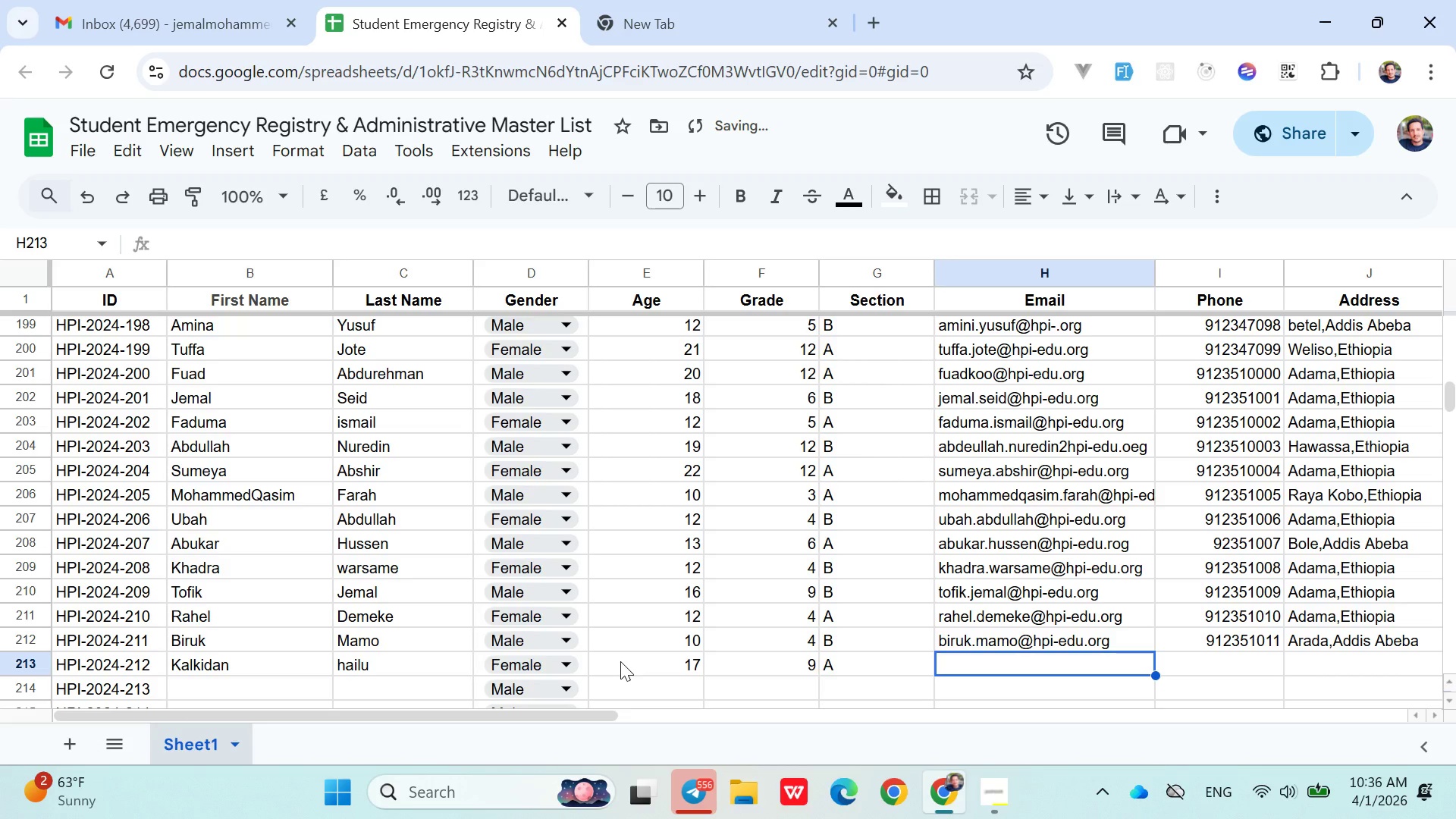 
type(kalkidan.hailu@hpi-edu.org)
 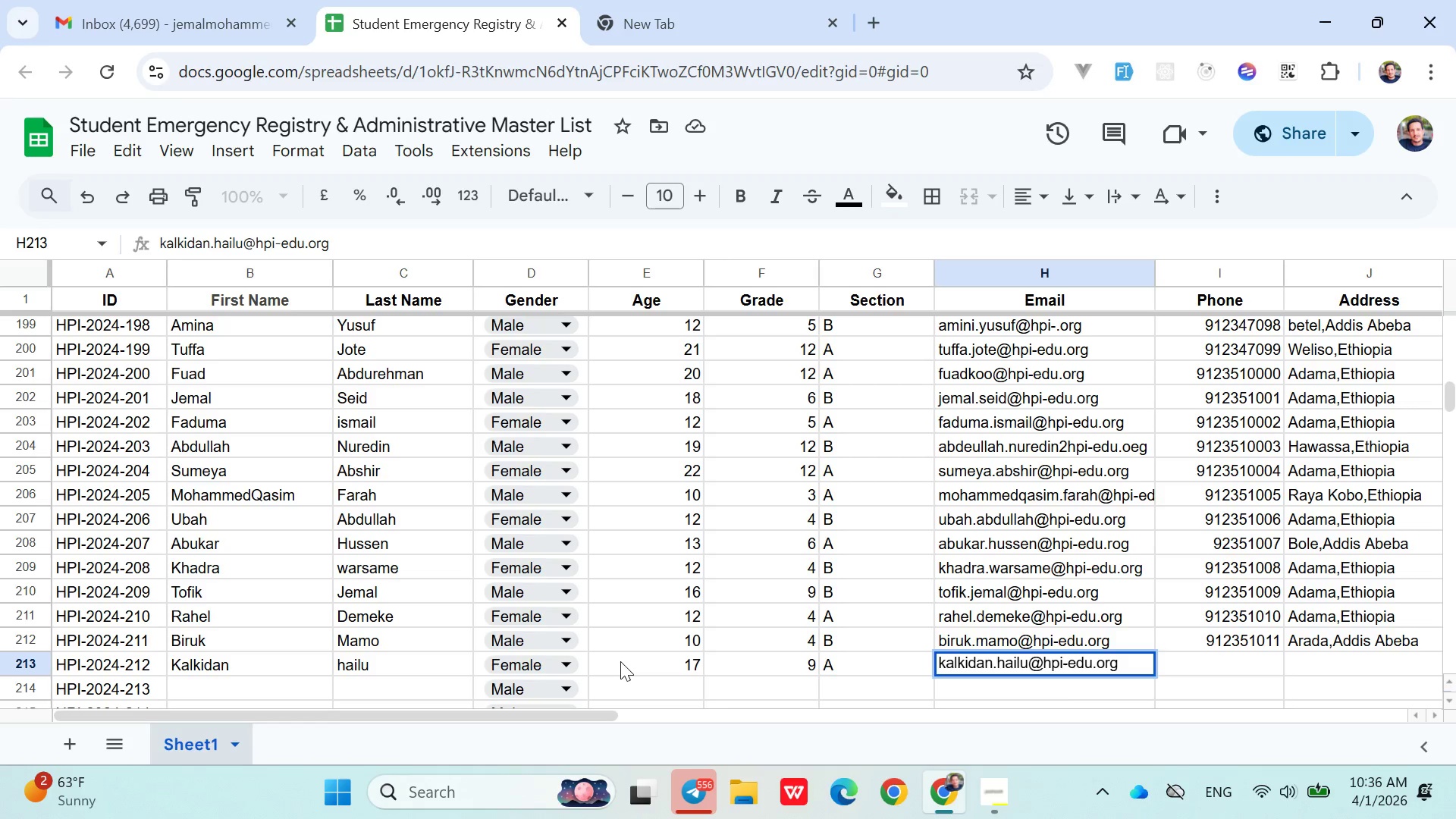 
key(ArrowRight)
 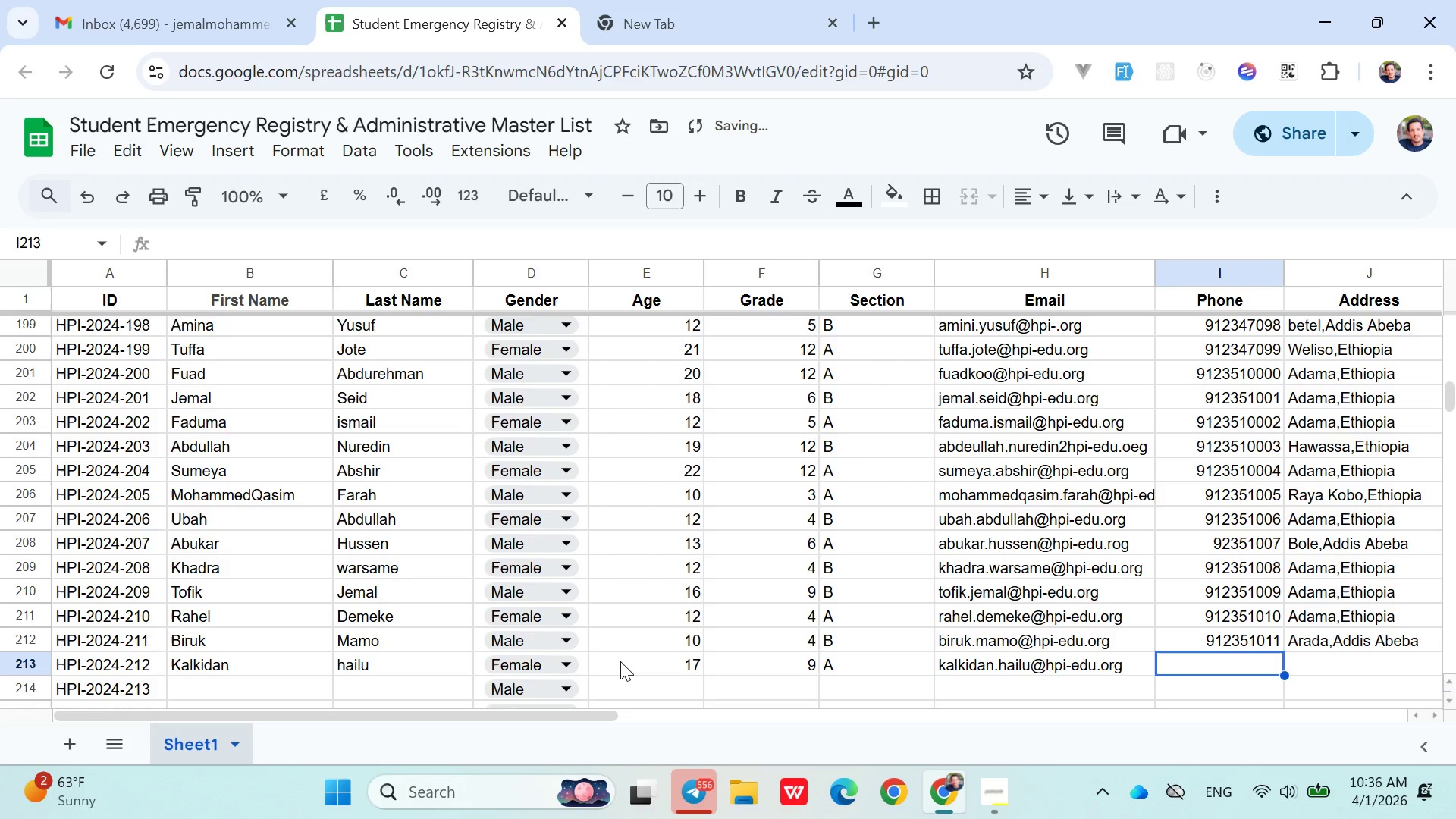 
type(0912)
 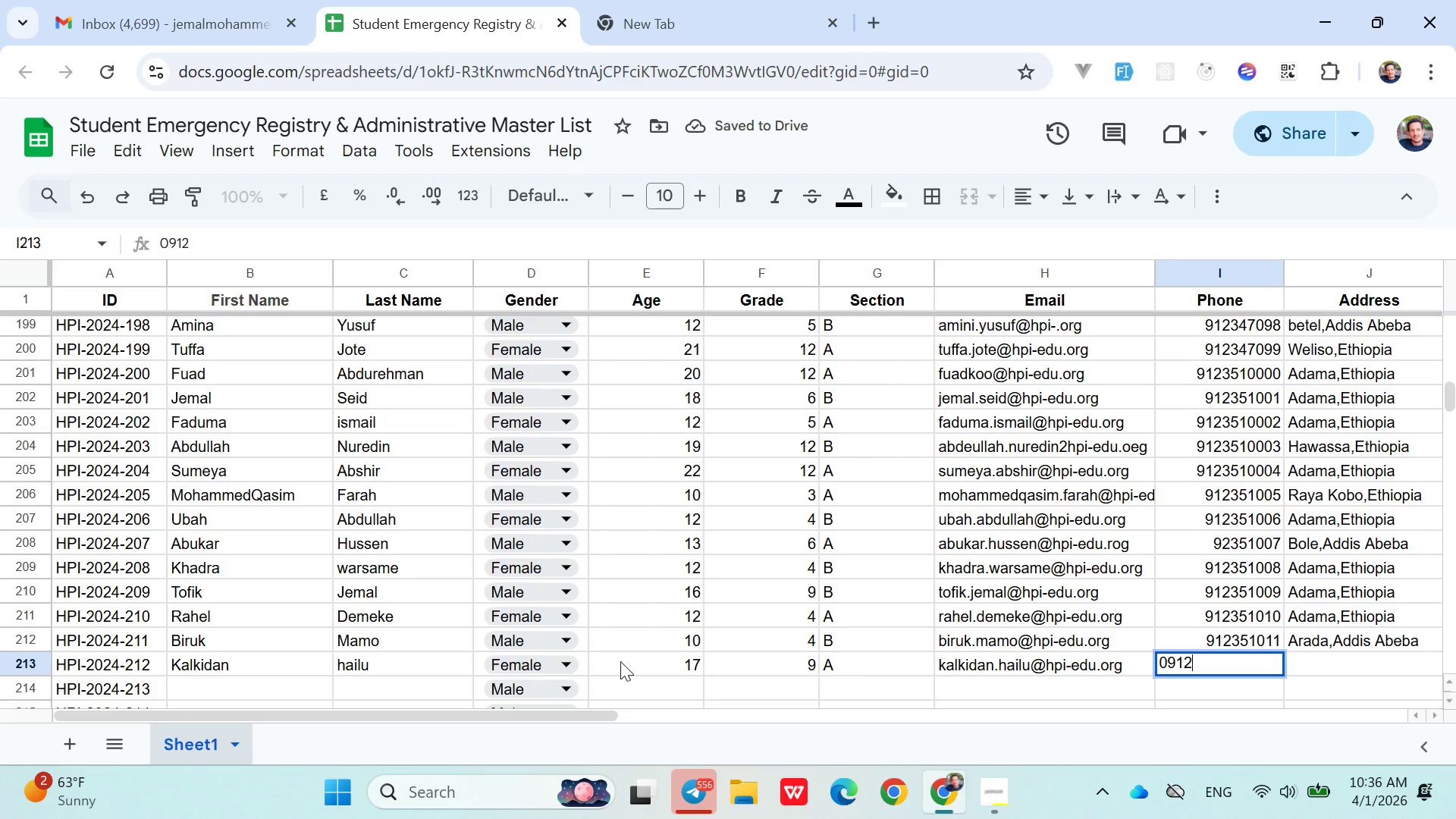 
type(351012)
 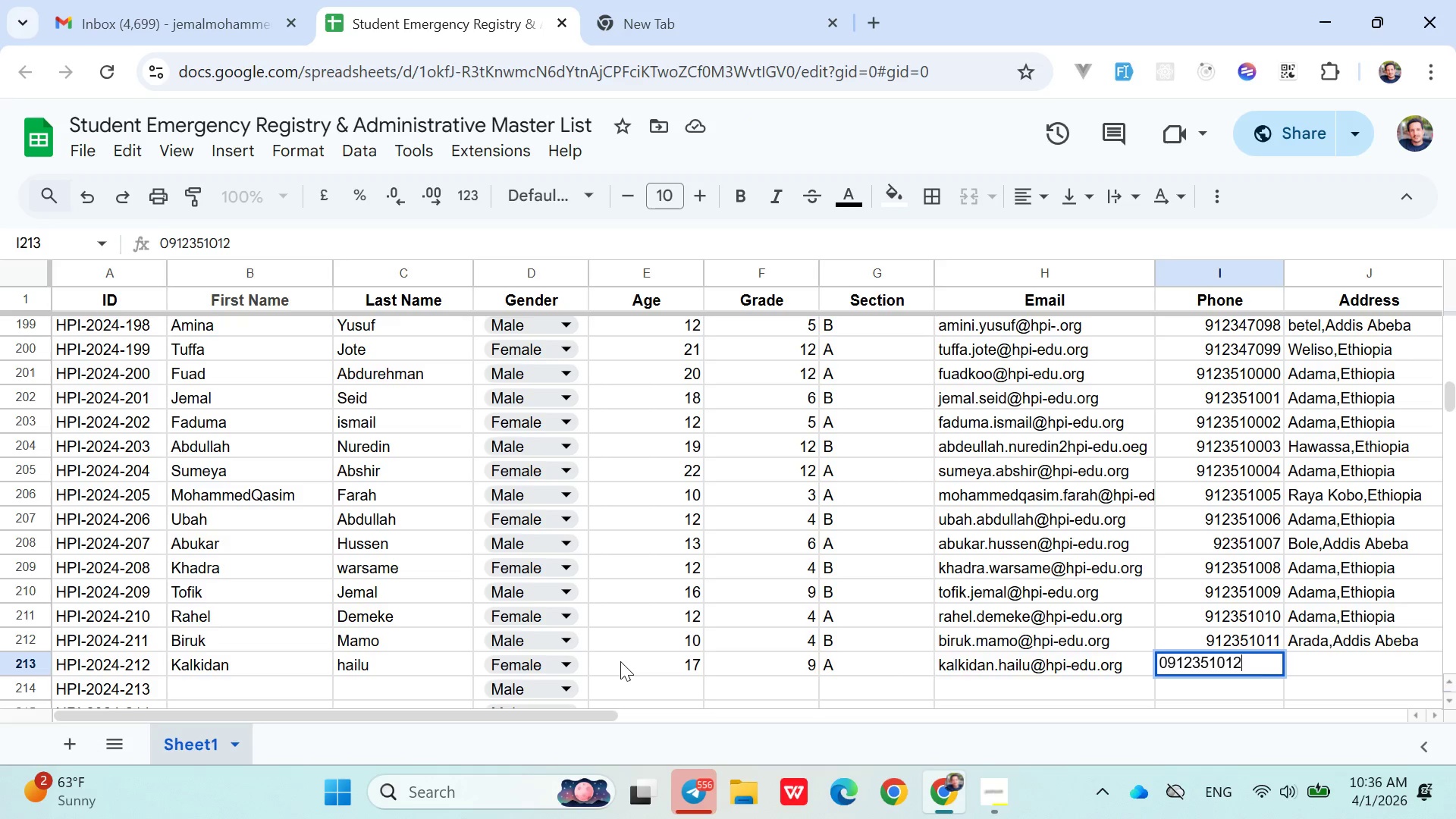 
key(ArrowRight)
 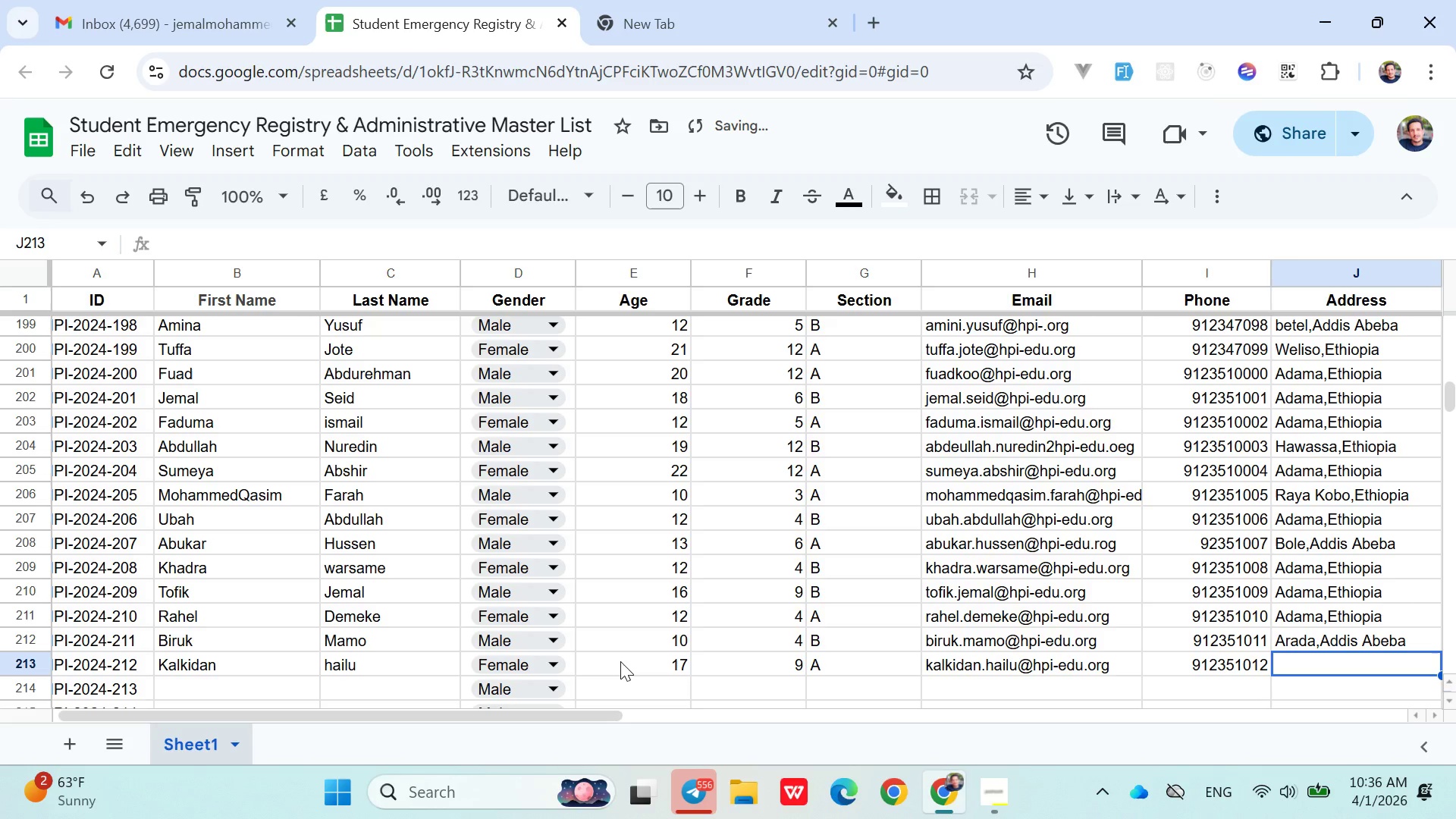 
type(Ar)
 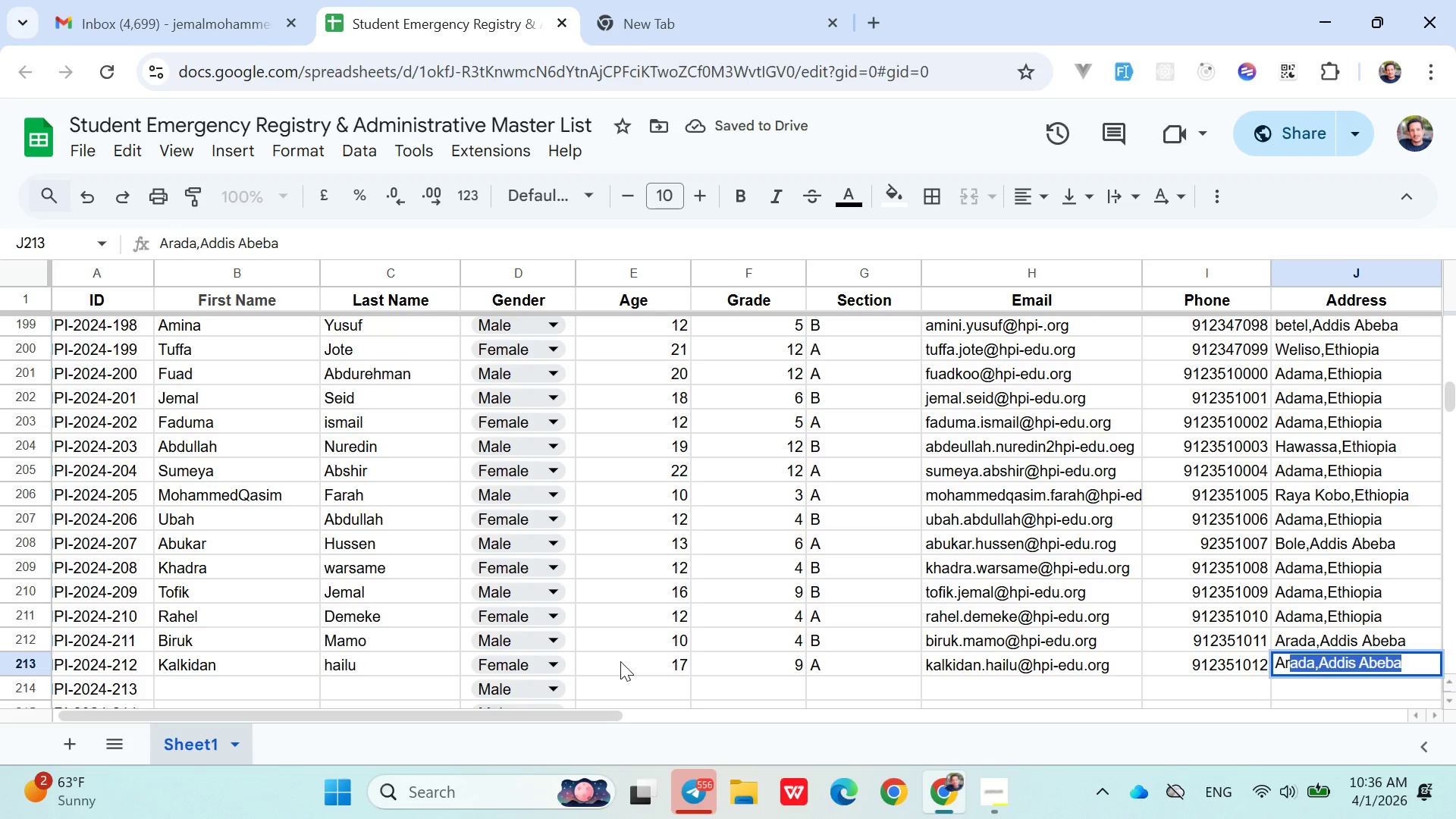 
key(ArrowRight)
 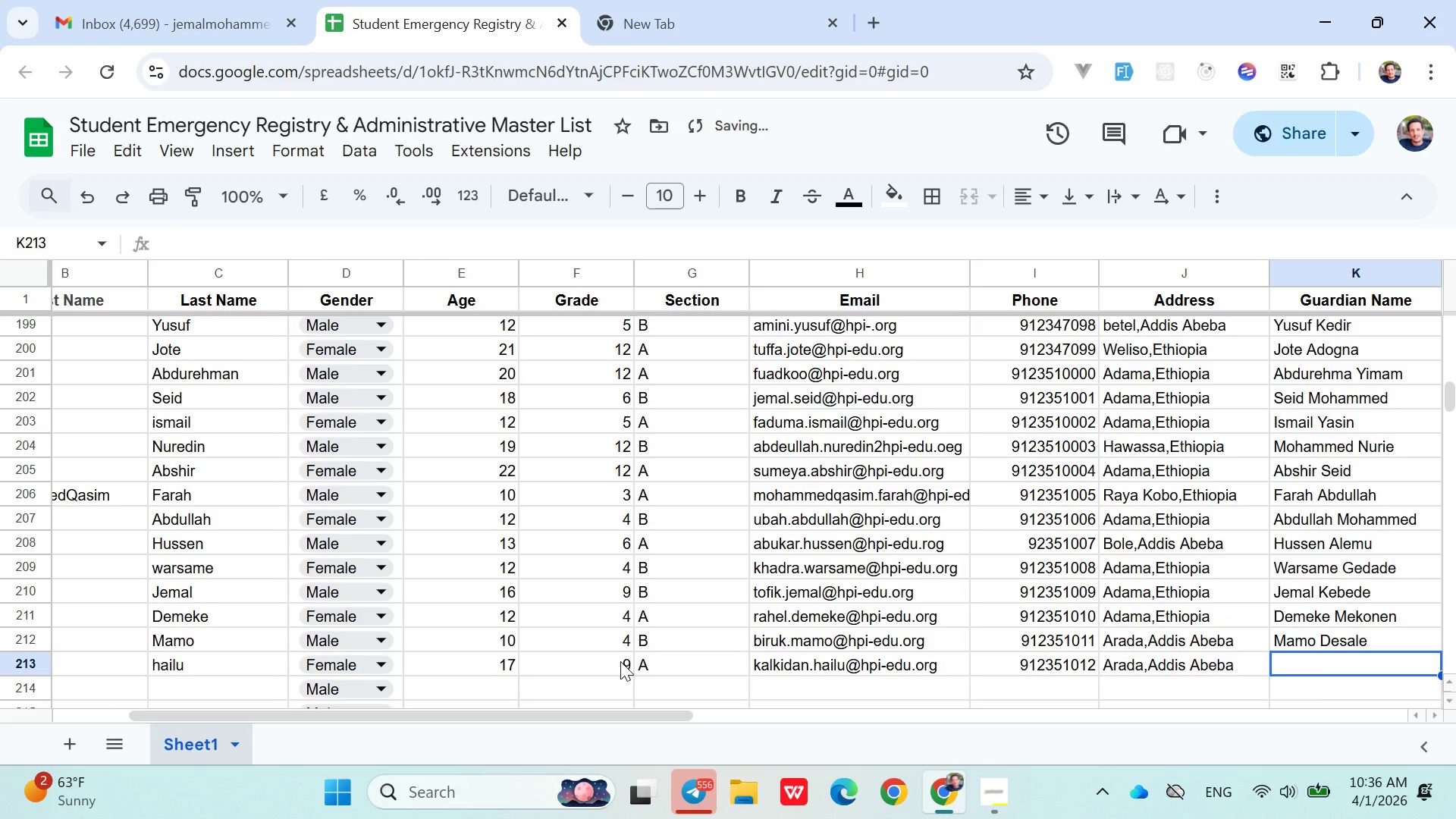 
type(Hailu tmene)
 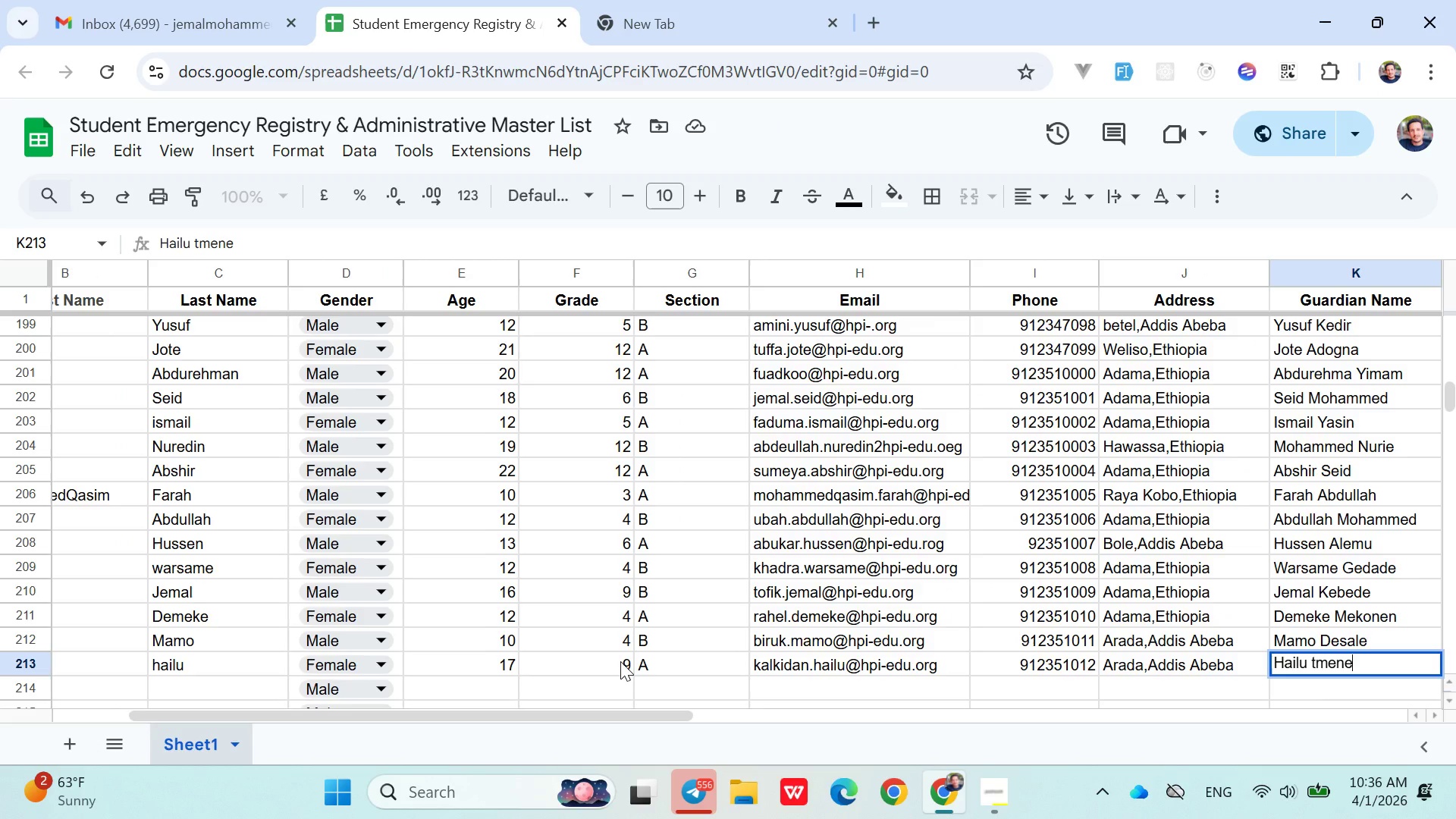 
key(ArrowRight)
 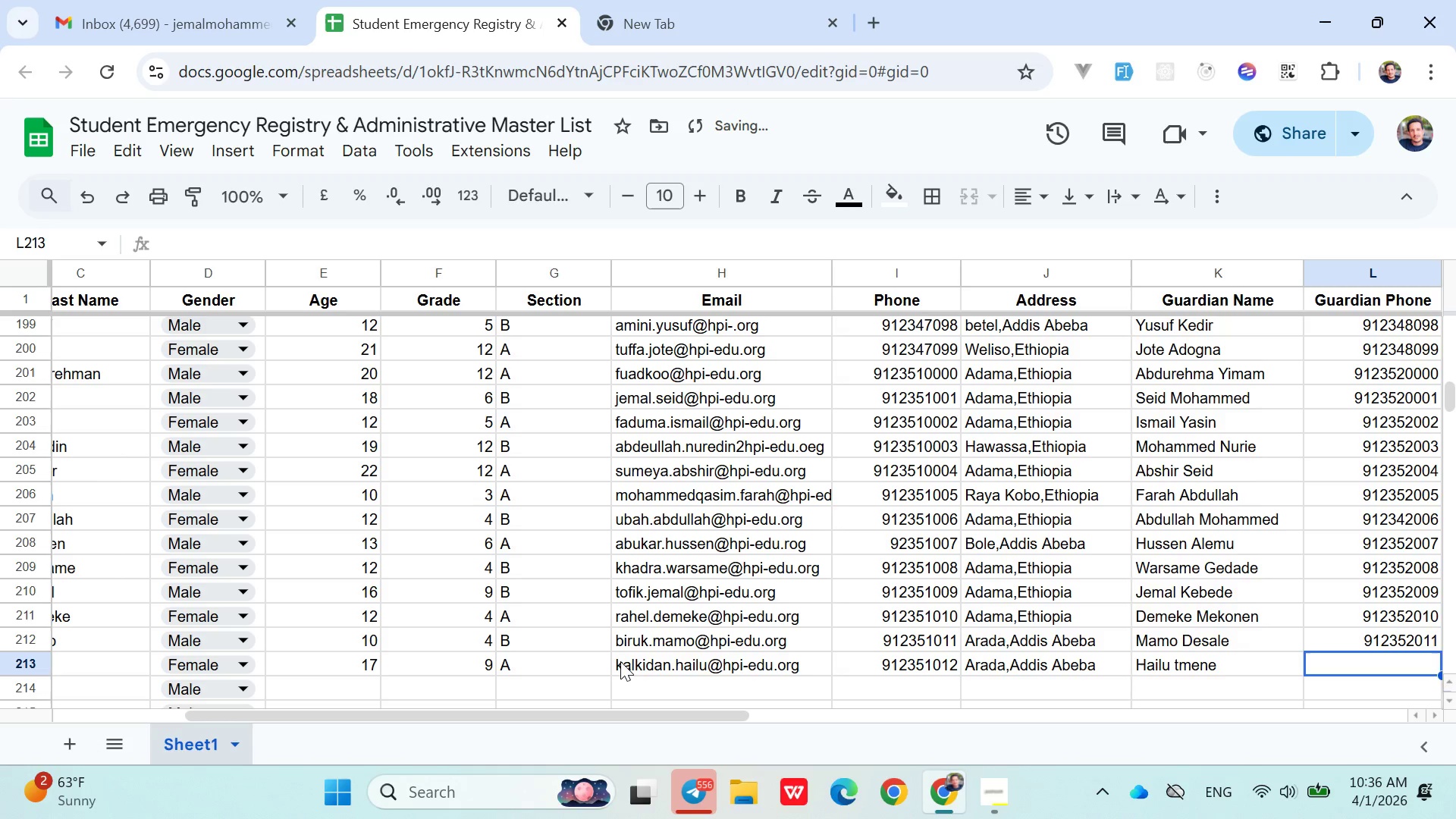 
type(091234)
key(Backspace)
type(52012)
 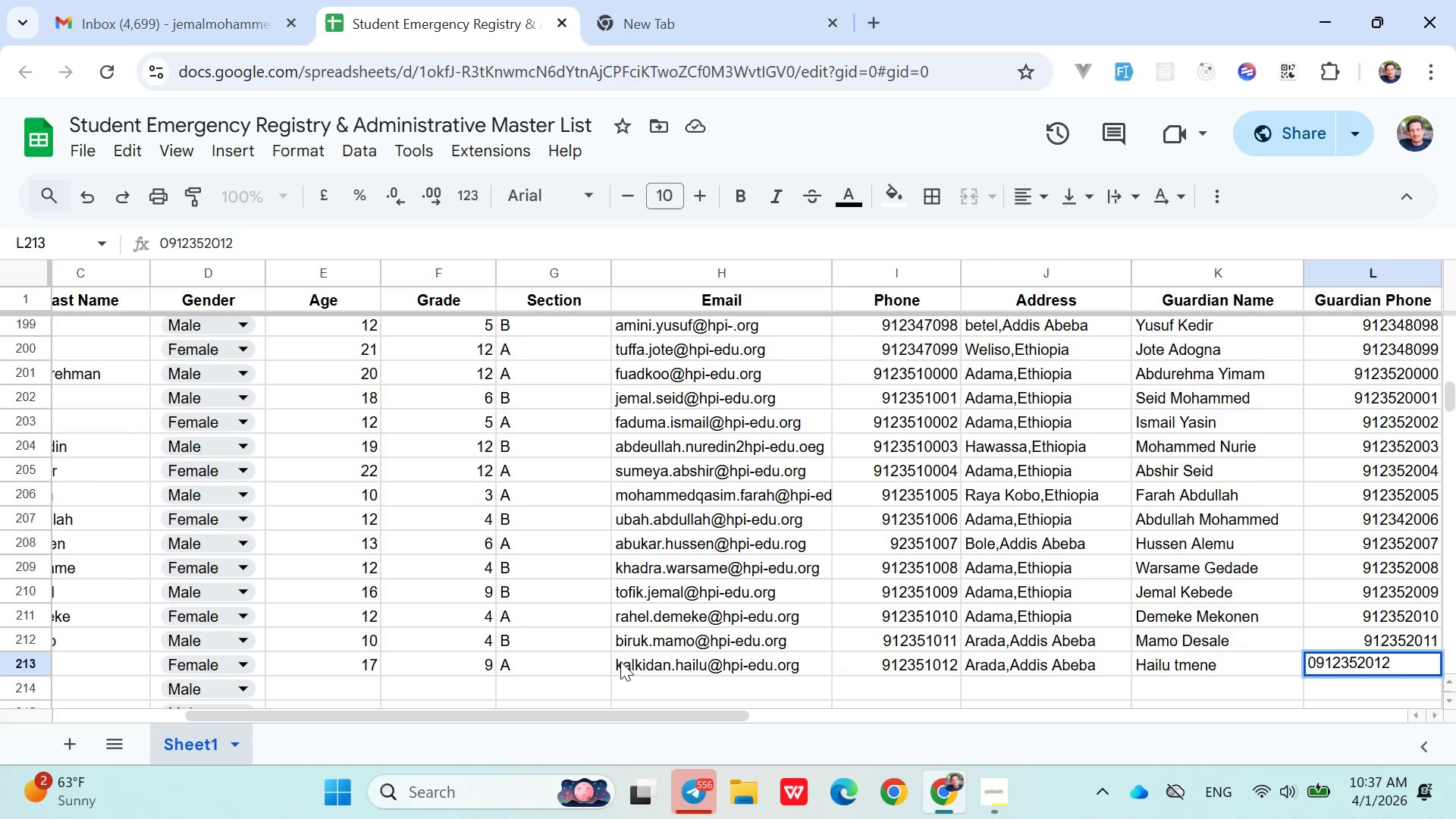 
key(ArrowDown)
 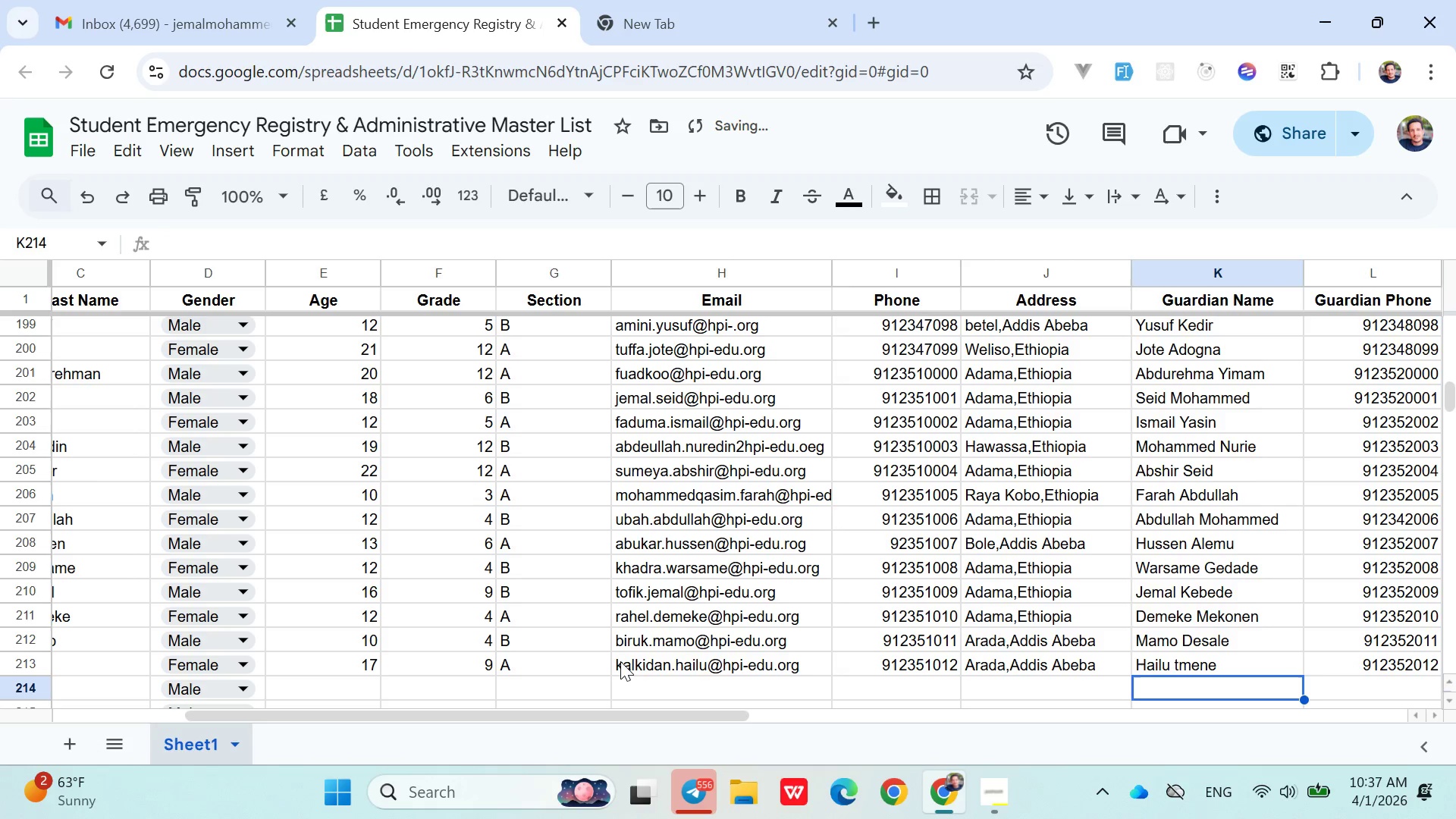 
hold_key(key=ArrowLeft, duration=0.89)
 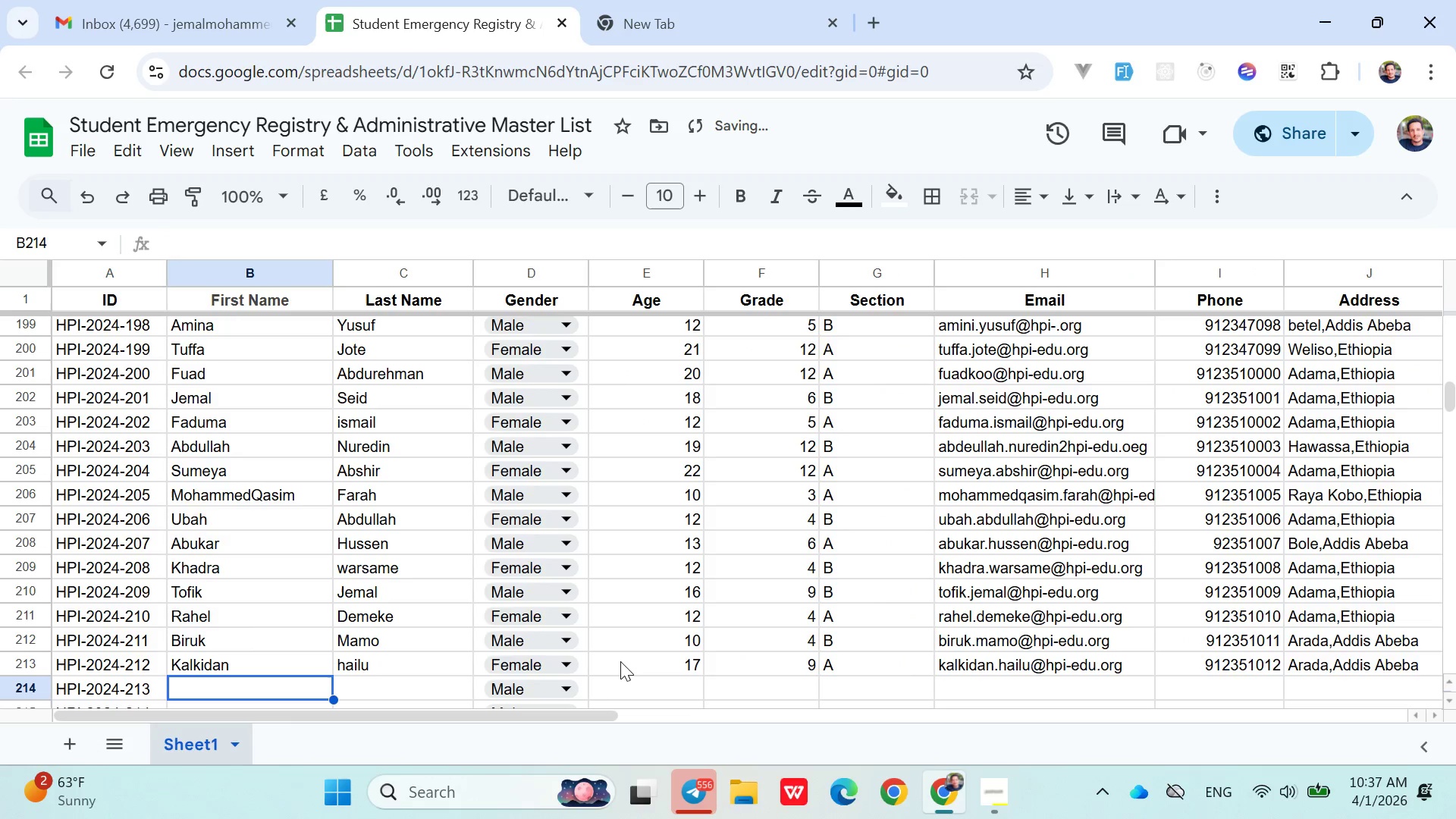 
key(ArrowRight)
 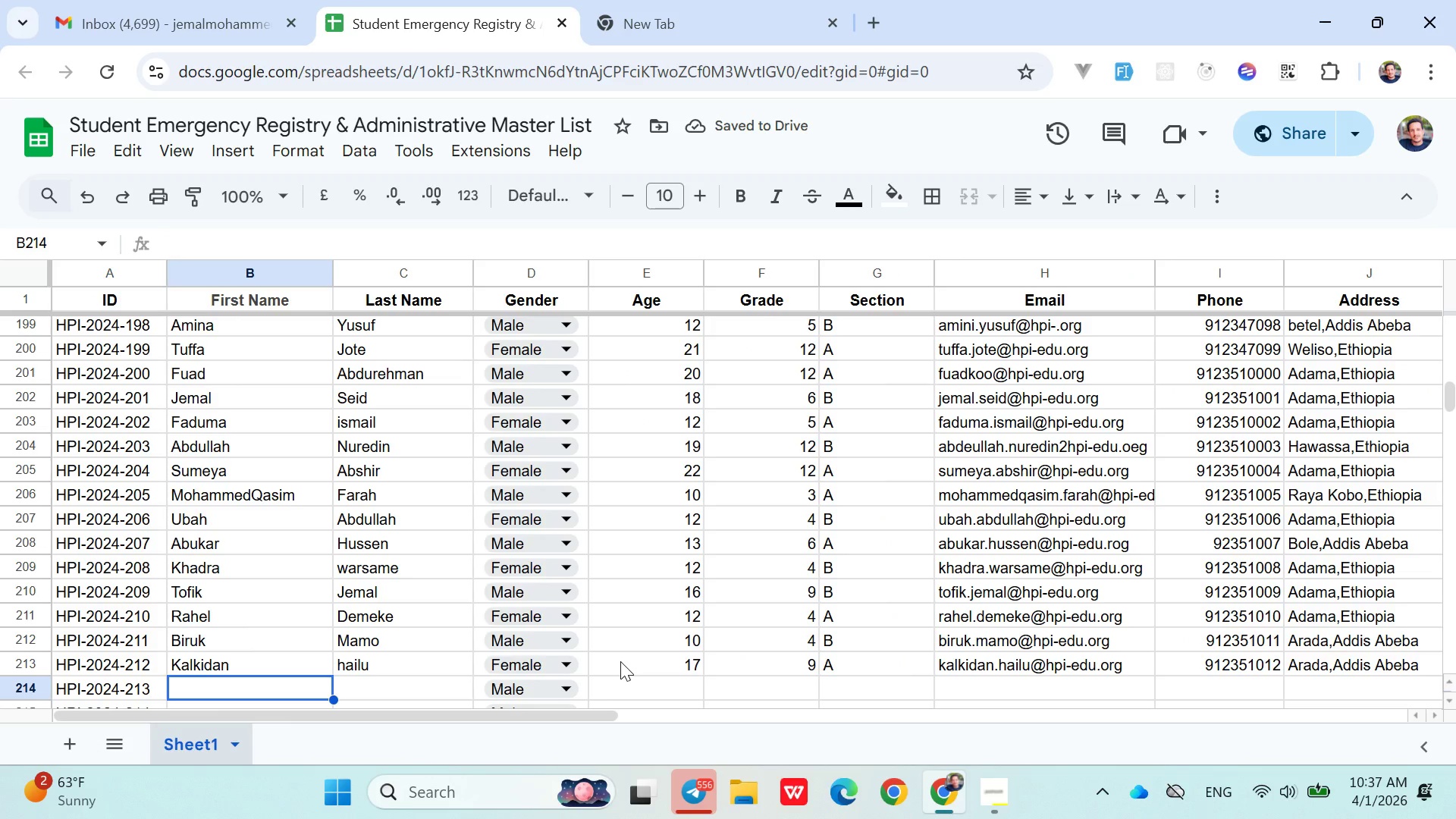 
type(Fitsum)
 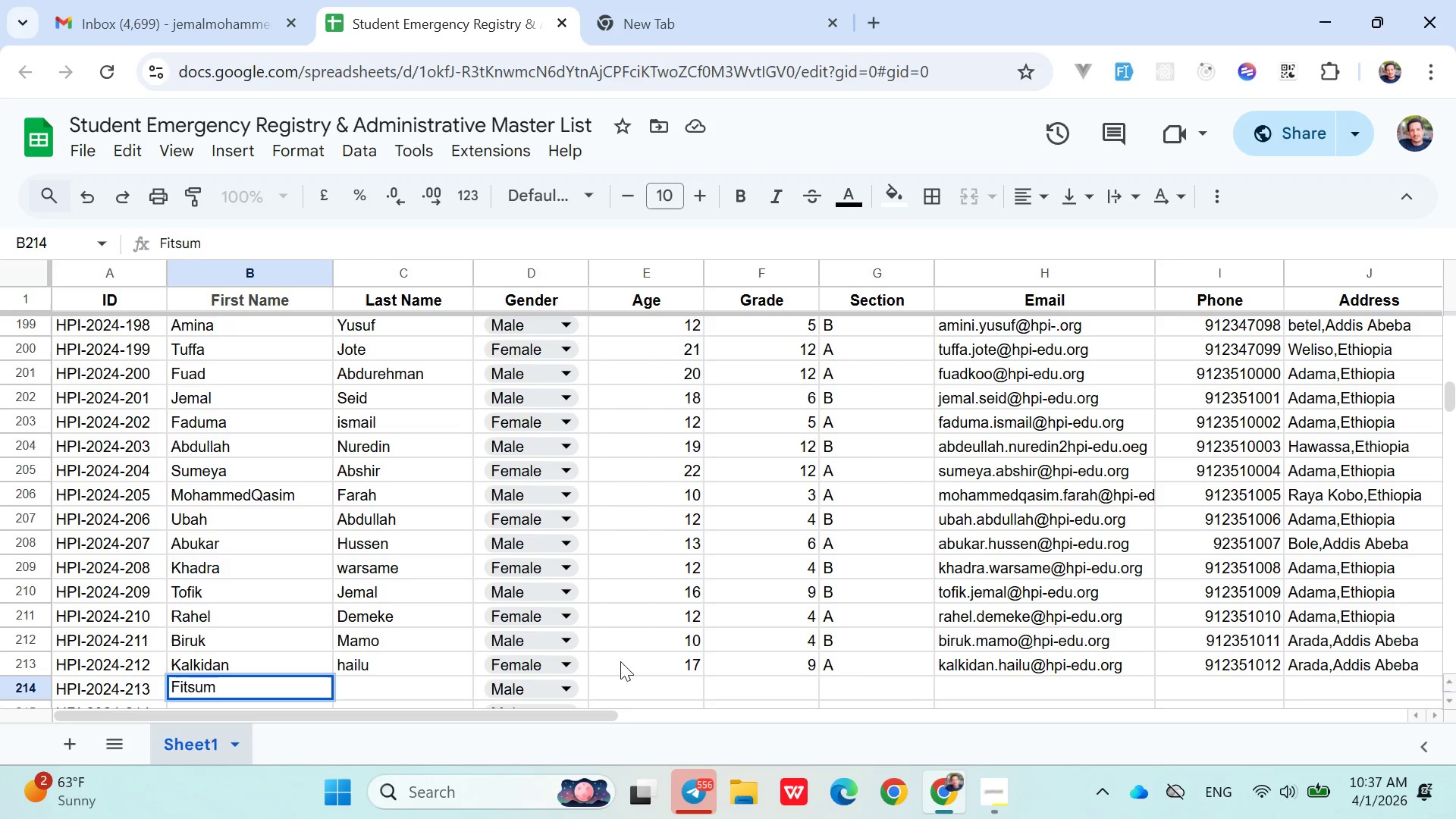 
key(ArrowRight)
 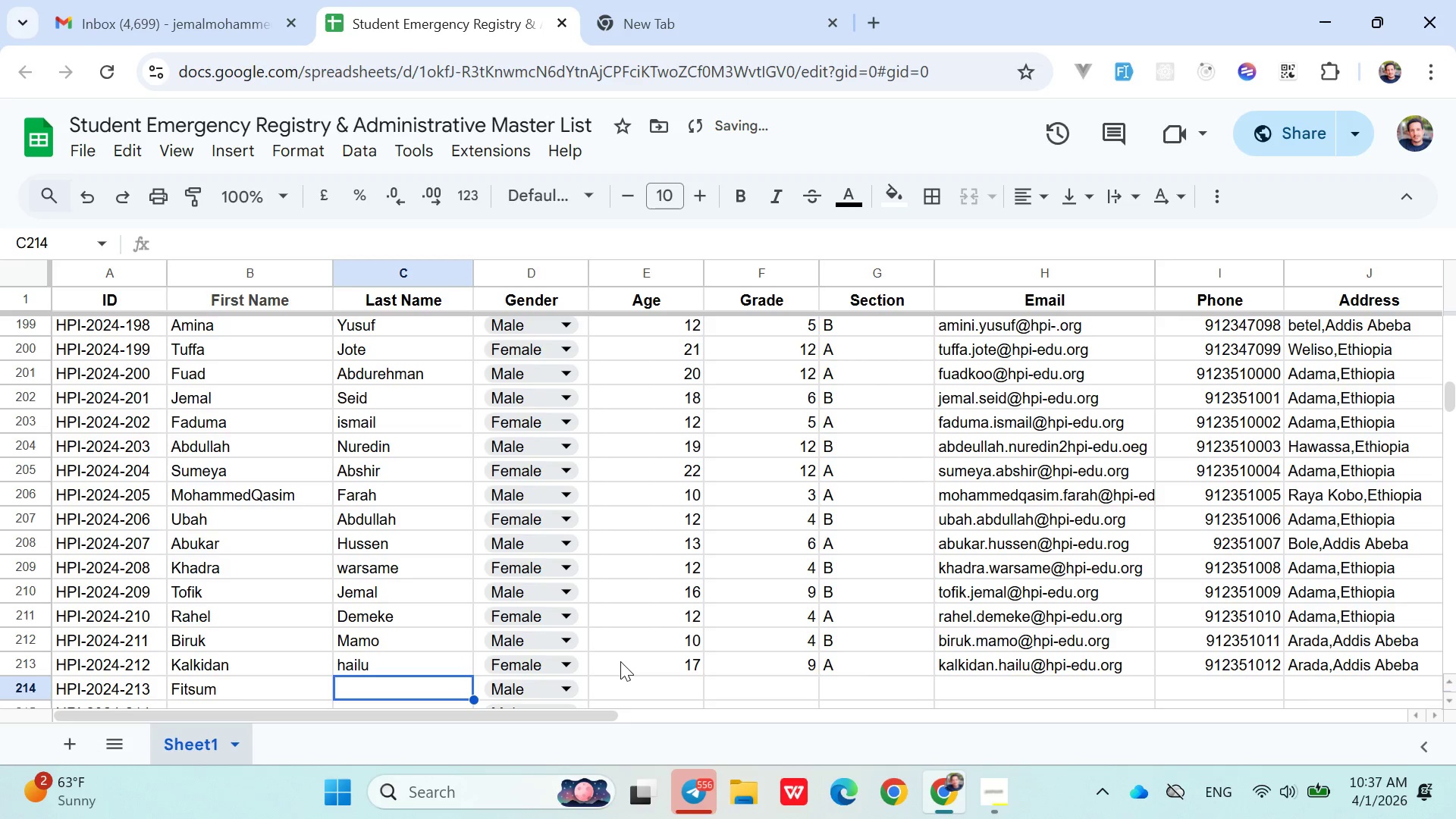 
type(Tesfahun)
 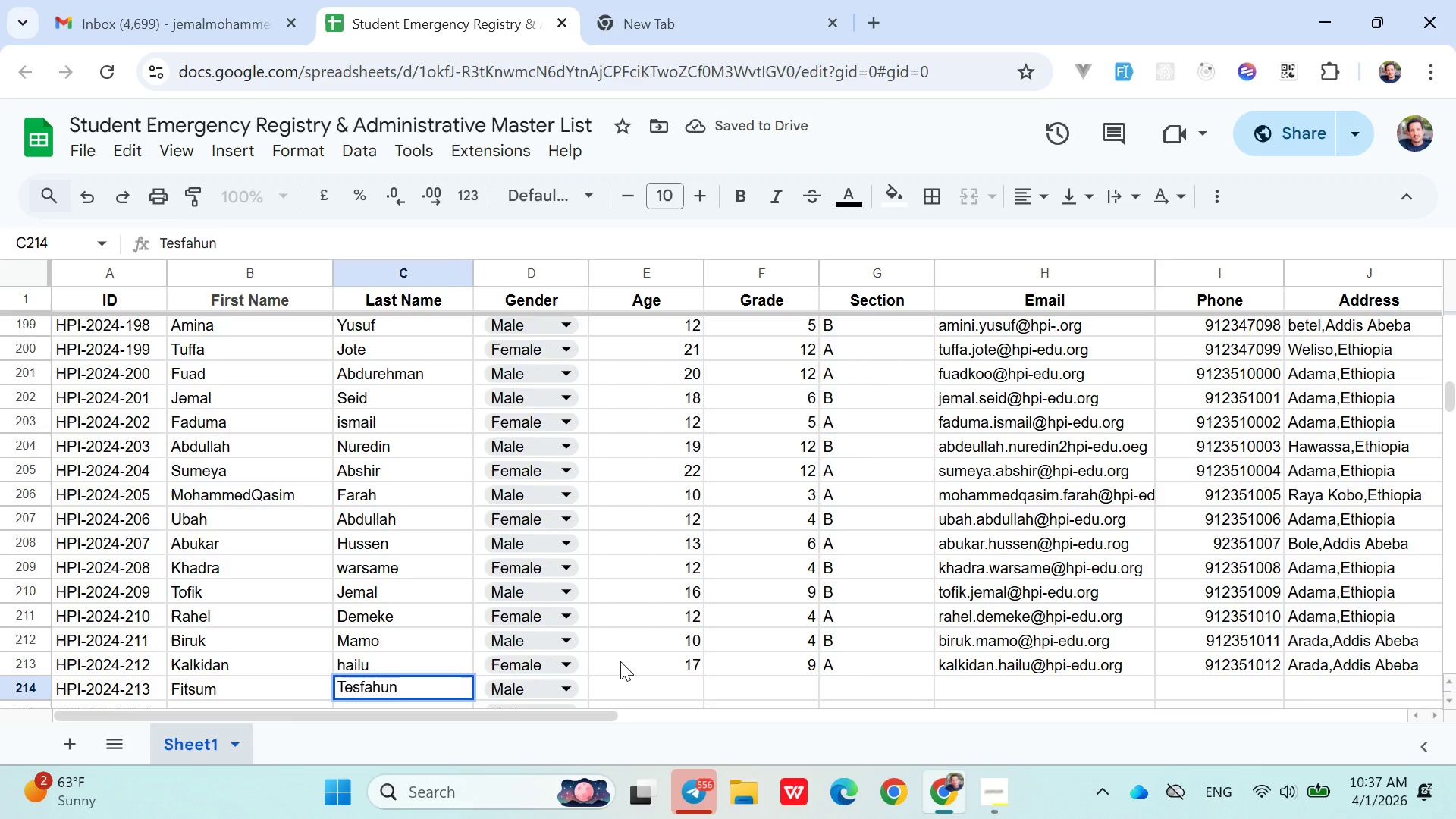 
key(ArrowRight)
 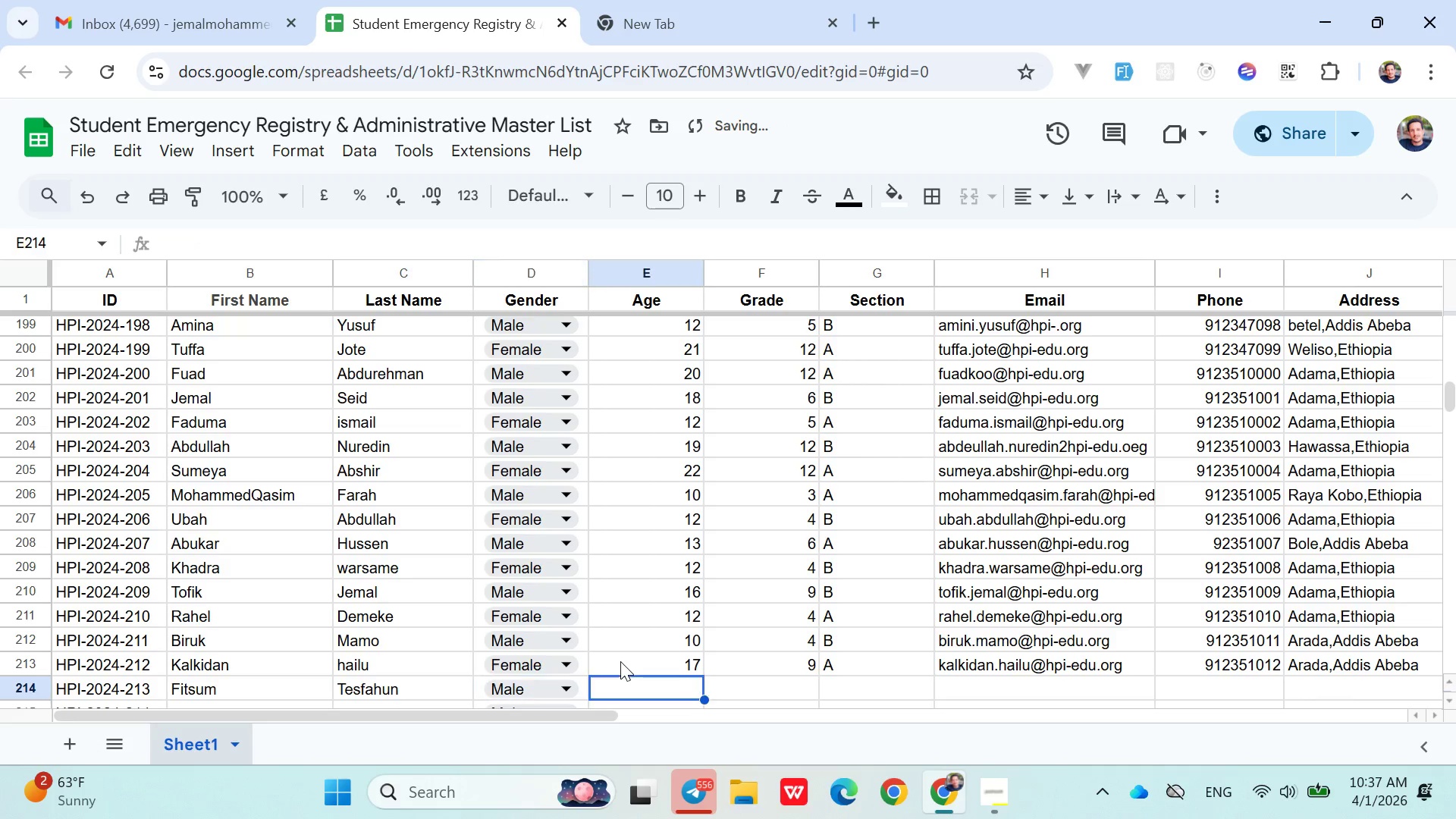 
key(ArrowRight)
 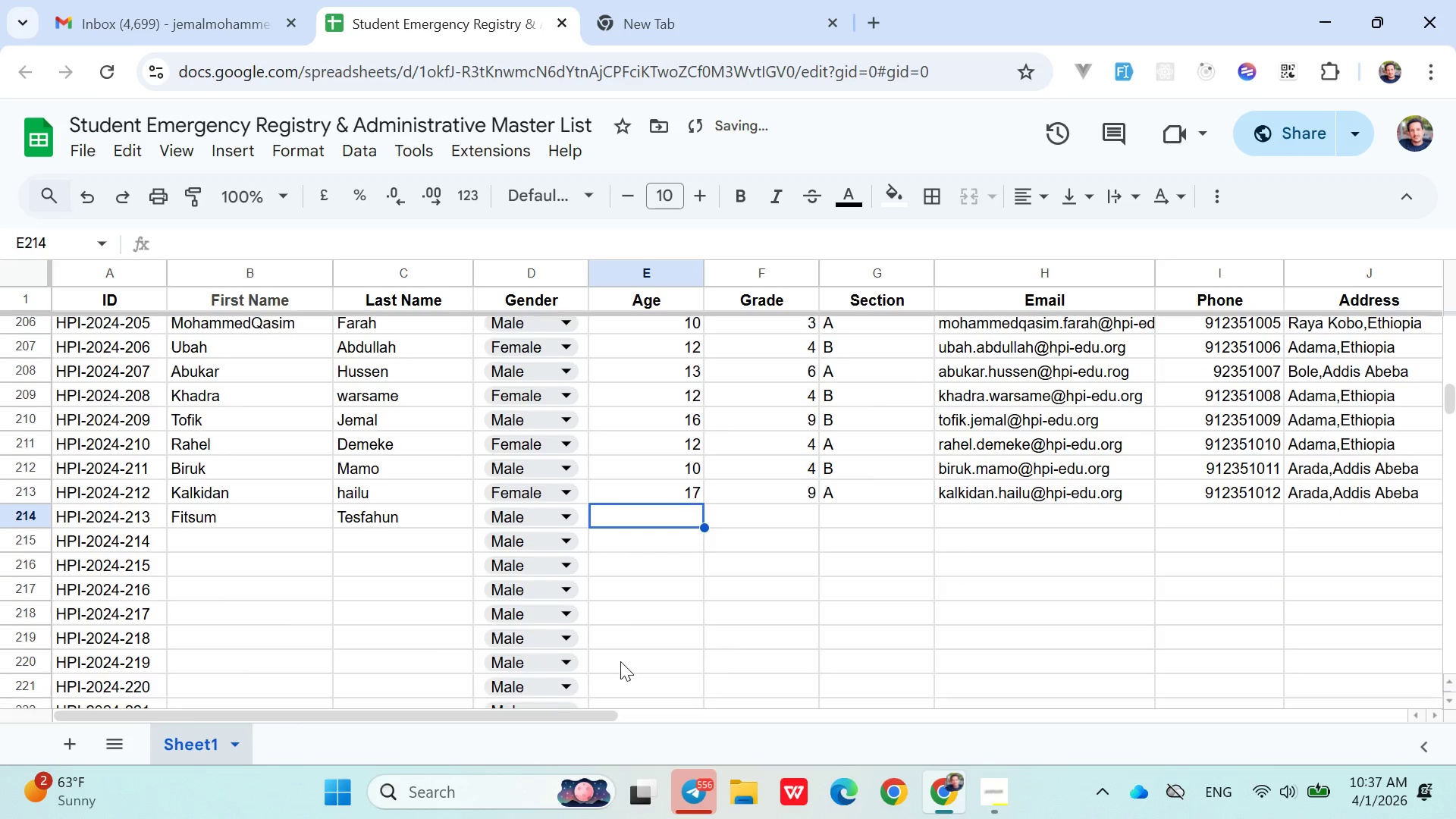 
type(12)
 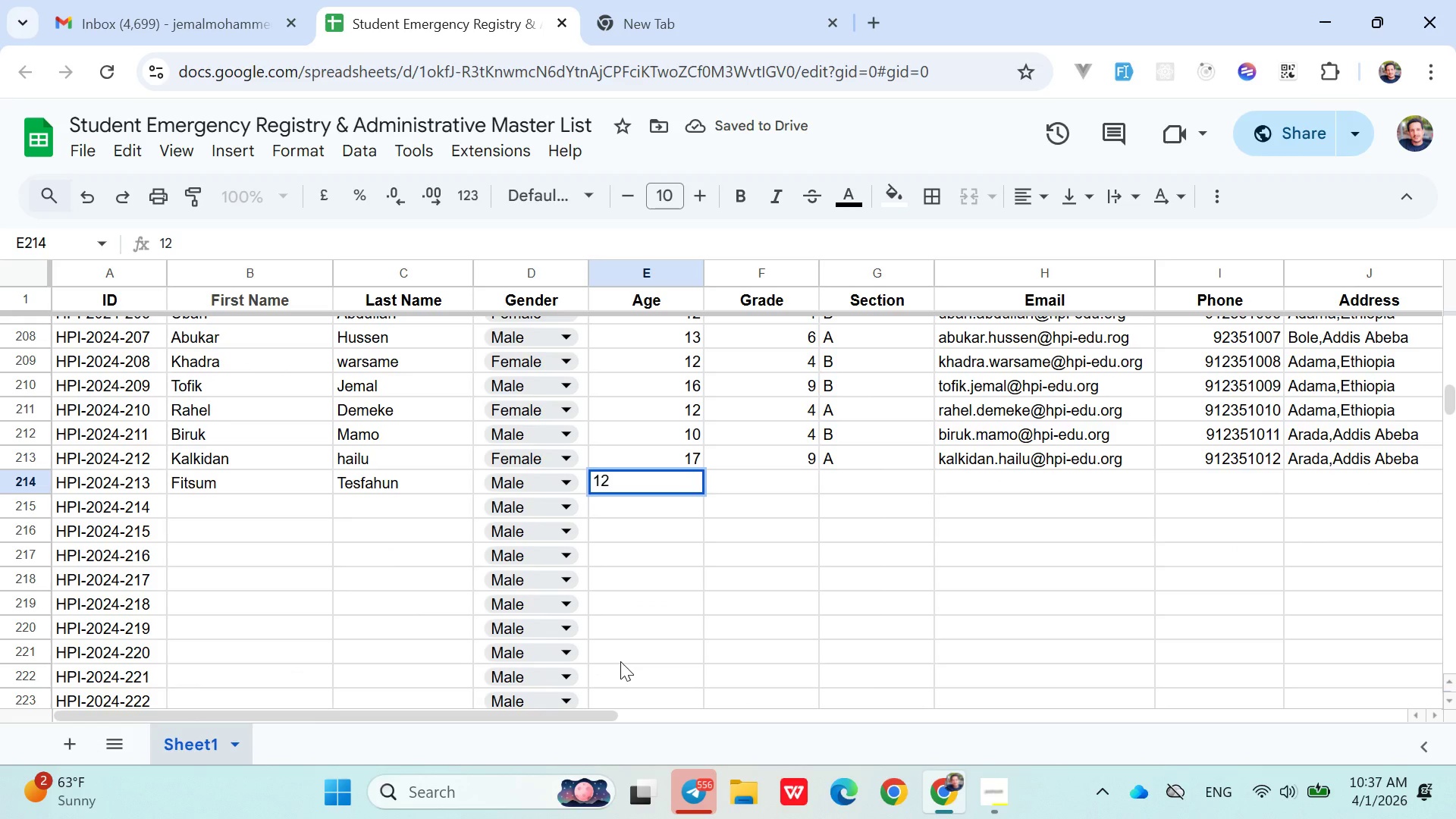 
key(ArrowRight)
 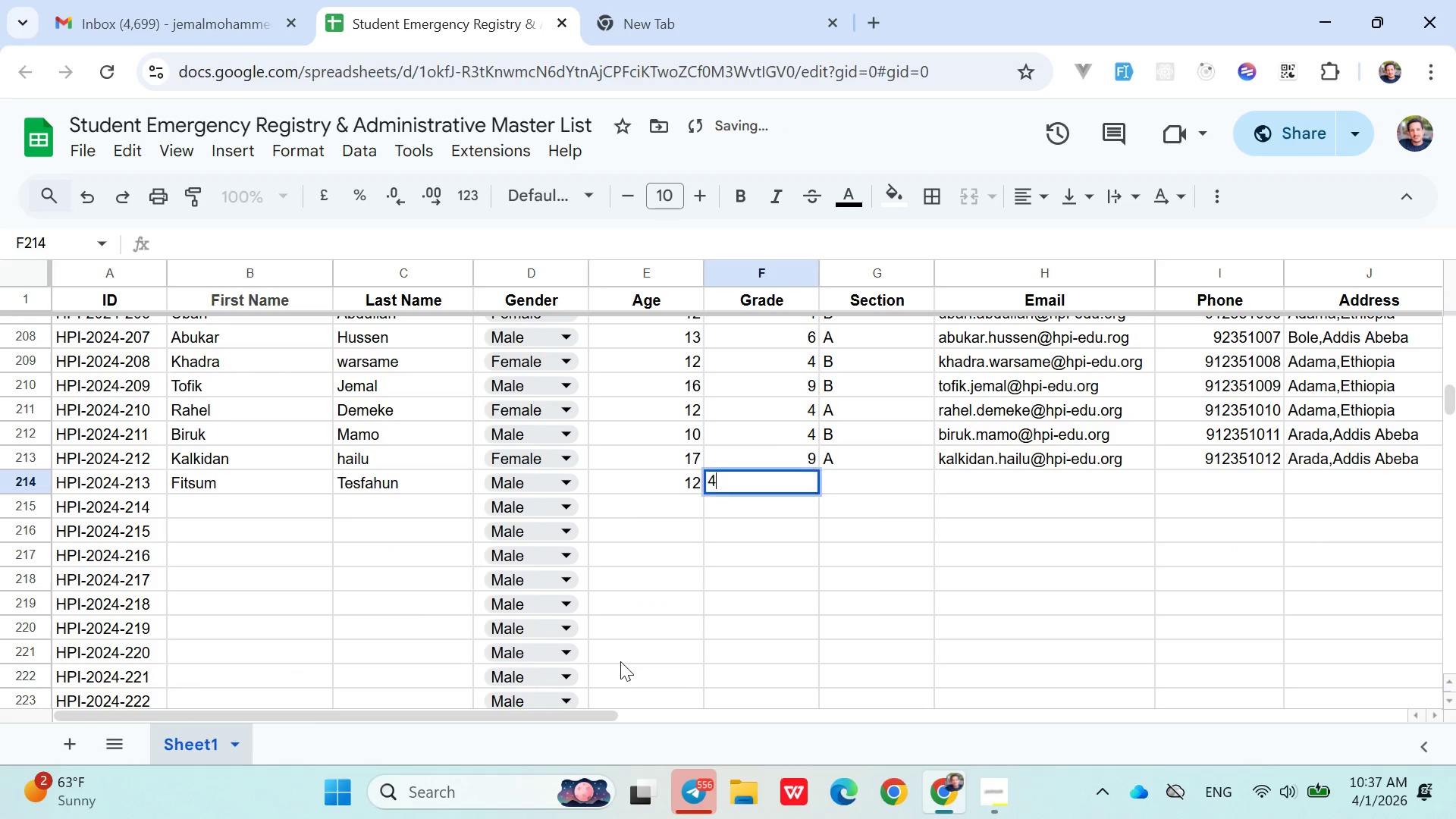 
key(4)
 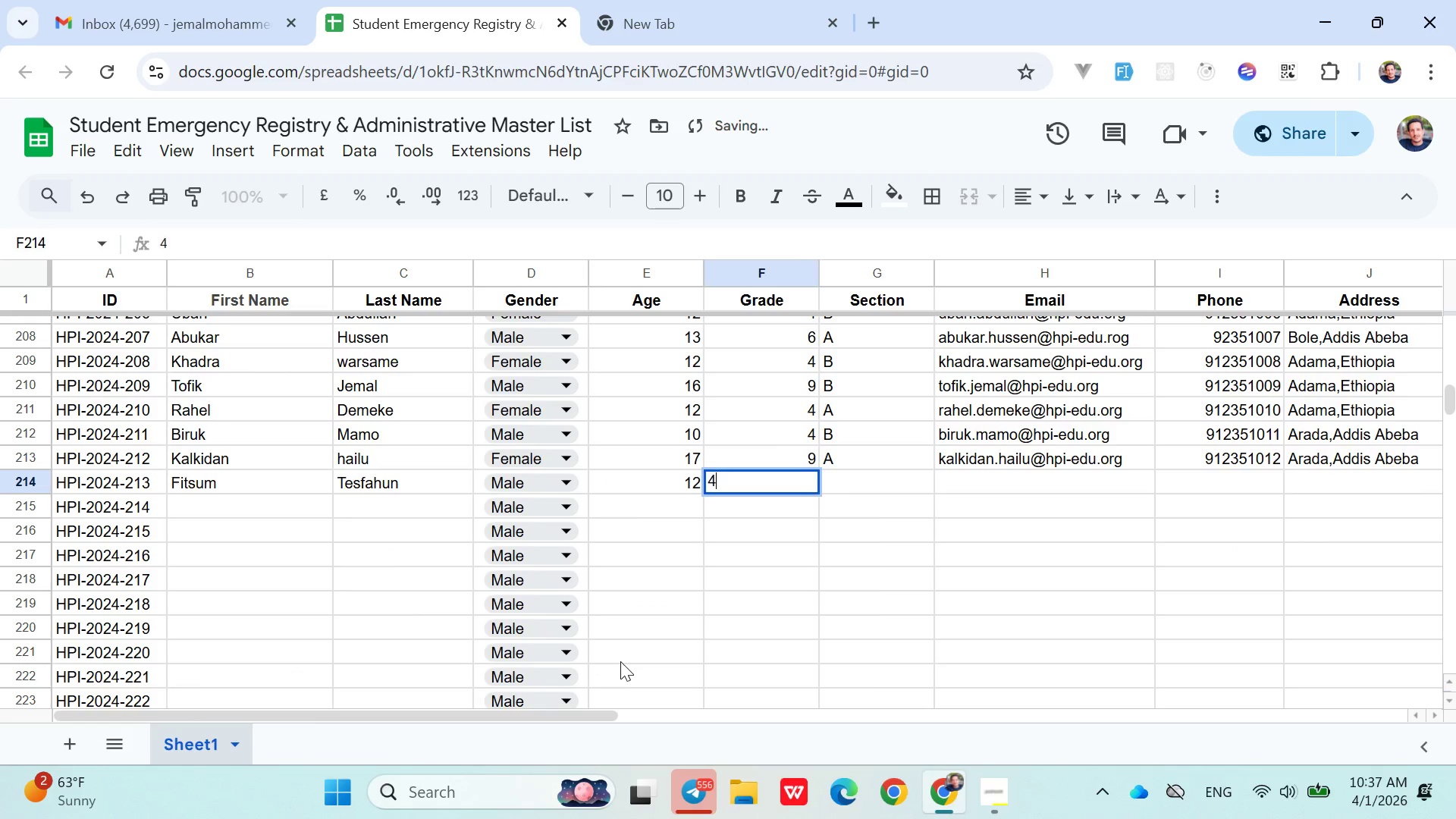 
key(ArrowRight)
 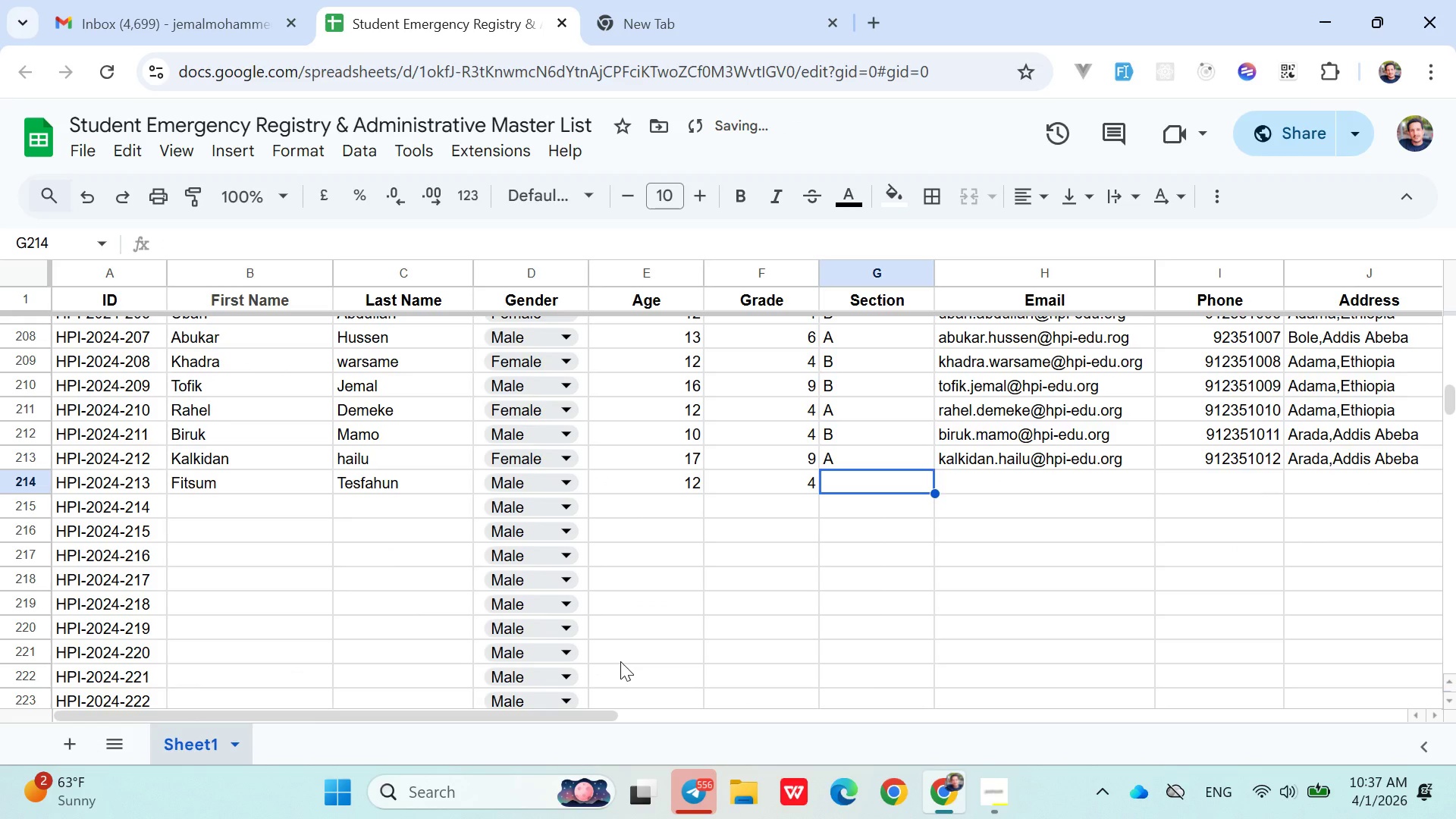 
key(Shift+B)
 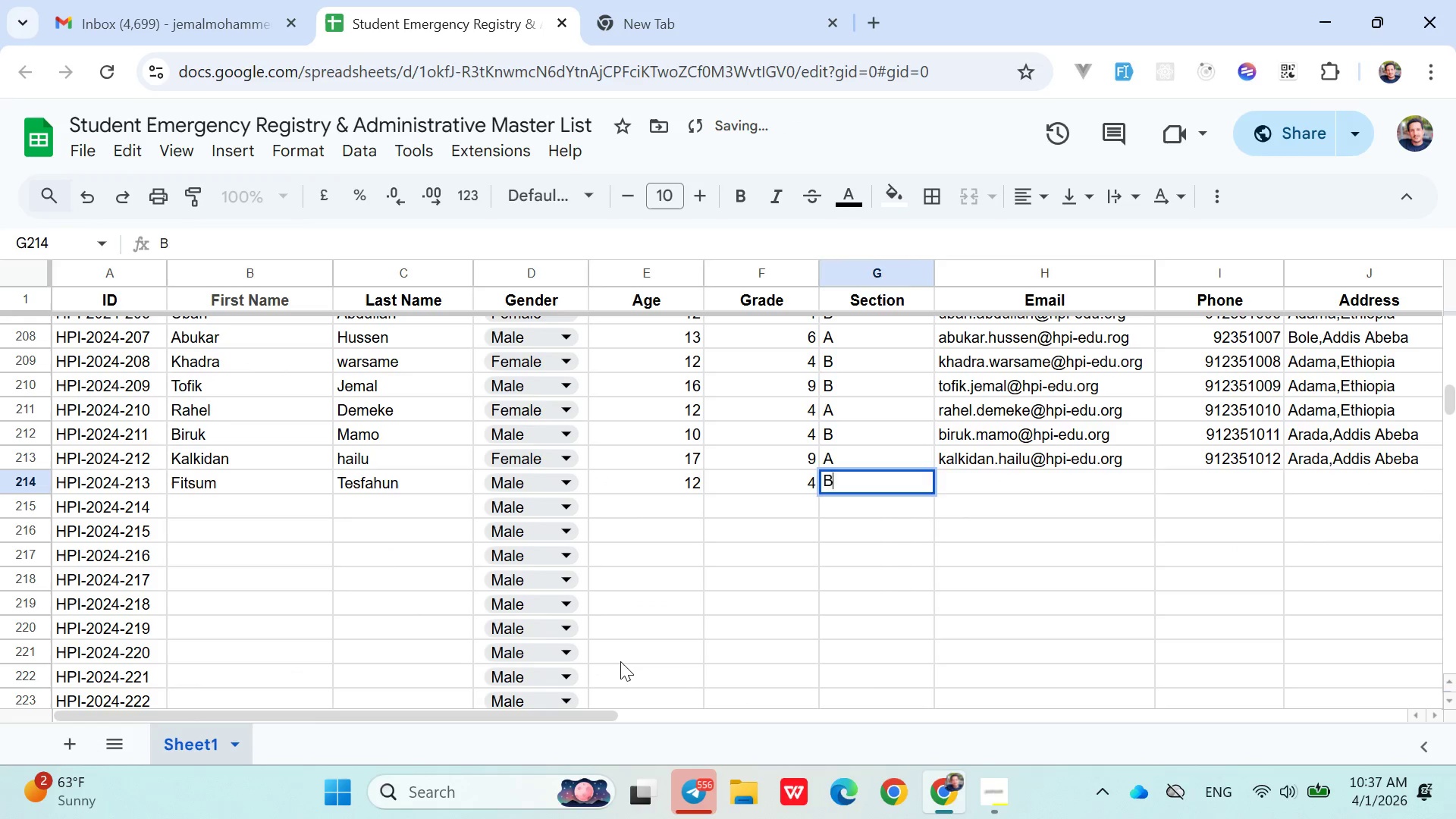 
key(ArrowRight)
 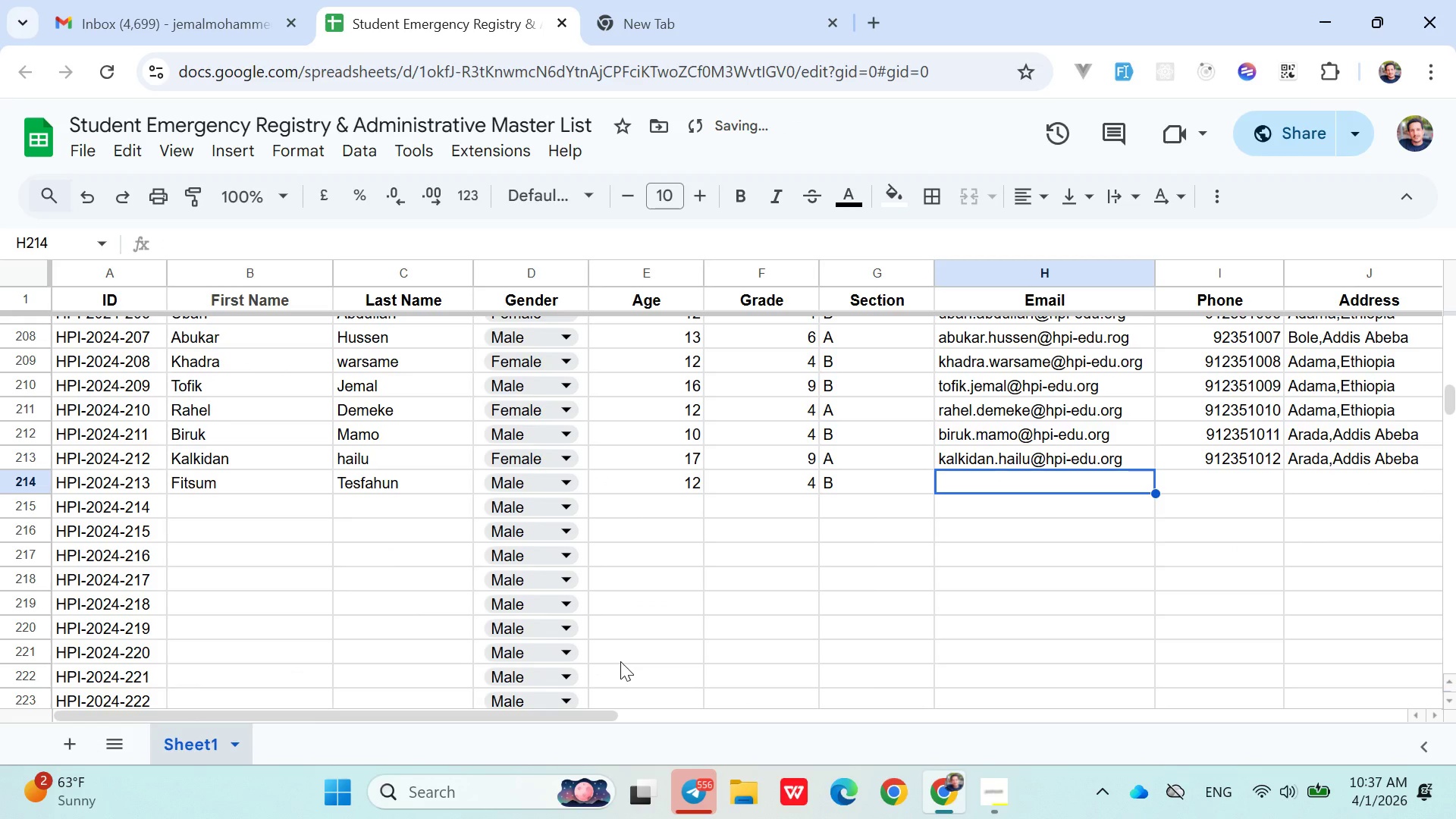 
type(ft)
key(Backspace)
type(itsu.tesfahun@hpi-edu.org)
 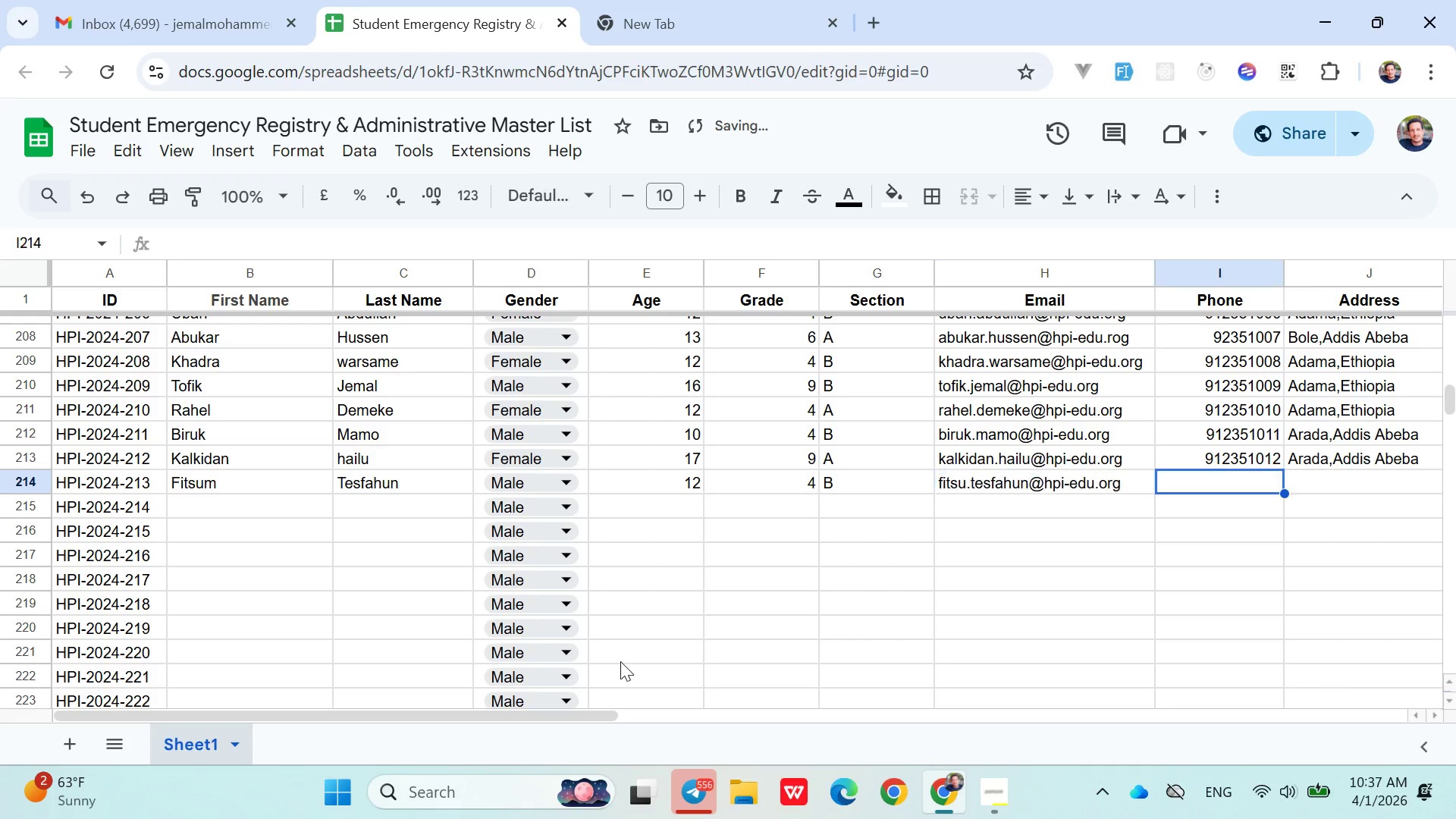 
 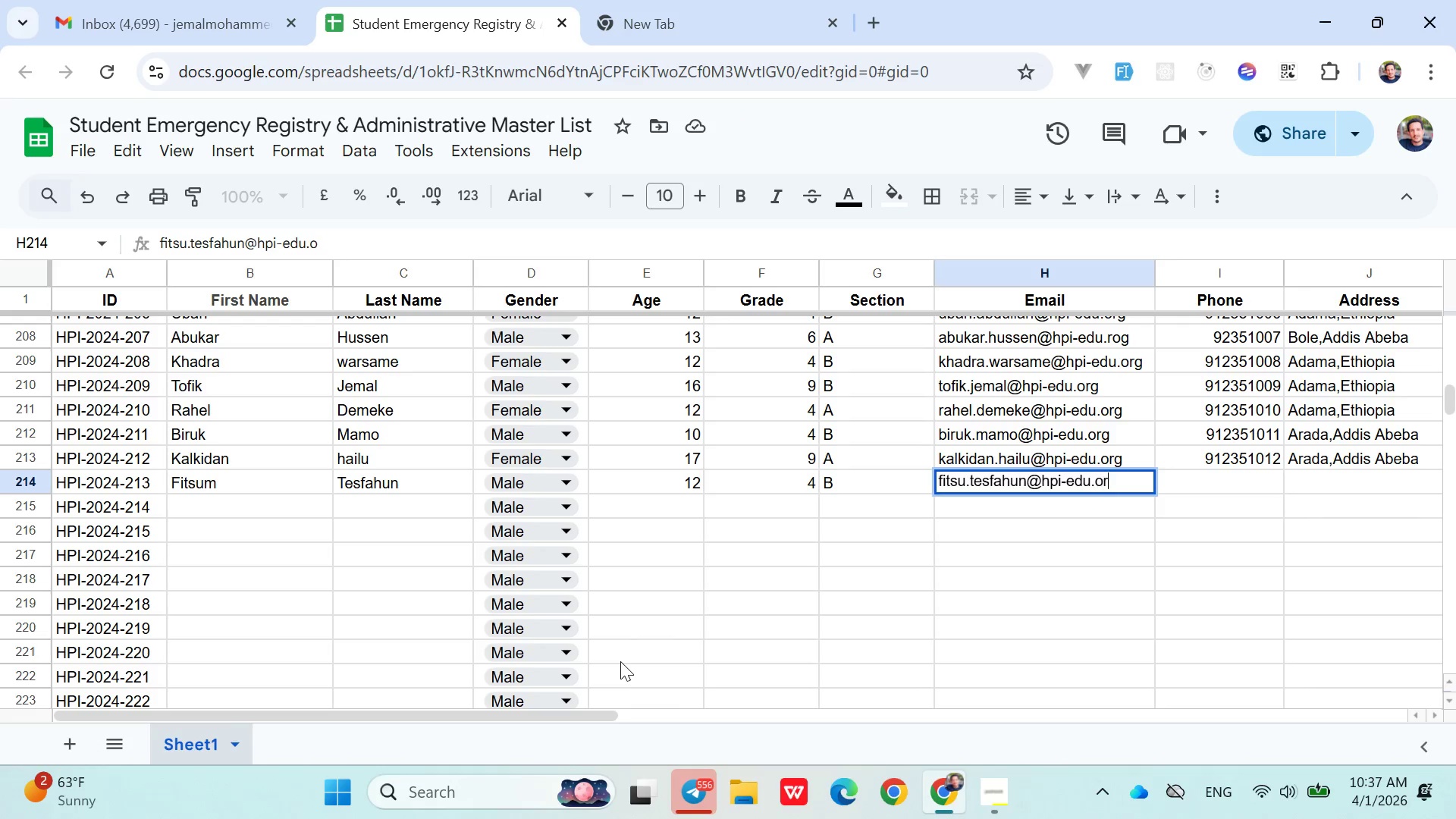 
key(ArrowRight)
 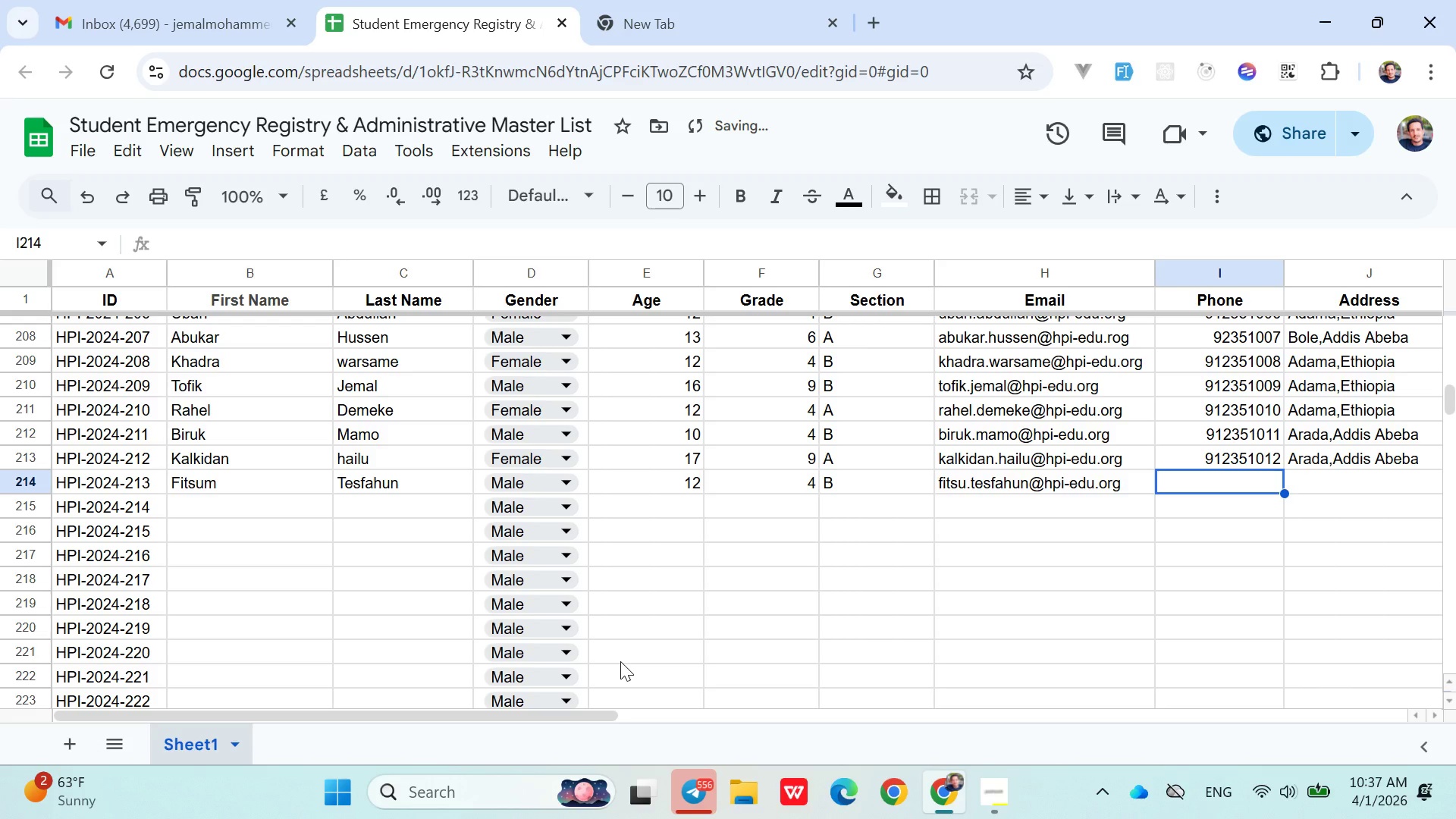 
type(0912351013)
 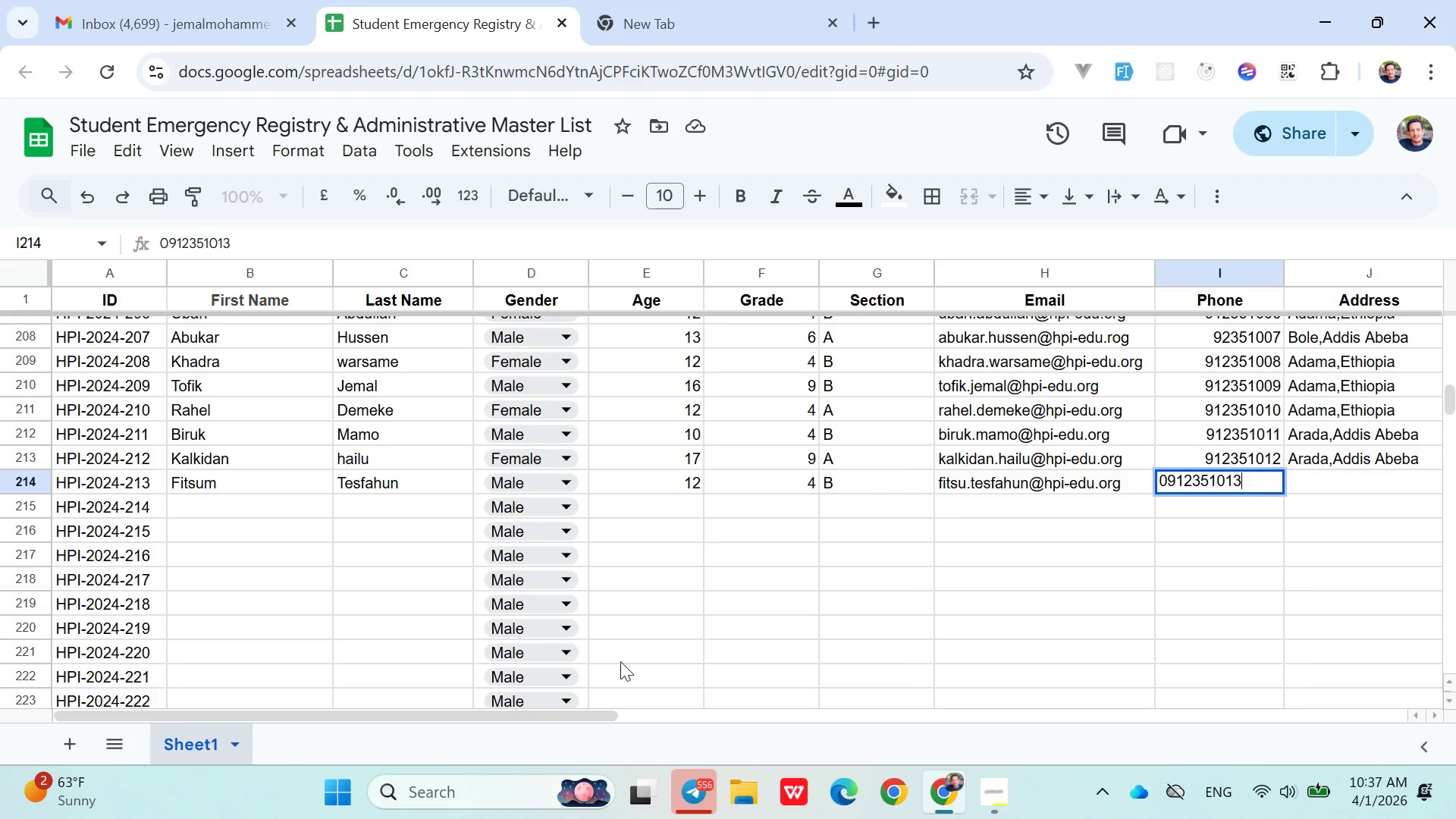 
key(ArrowRight)
 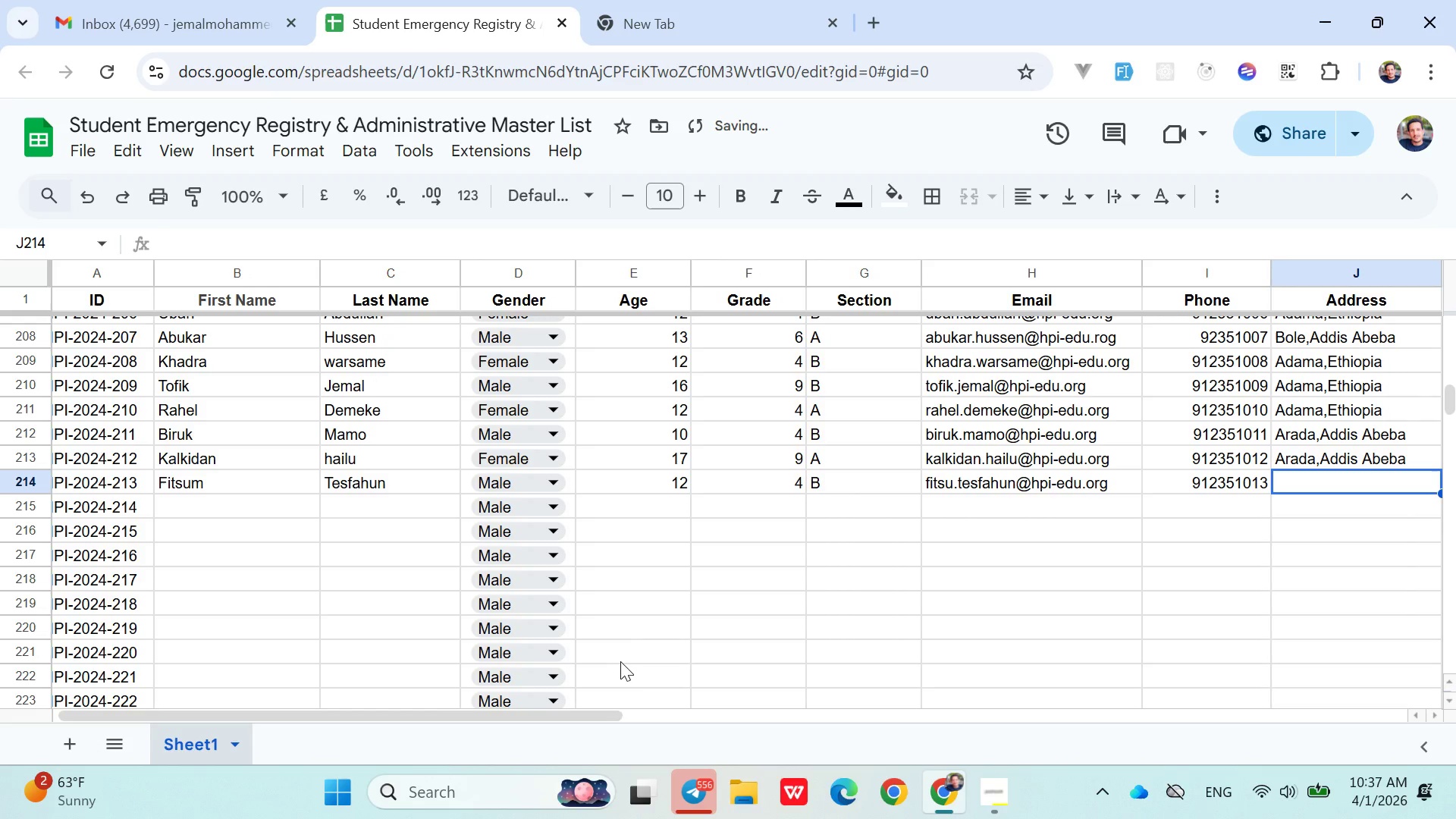 
type(Ara)
 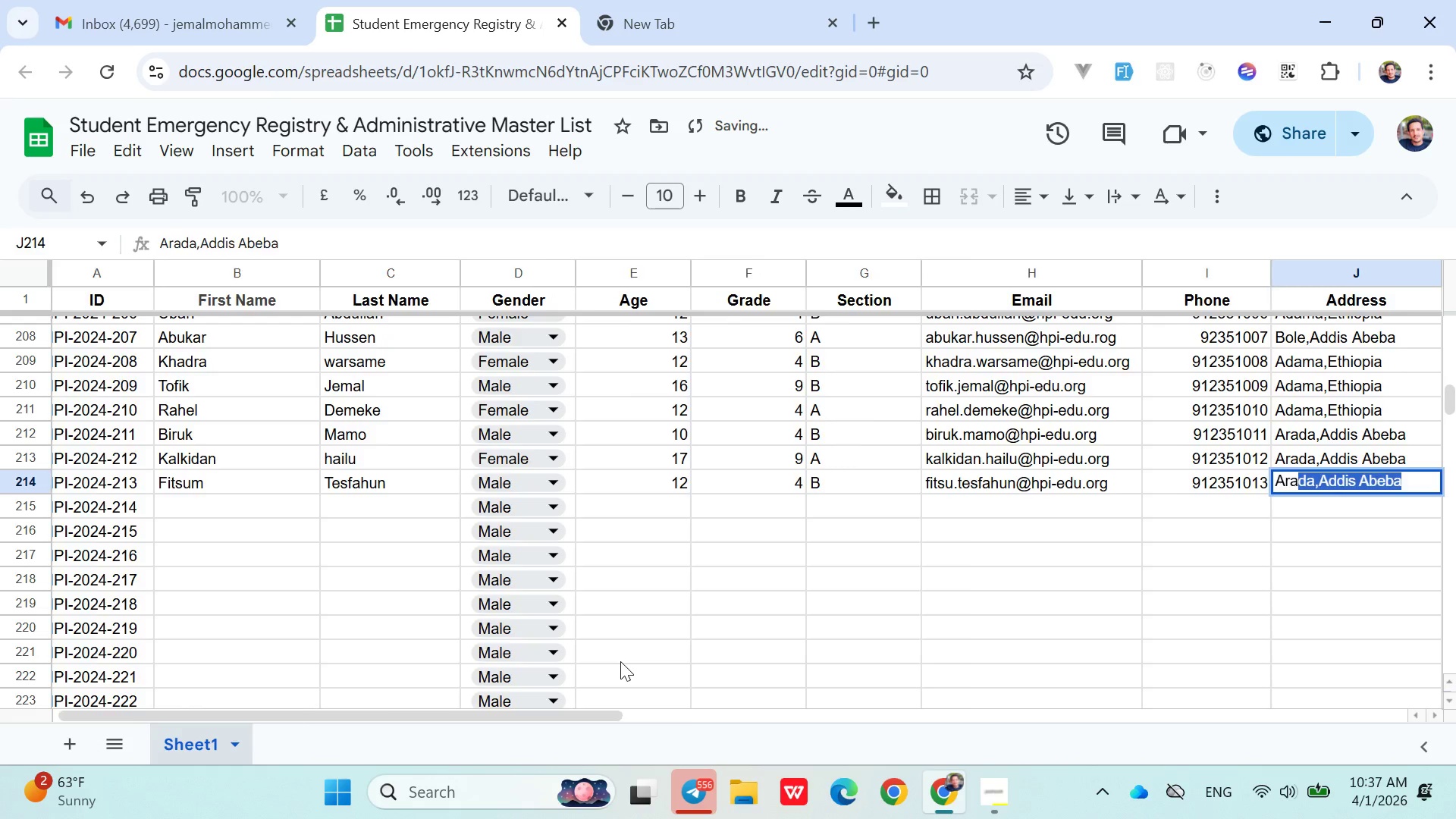 
key(ArrowRight)
 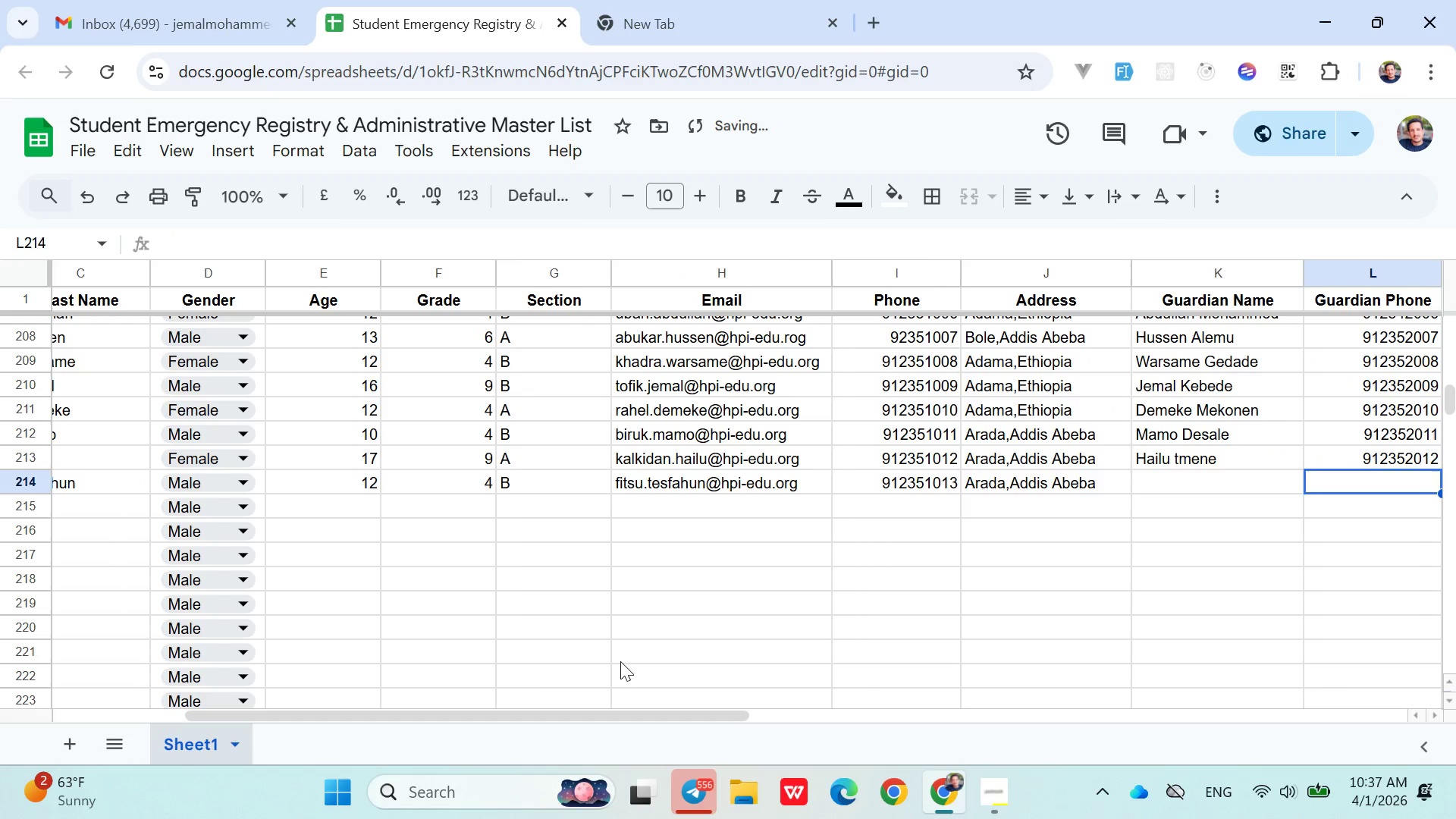 
key(ArrowRight)
 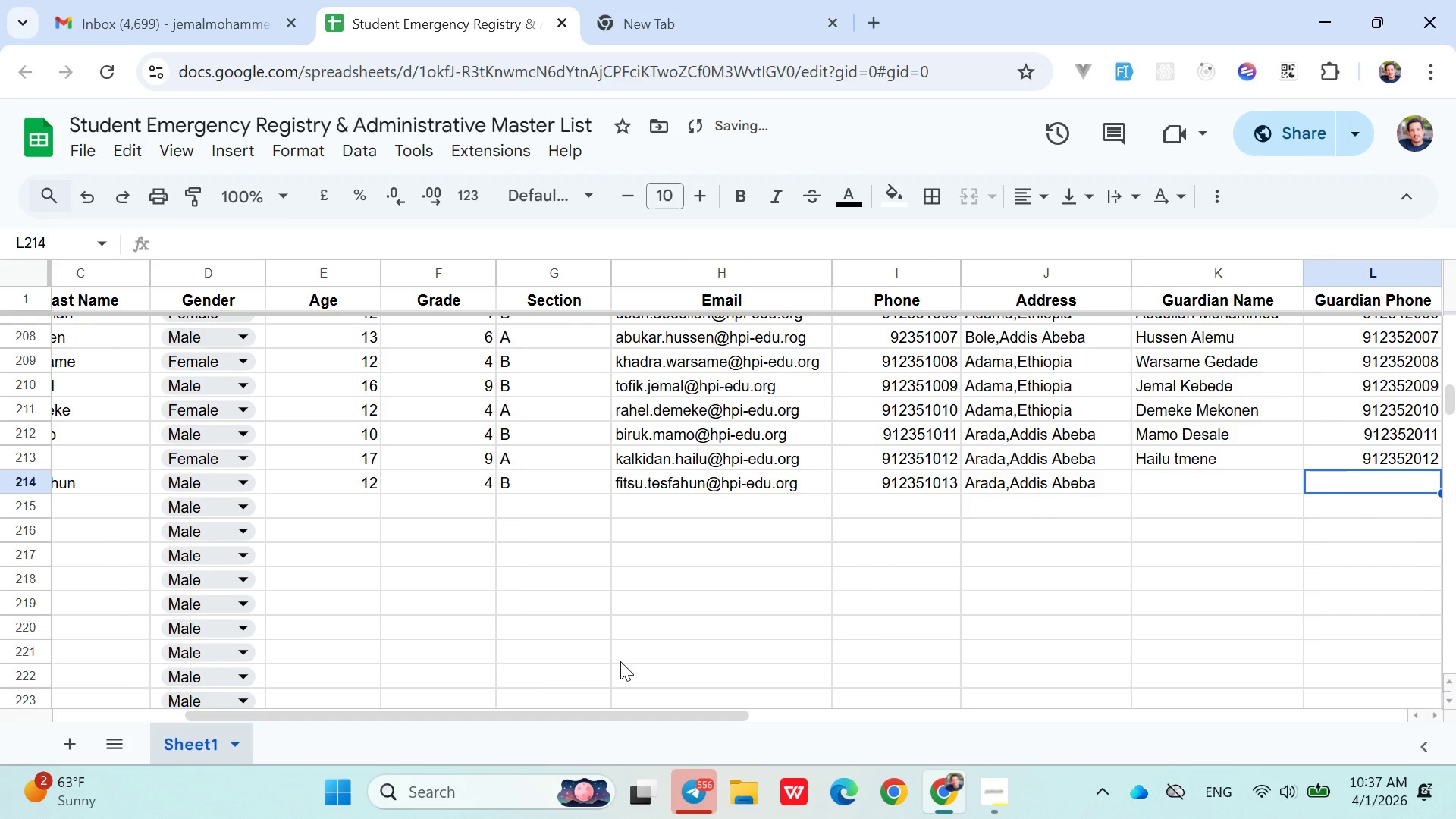 
key(ArrowLeft)
 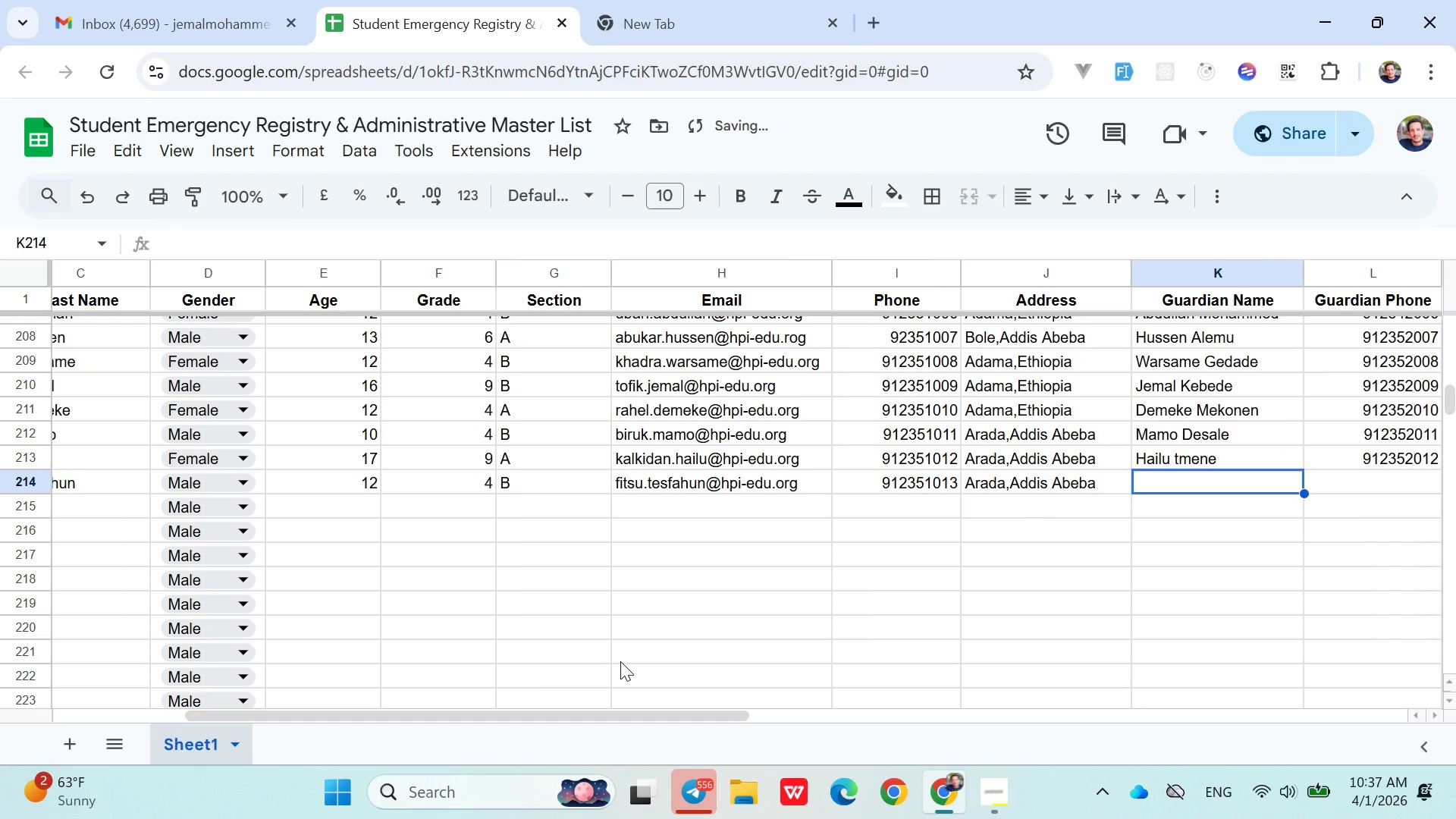 
type(Tesfahun Alemu)
 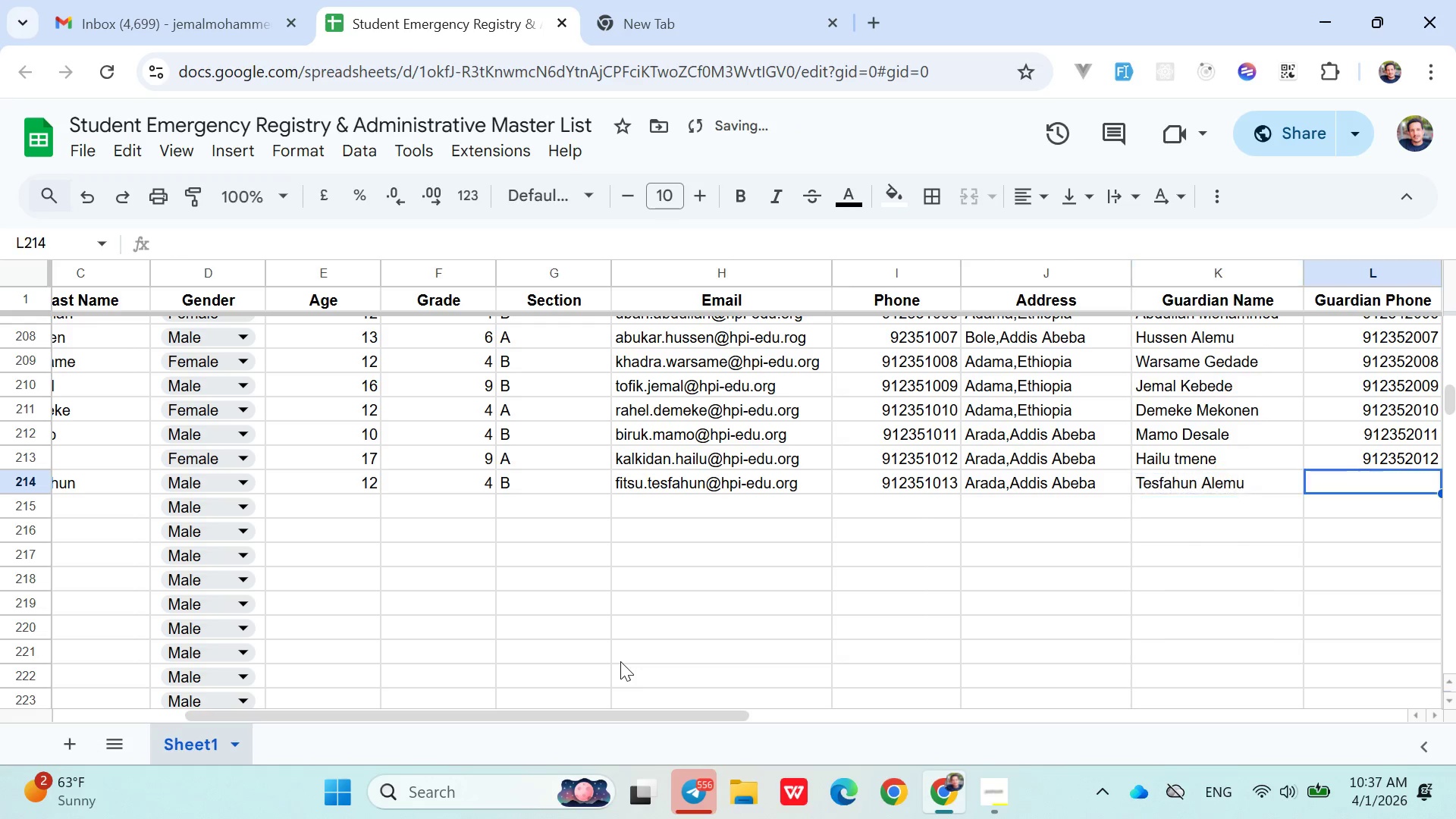 
 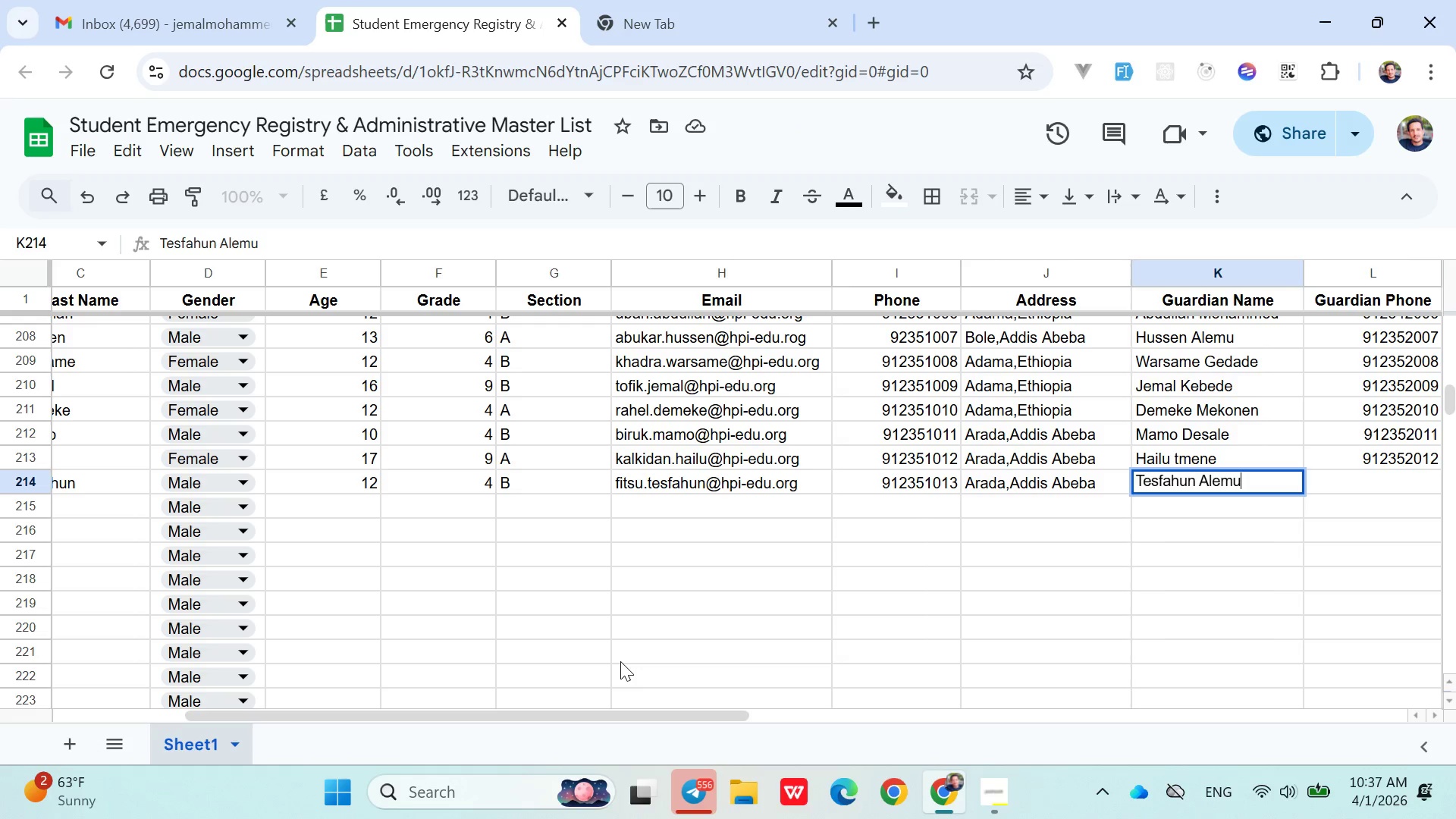 
key(ArrowRight)
 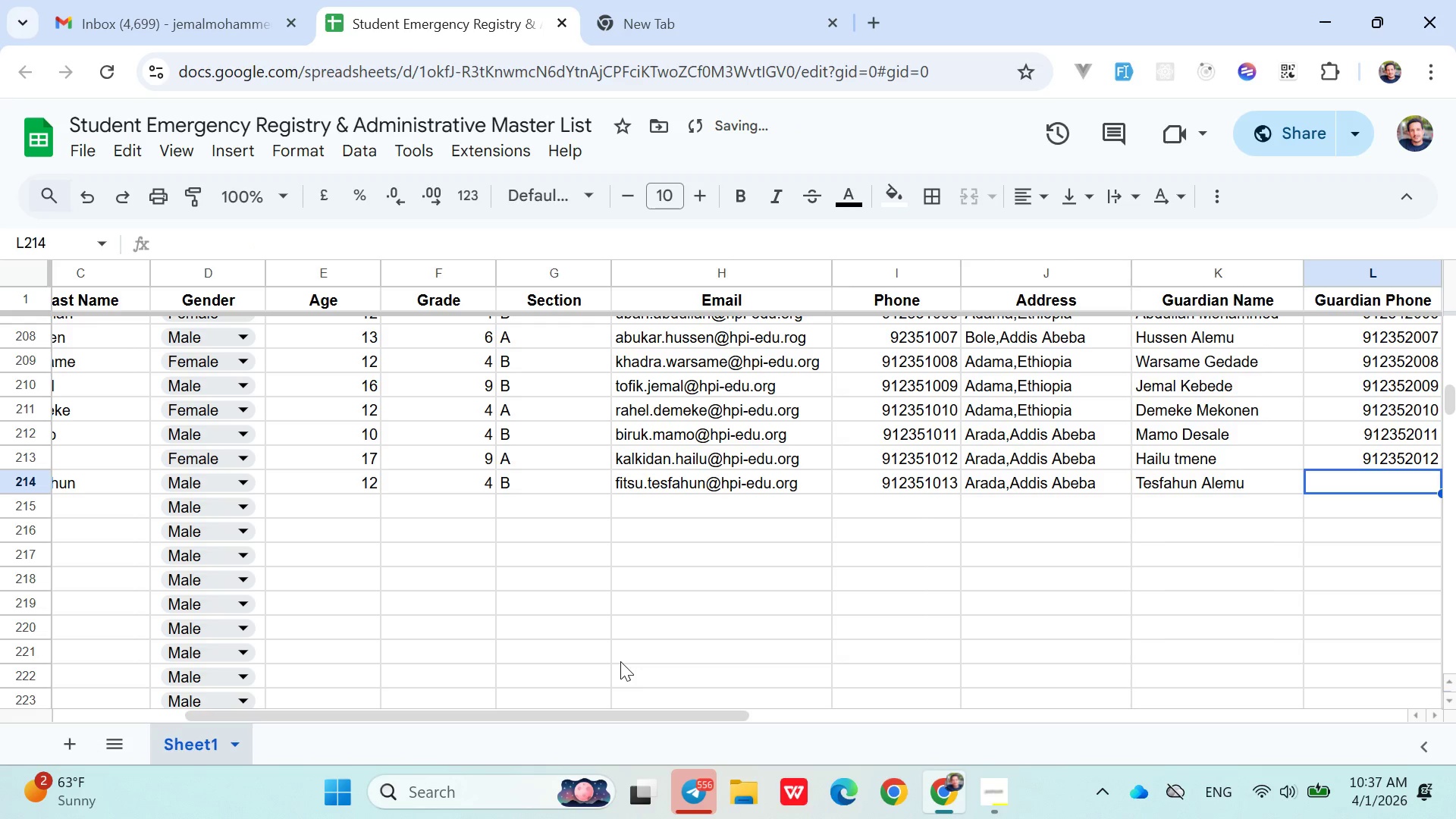 
type(0912352013)
 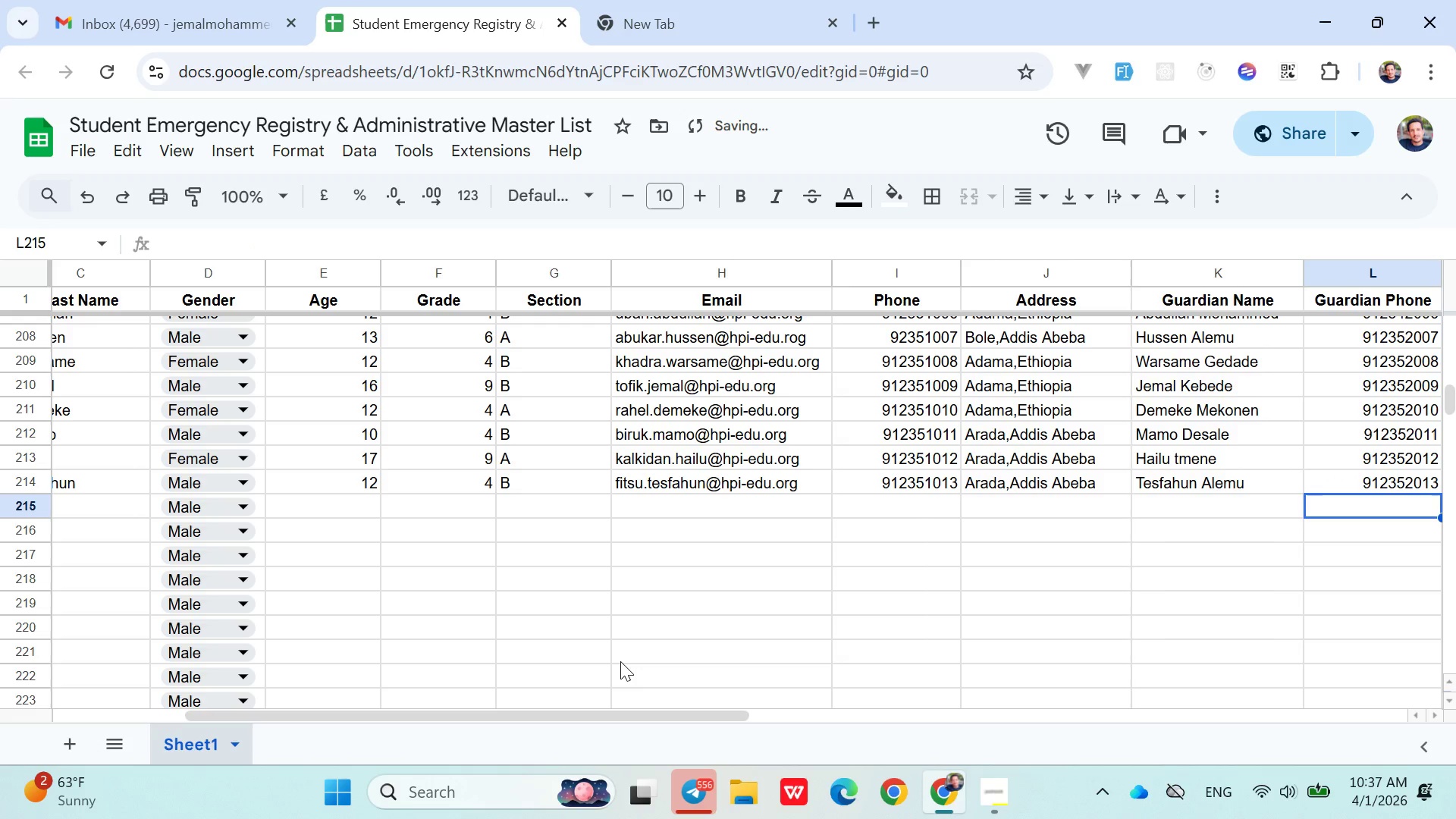 
key(ArrowDown)
 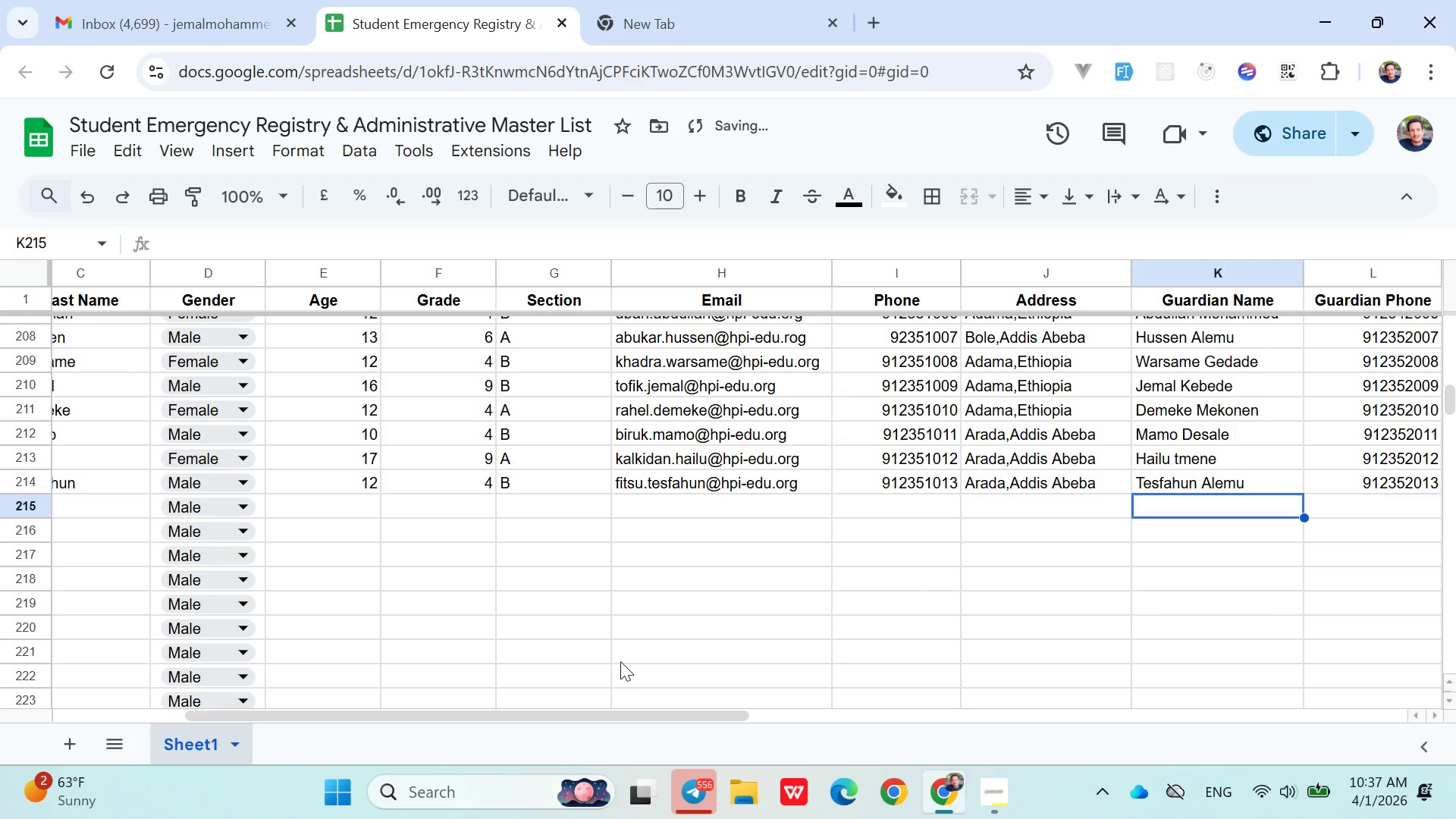 
hold_key(key=ArrowLeft, duration=0.88)
 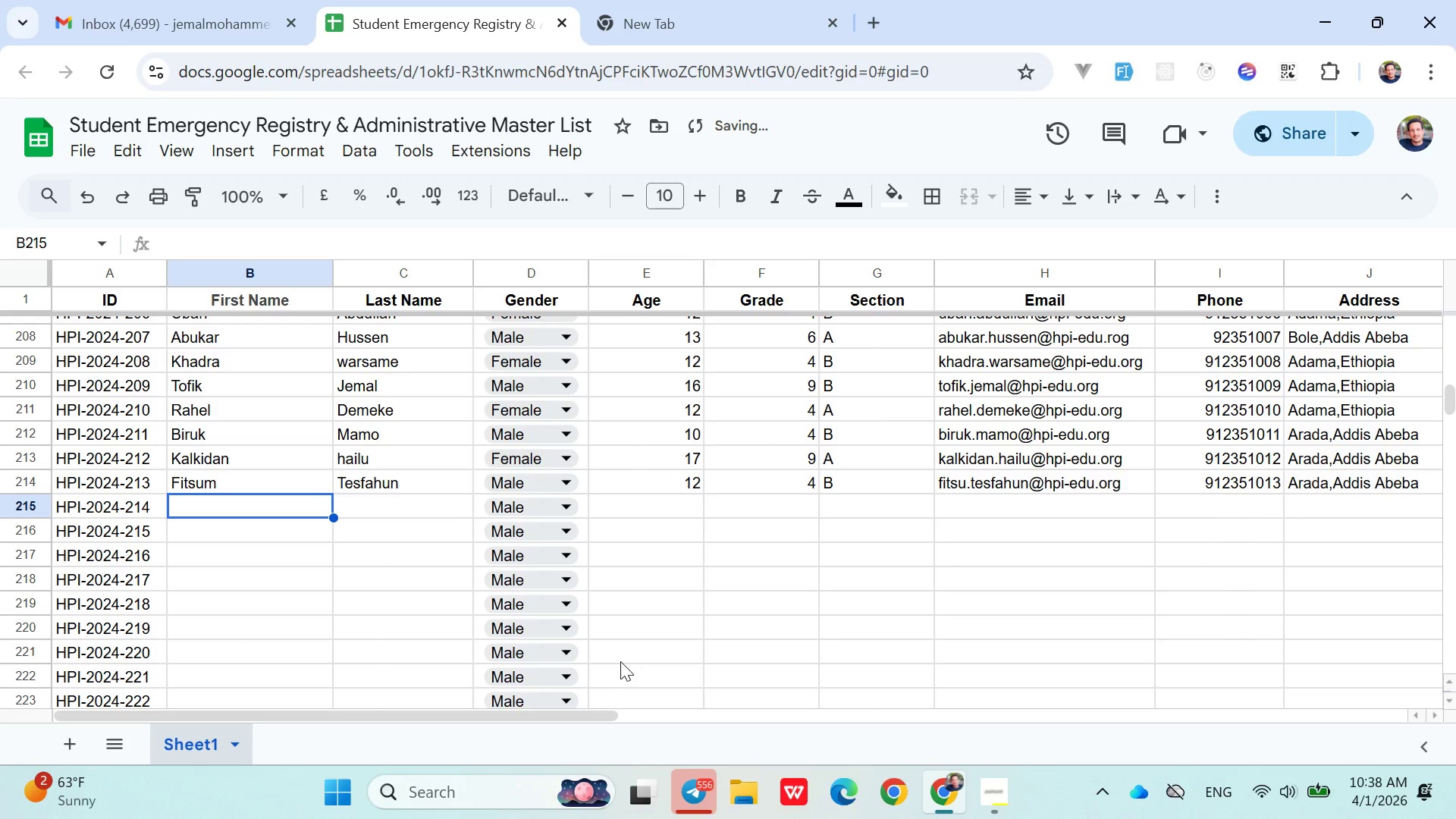 
key(ArrowRight)
 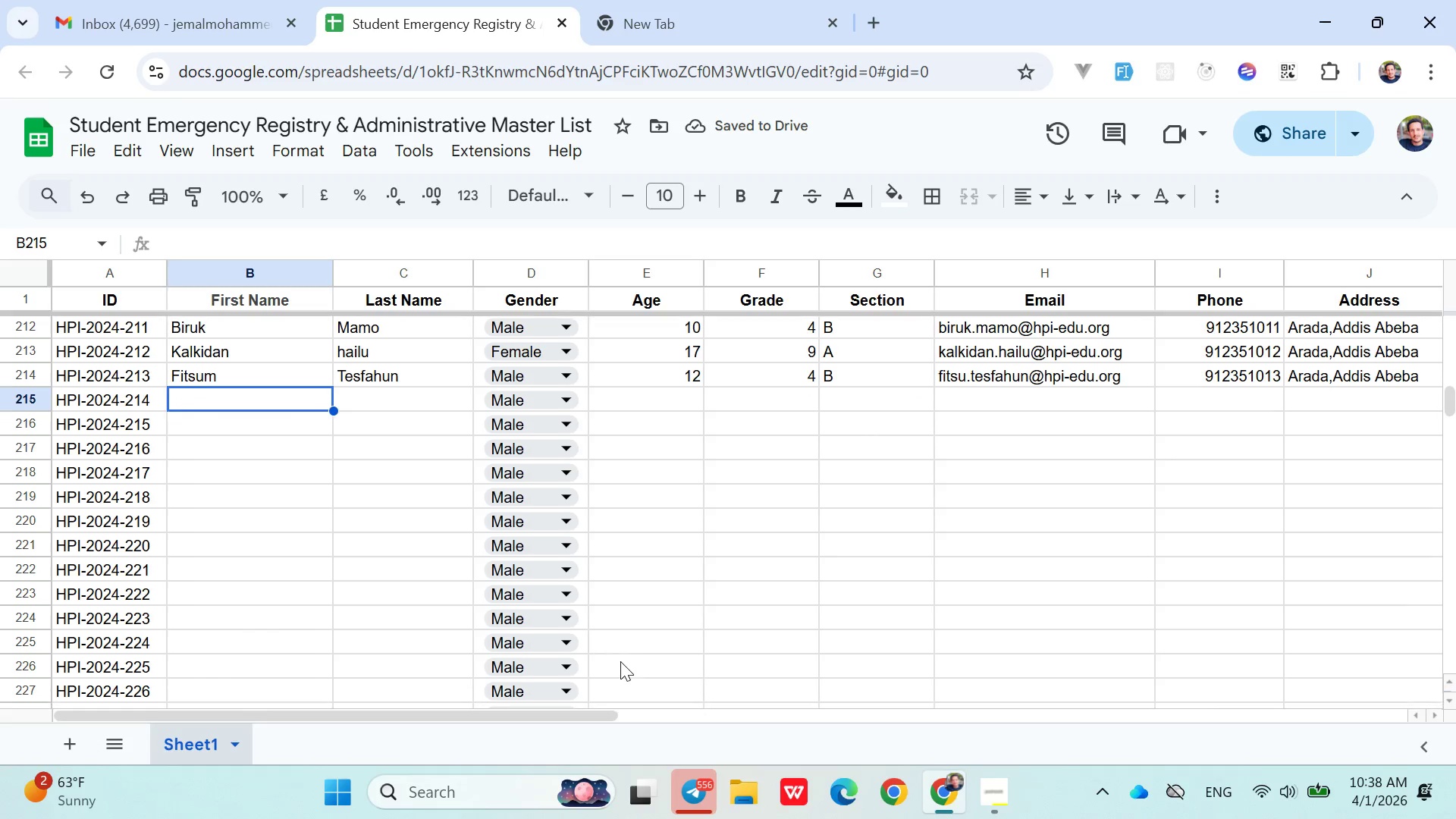 
wait(8.36)
 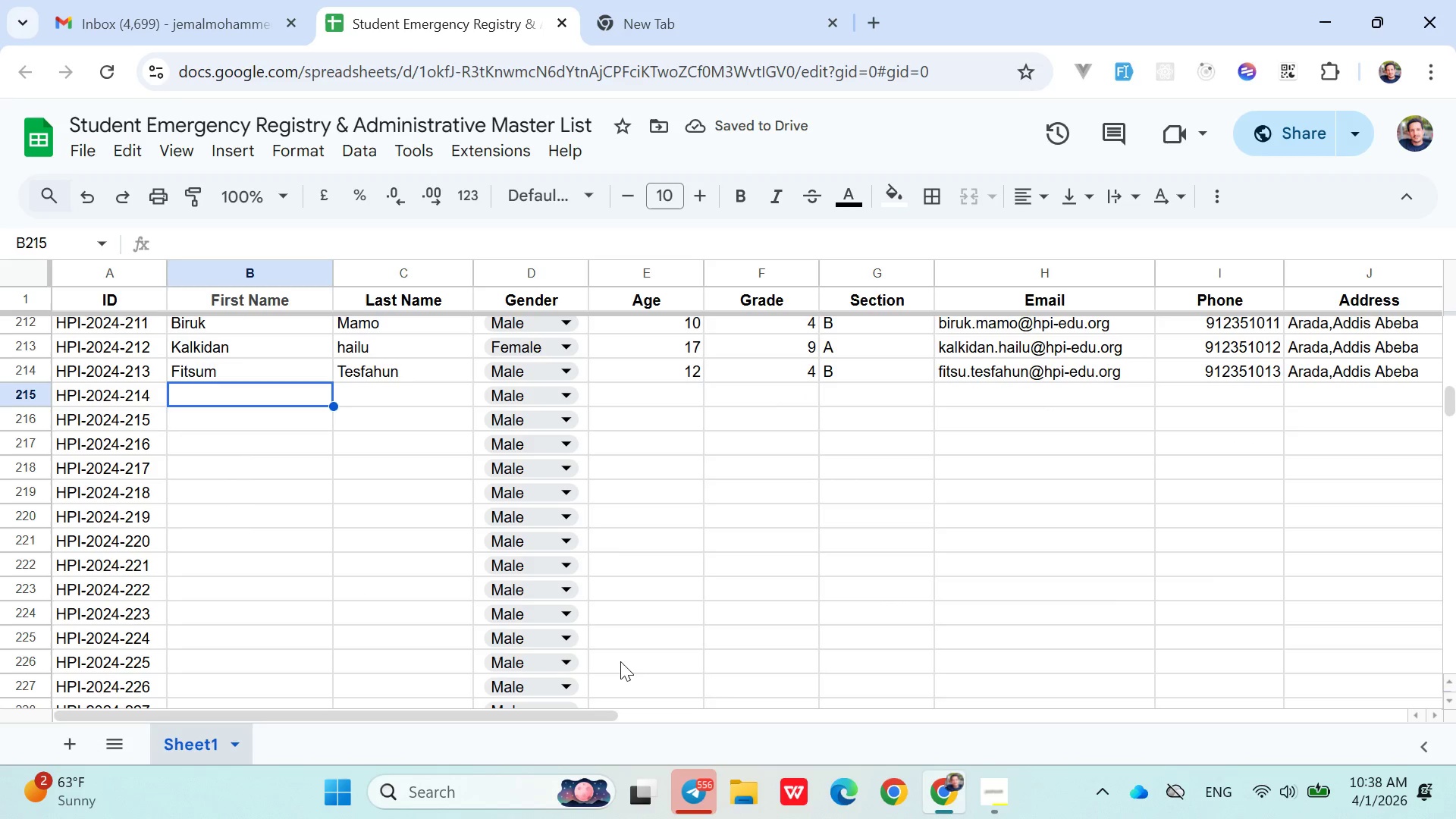 
type(Selamawit )
key(Backspace)
 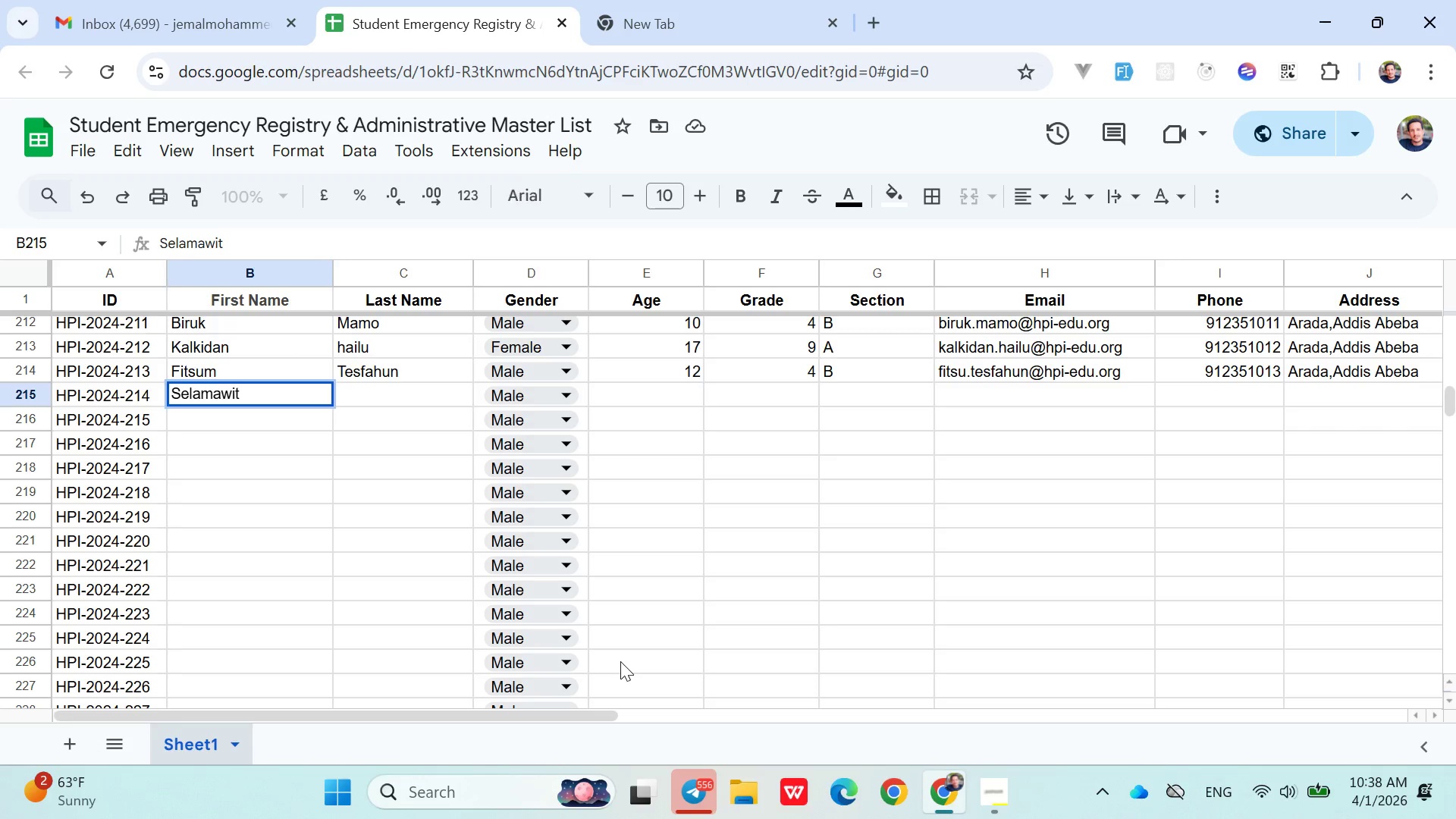 
key(ArrowRight)
 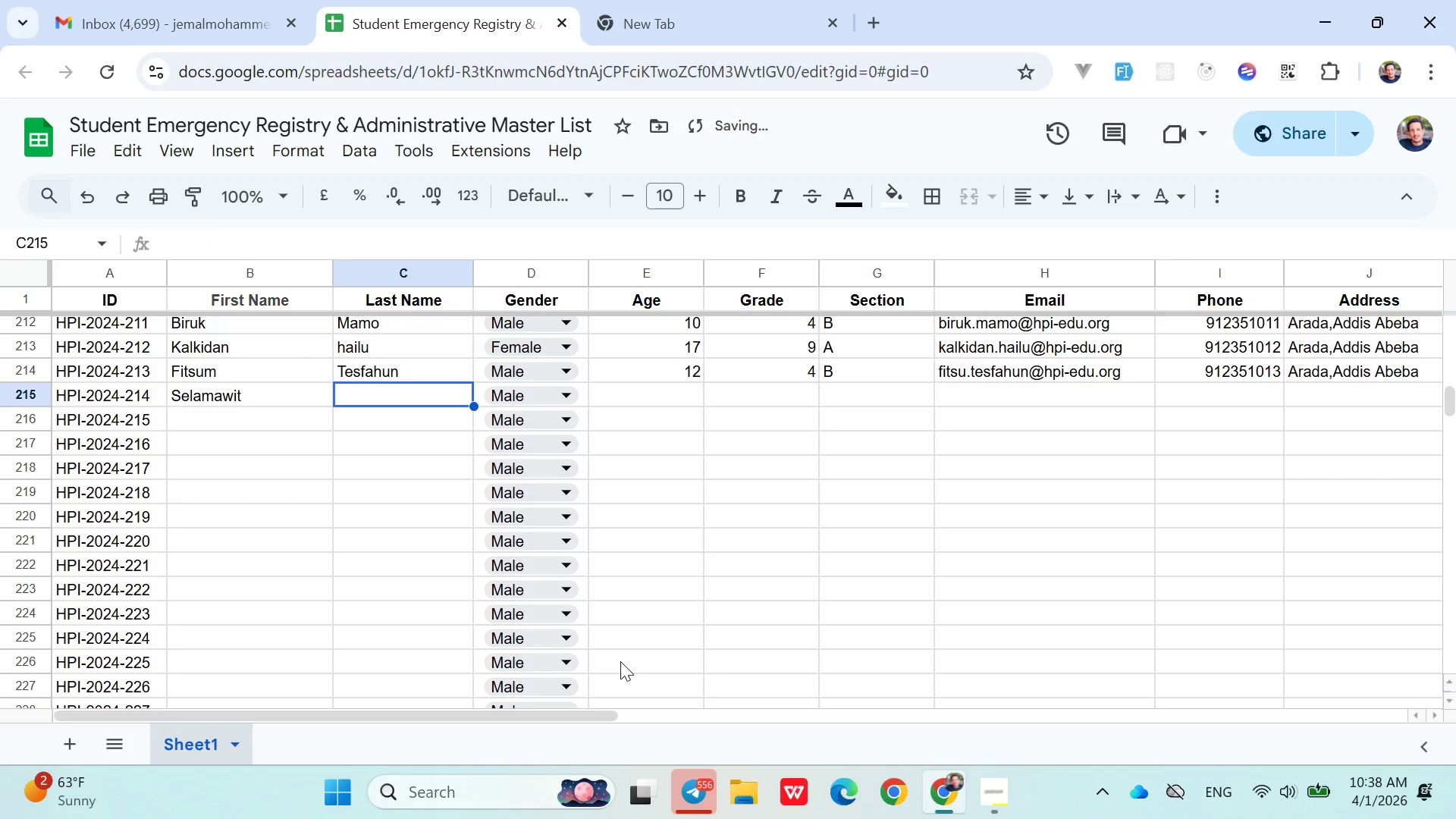 
type(Ayalew)
 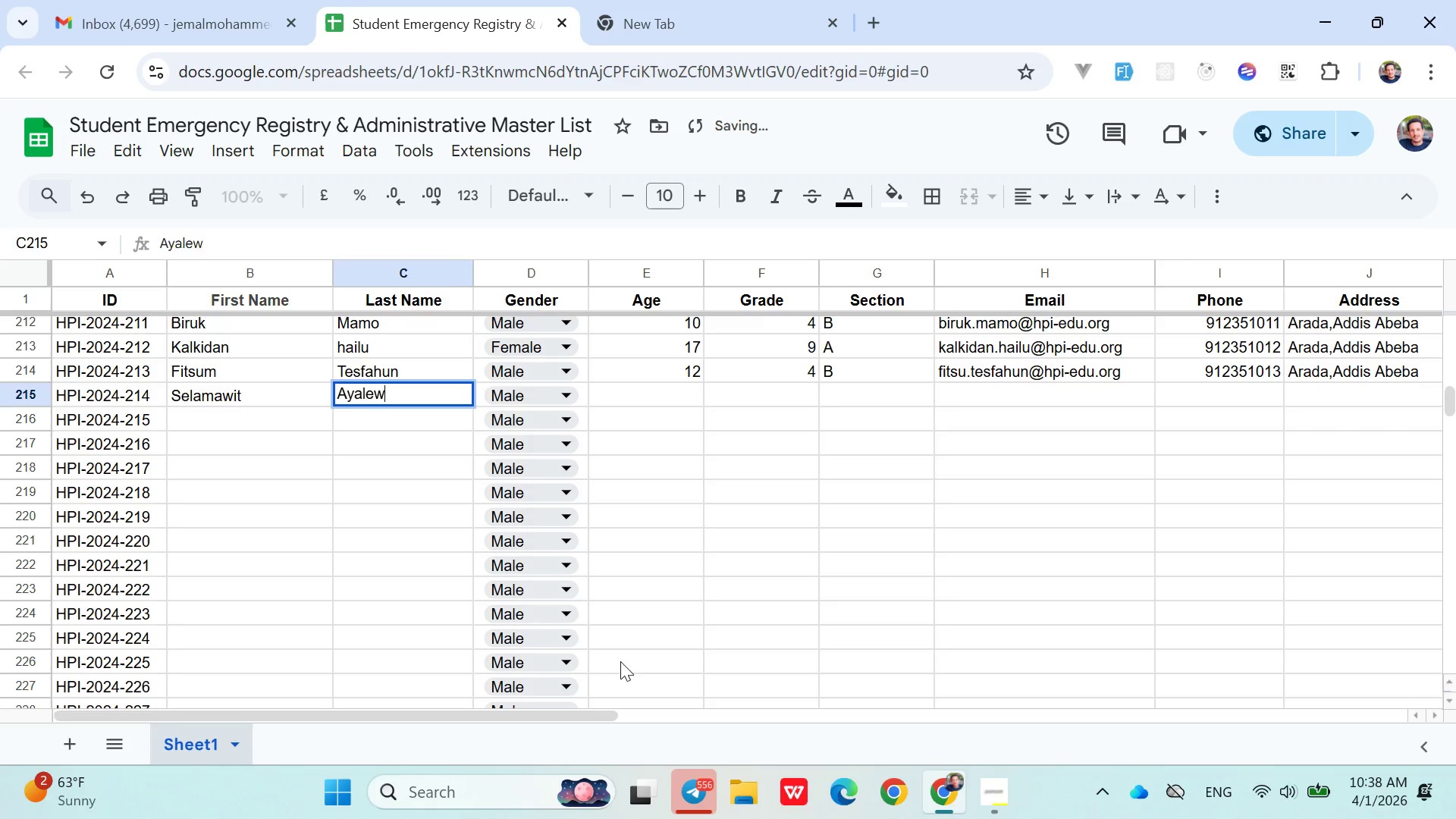 
key(ArrowRight)
 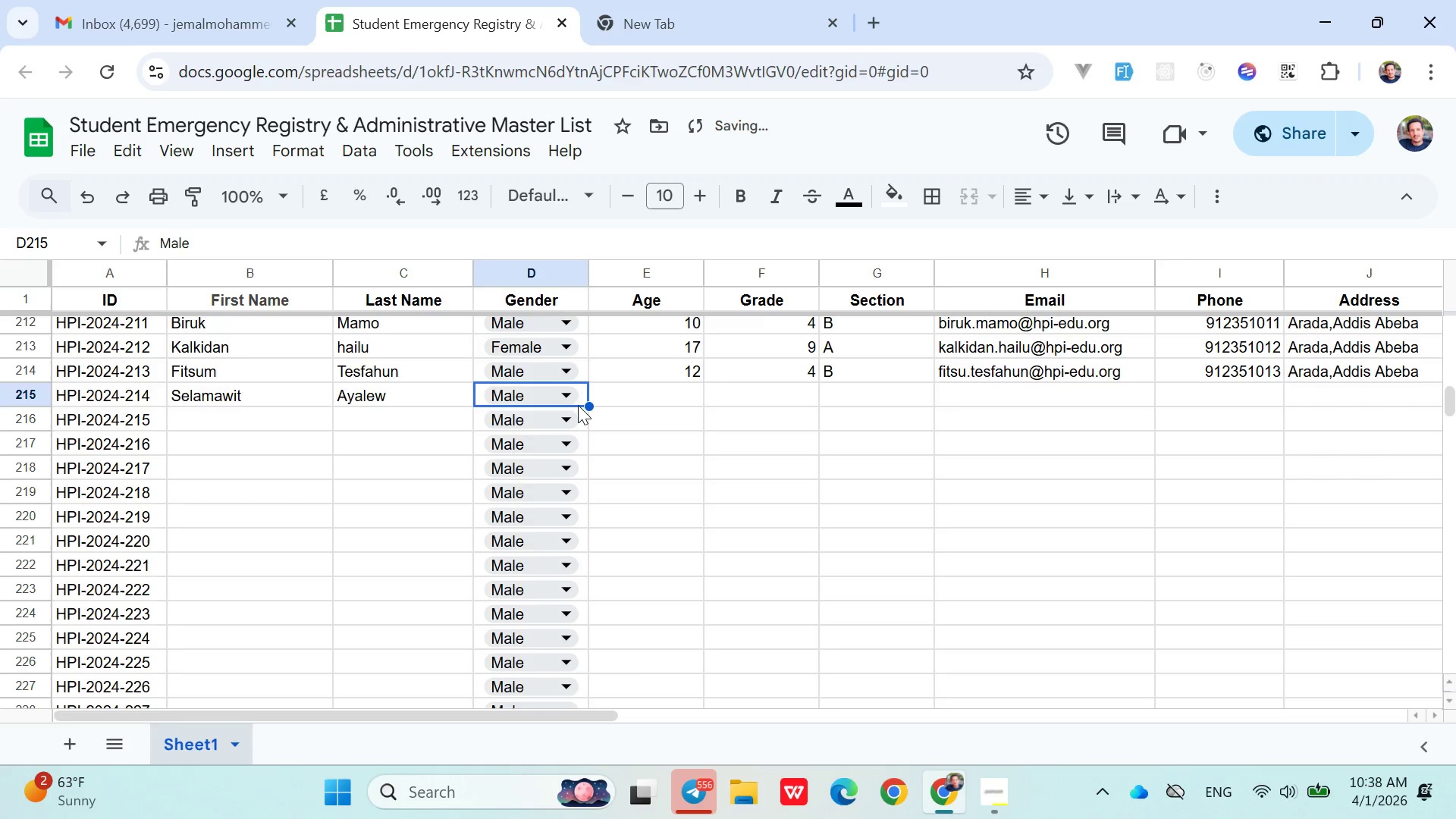 
left_click([565, 398])
 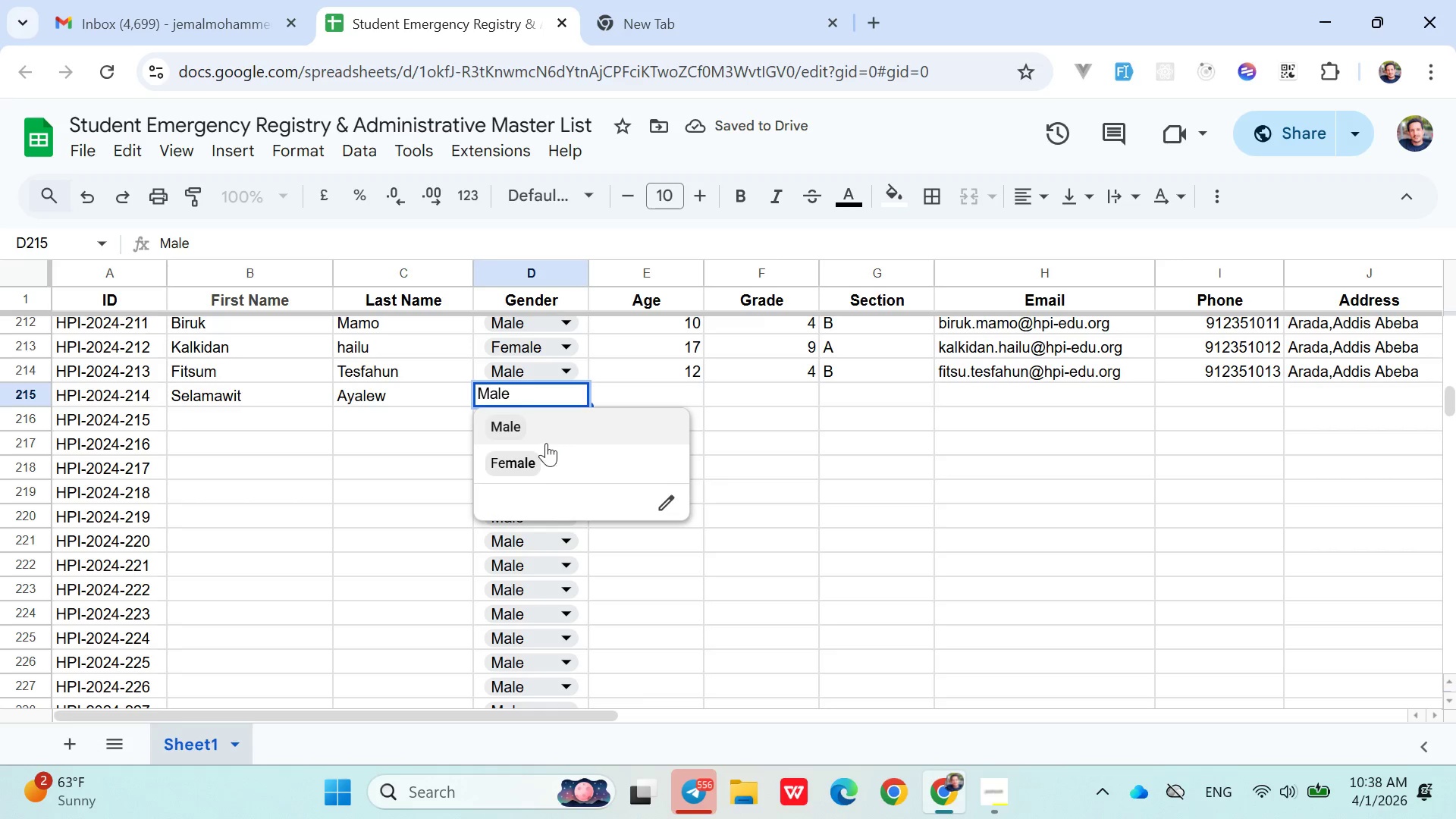 
left_click([542, 448])
 